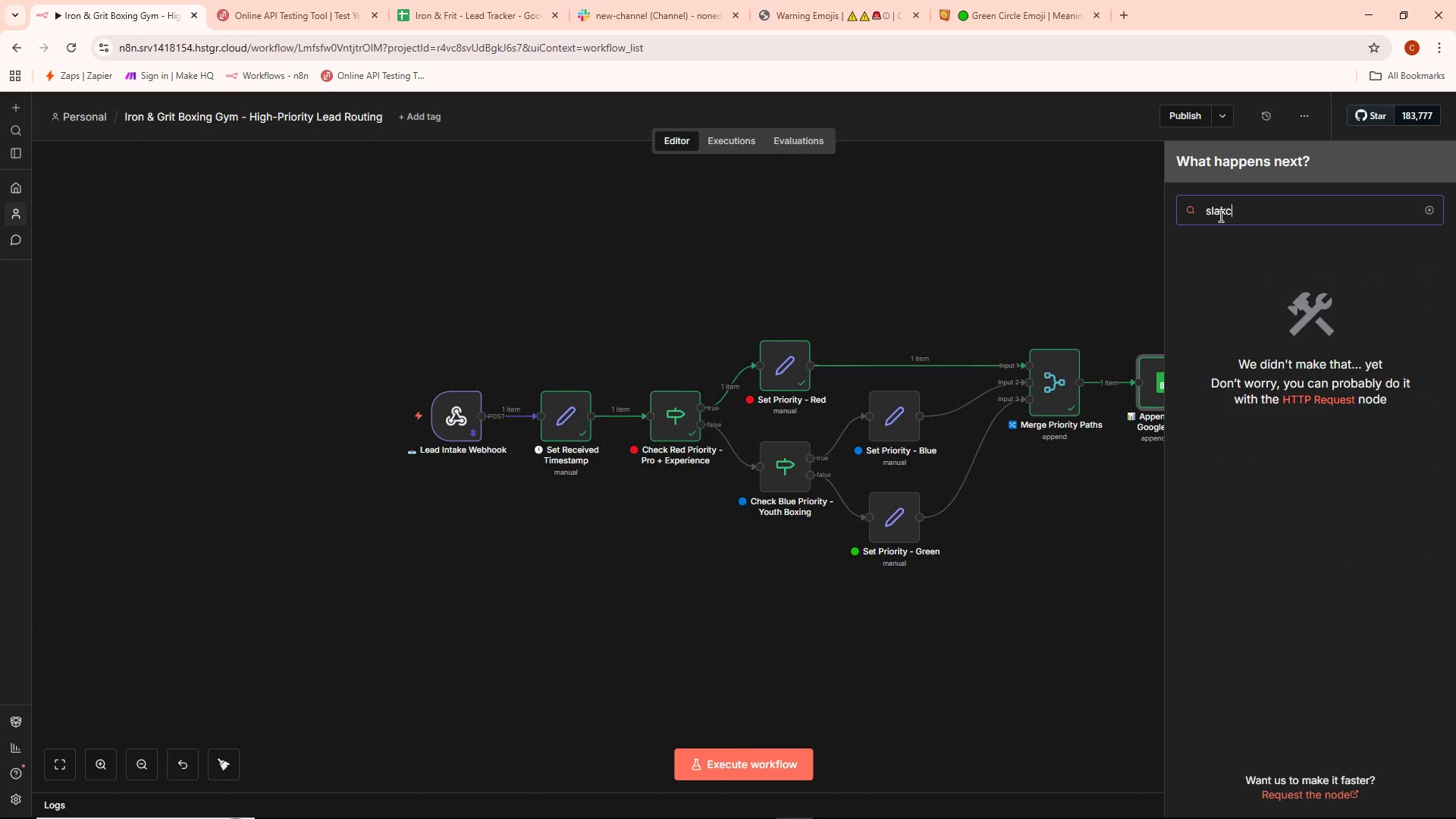 
key(Backspace)
 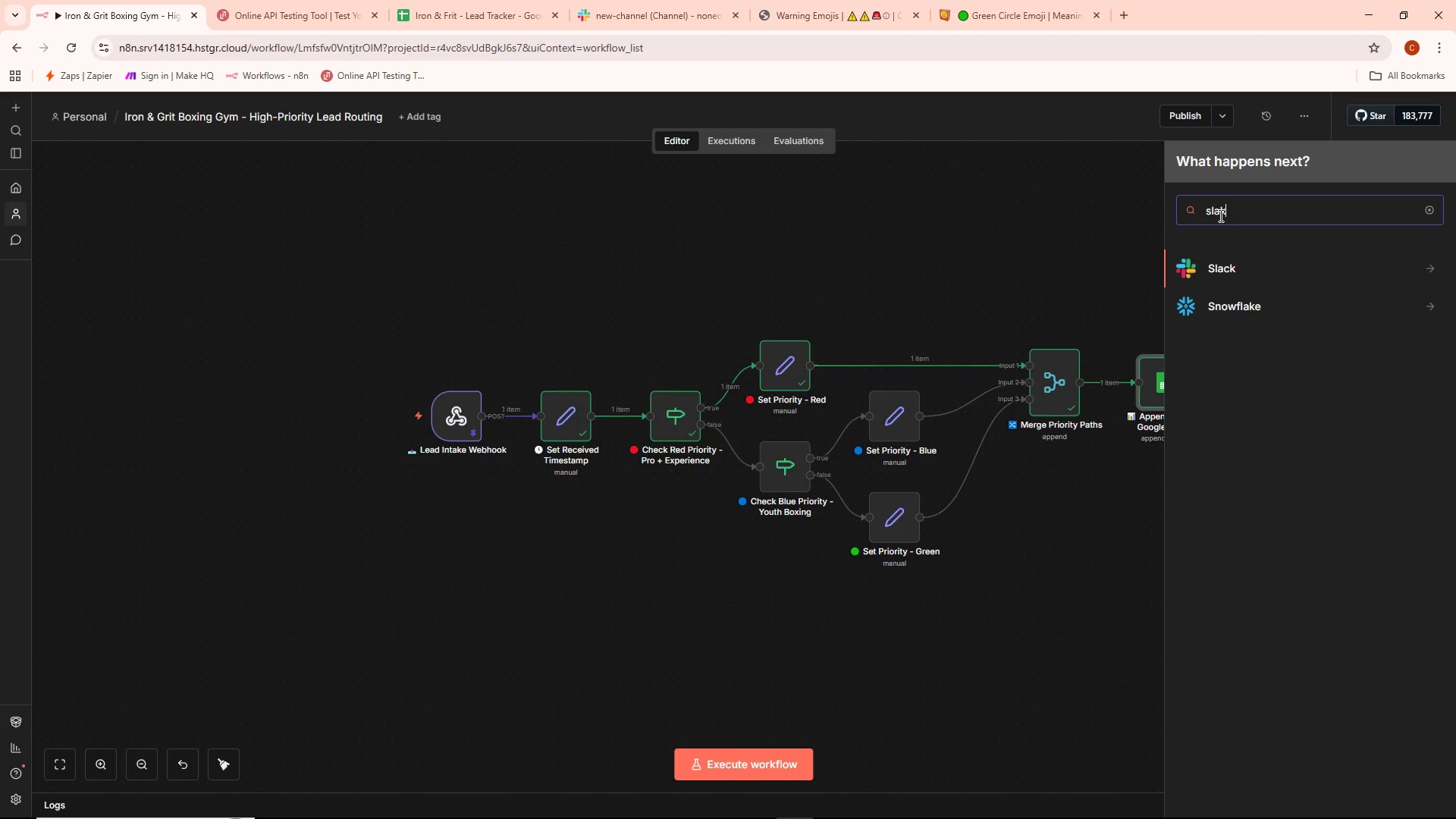 
key(Backspace)
 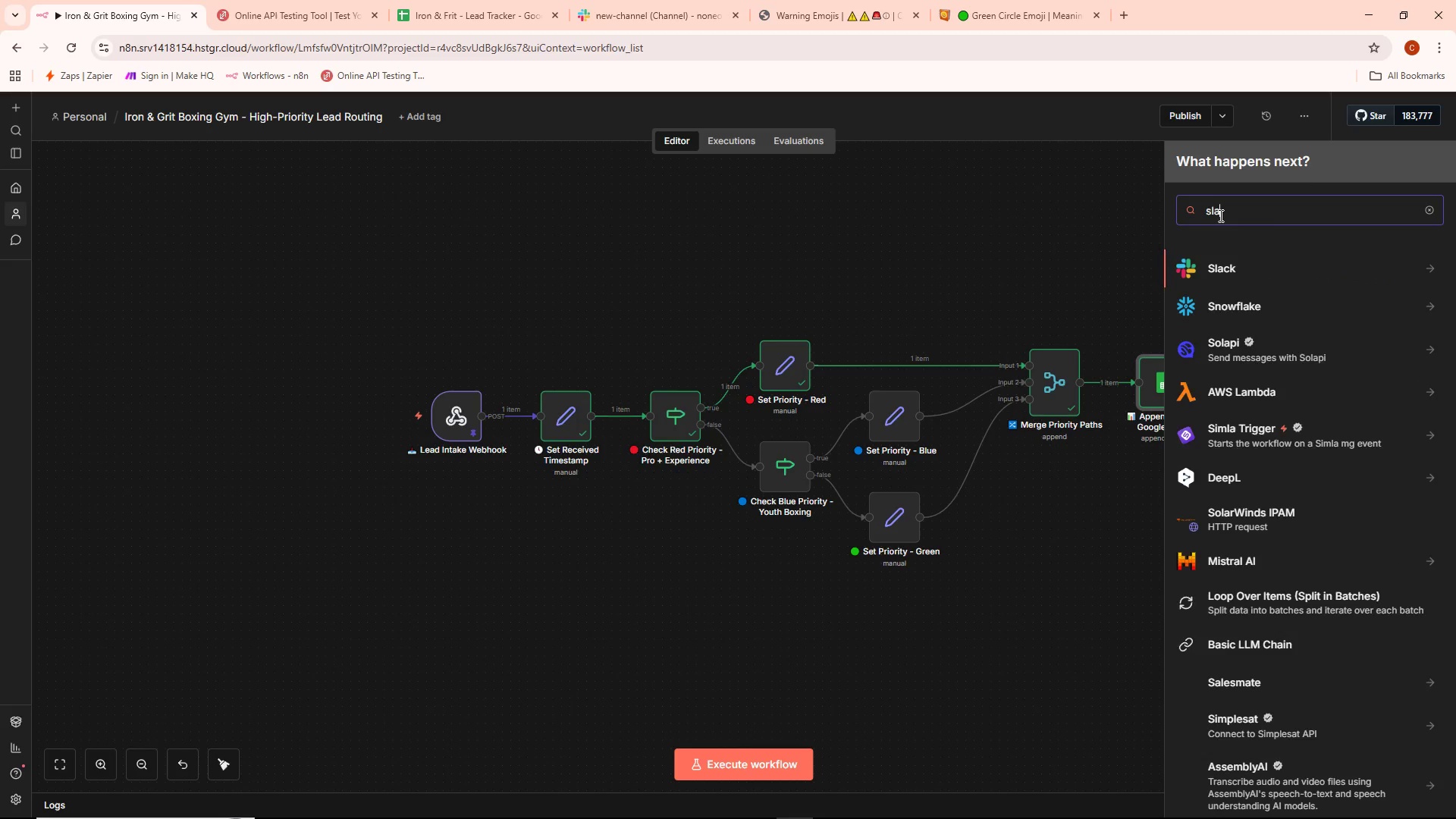 
key(Backspace)
 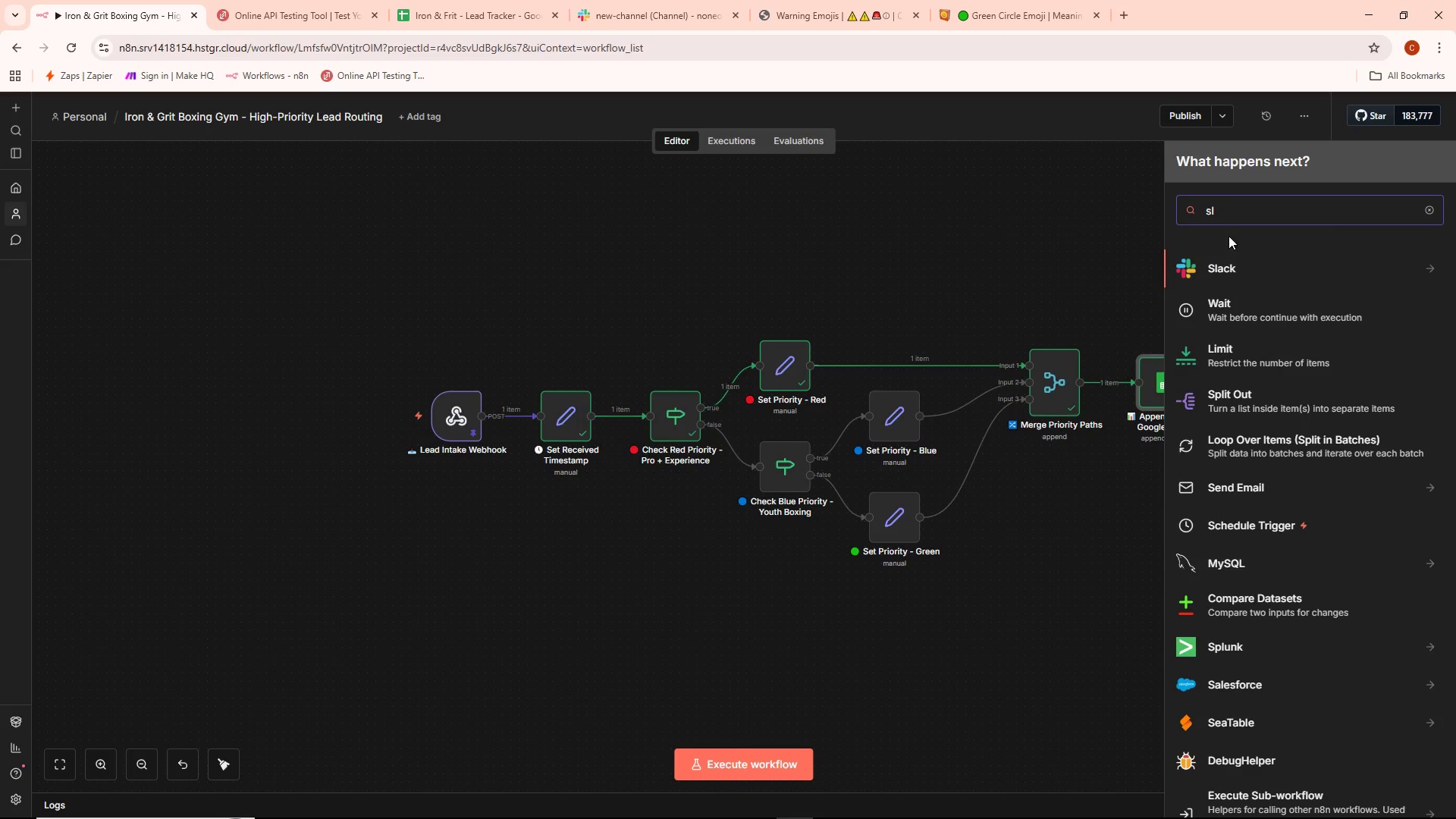 
left_click([1229, 263])
 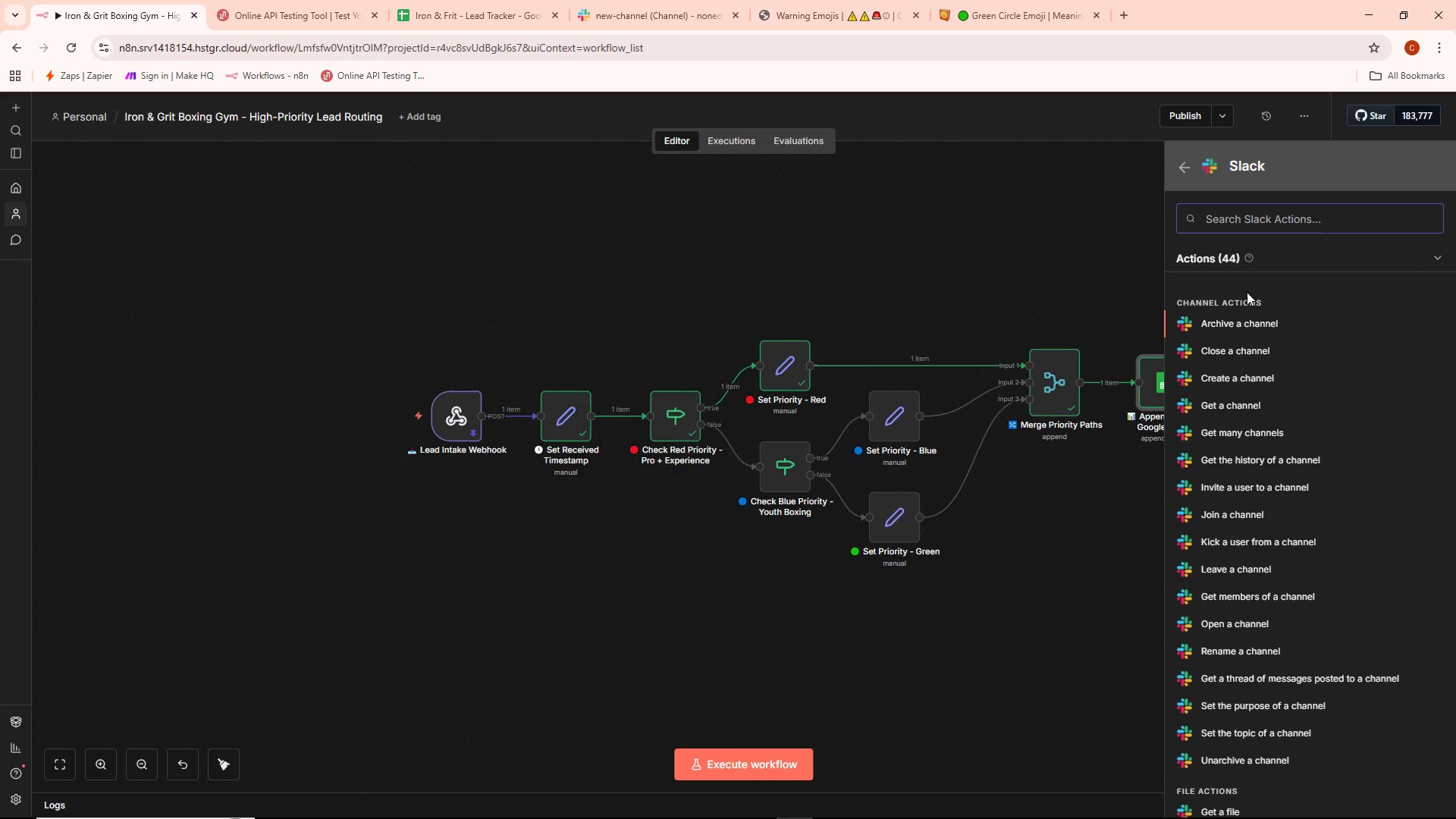 
type(se)
 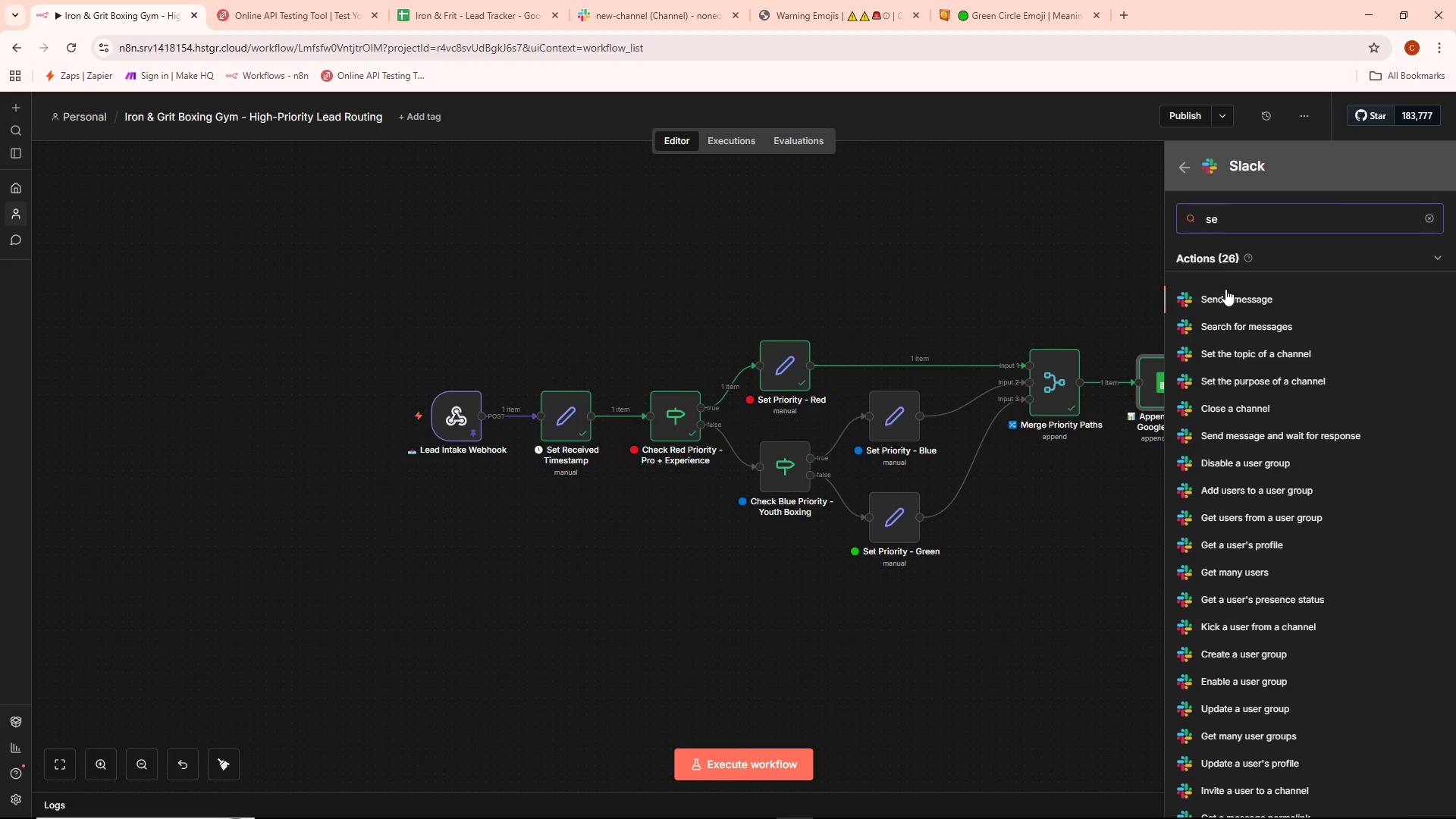 
left_click([1223, 296])
 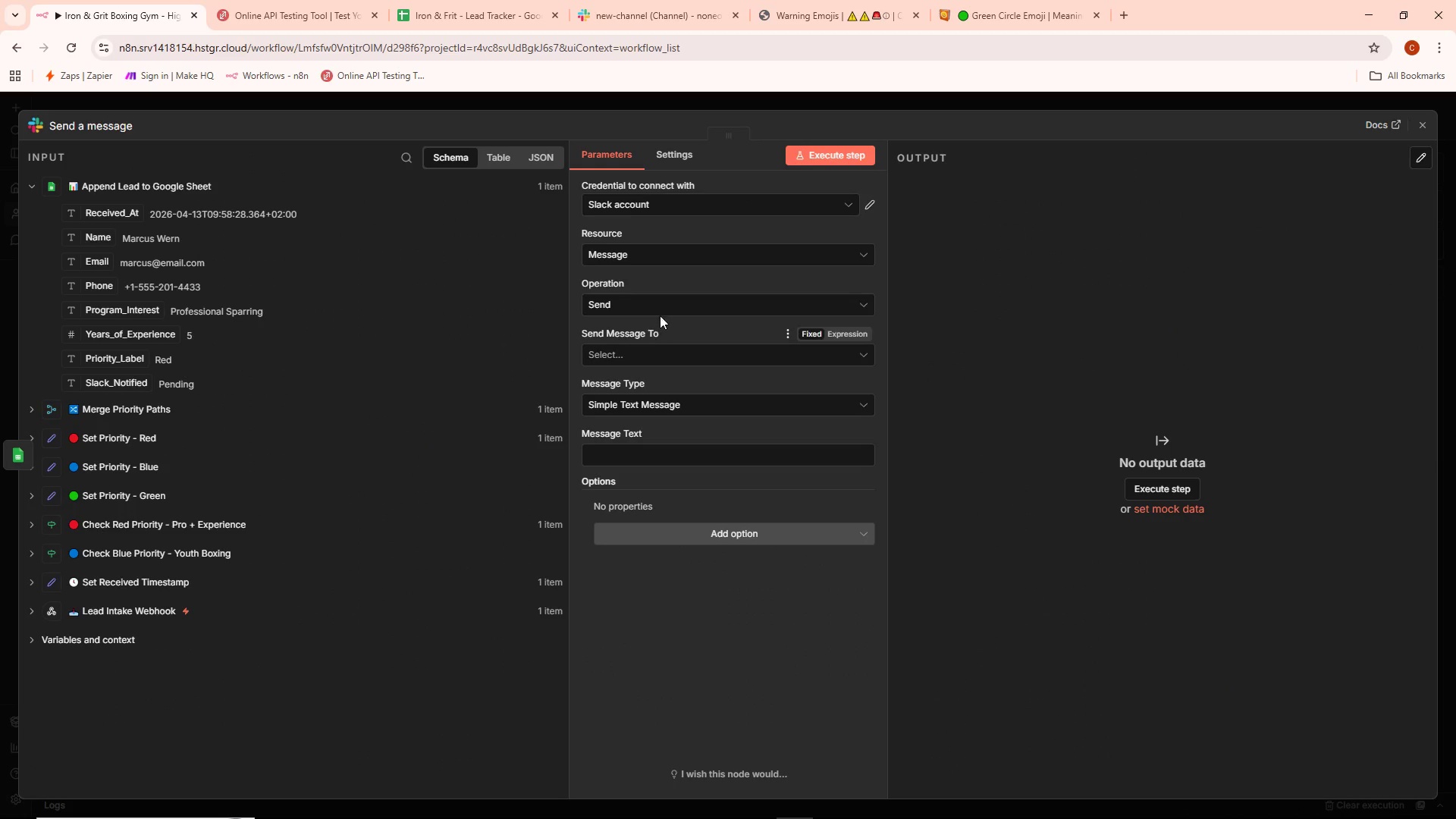 
left_click([643, 353])
 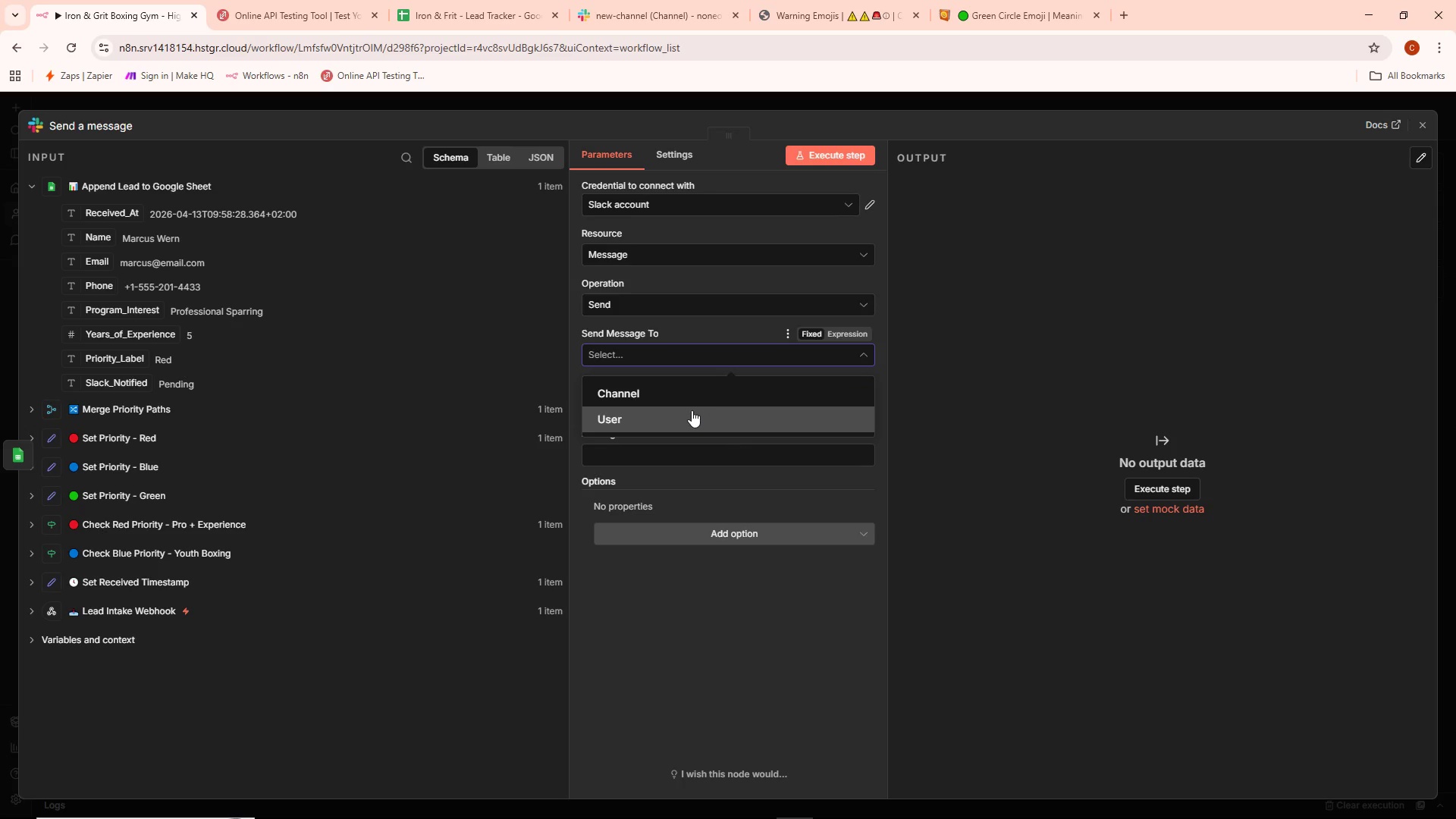 
left_click([671, 396])
 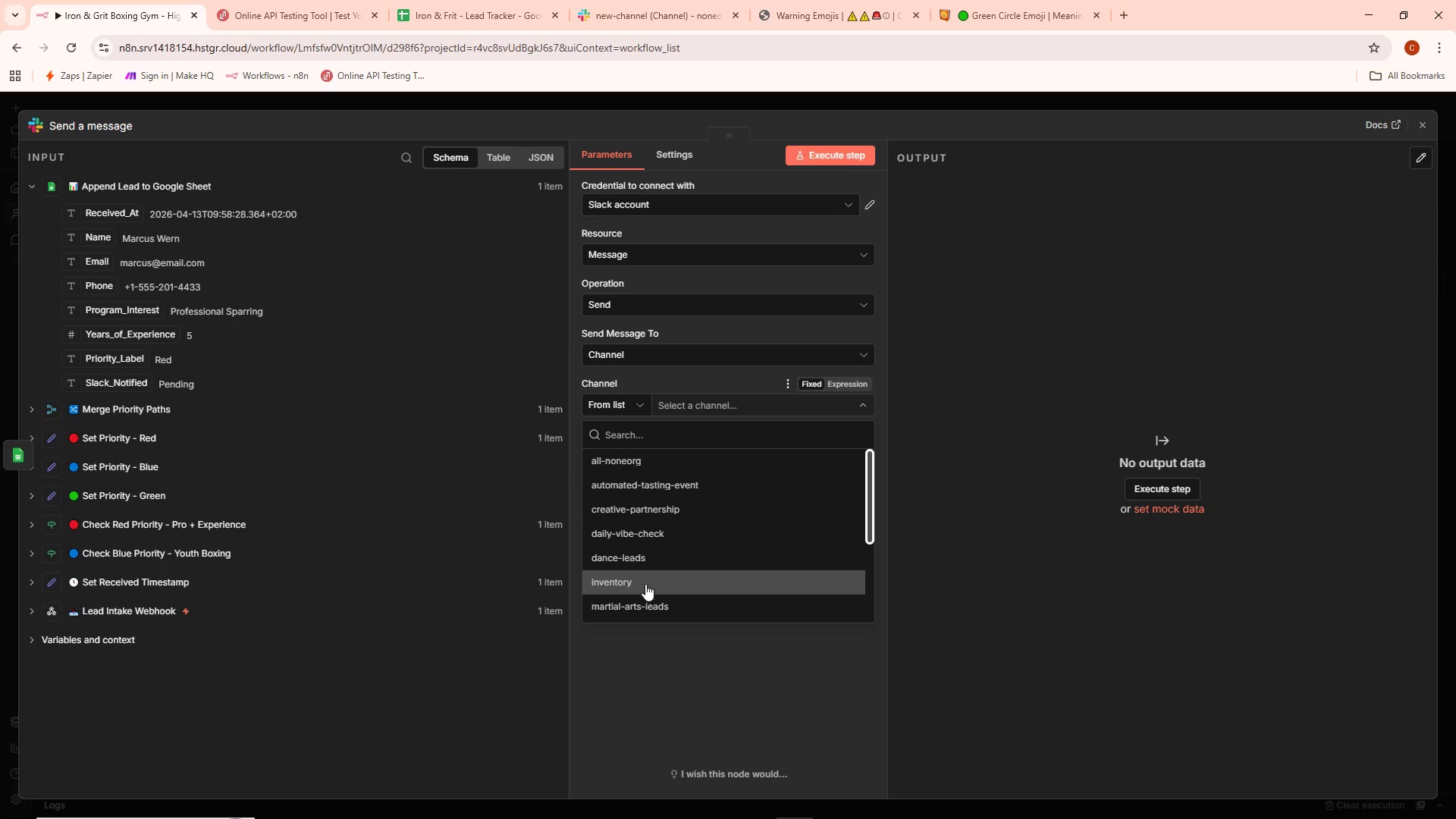 
wait(5.31)
 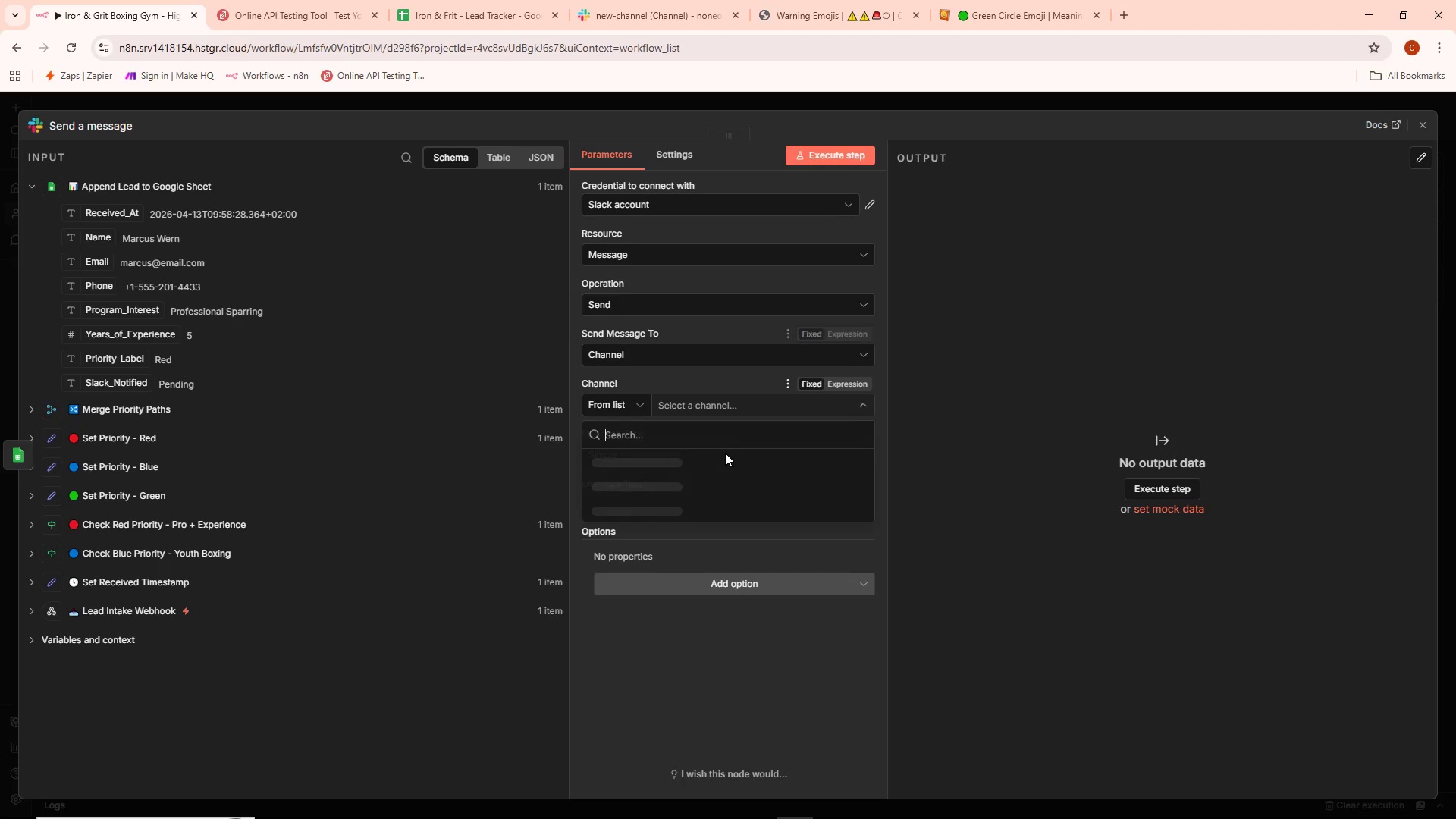 
scroll: coordinate [647, 514], scroll_direction: down, amount: 5.0
 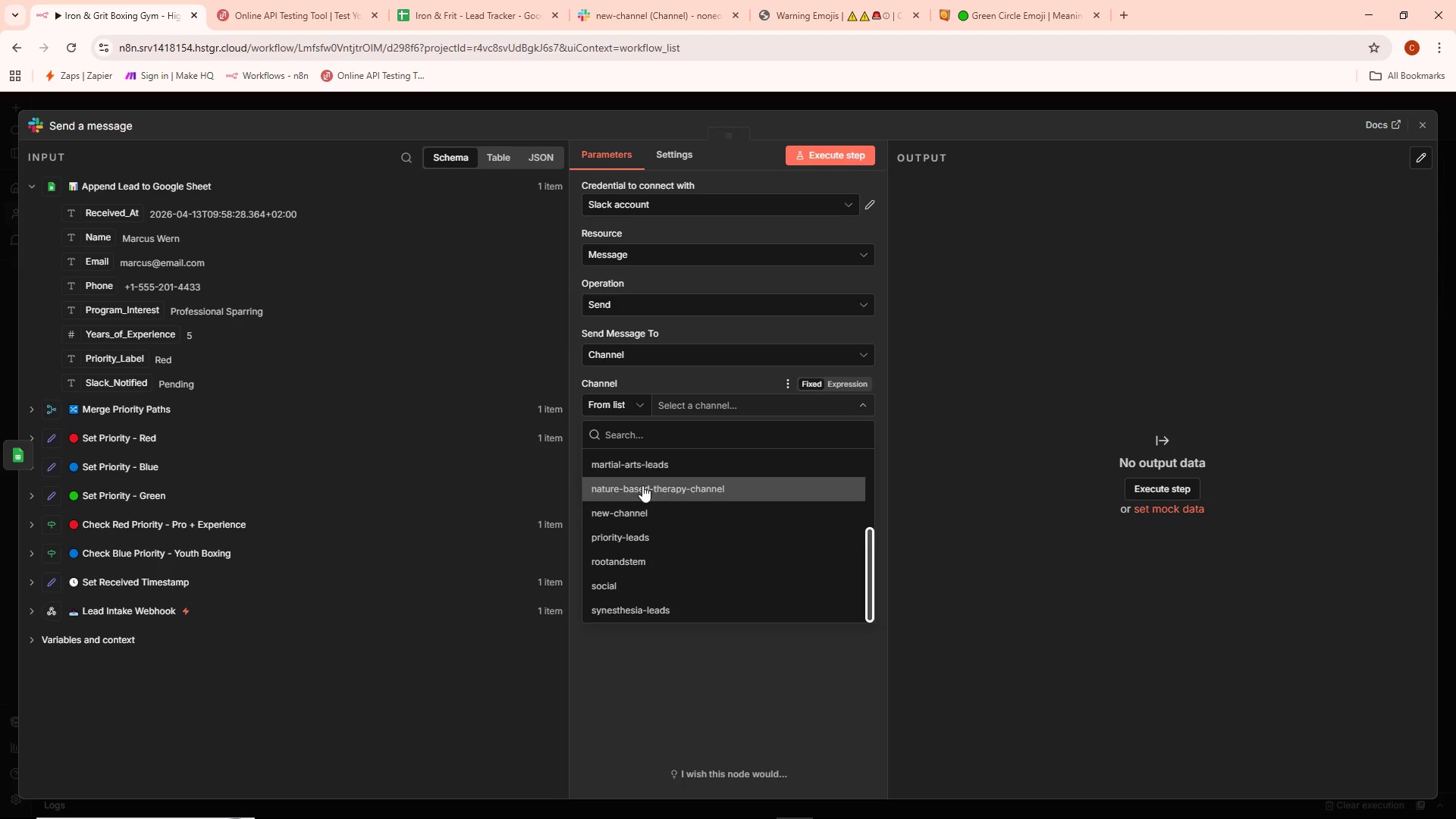 
left_click([639, 505])
 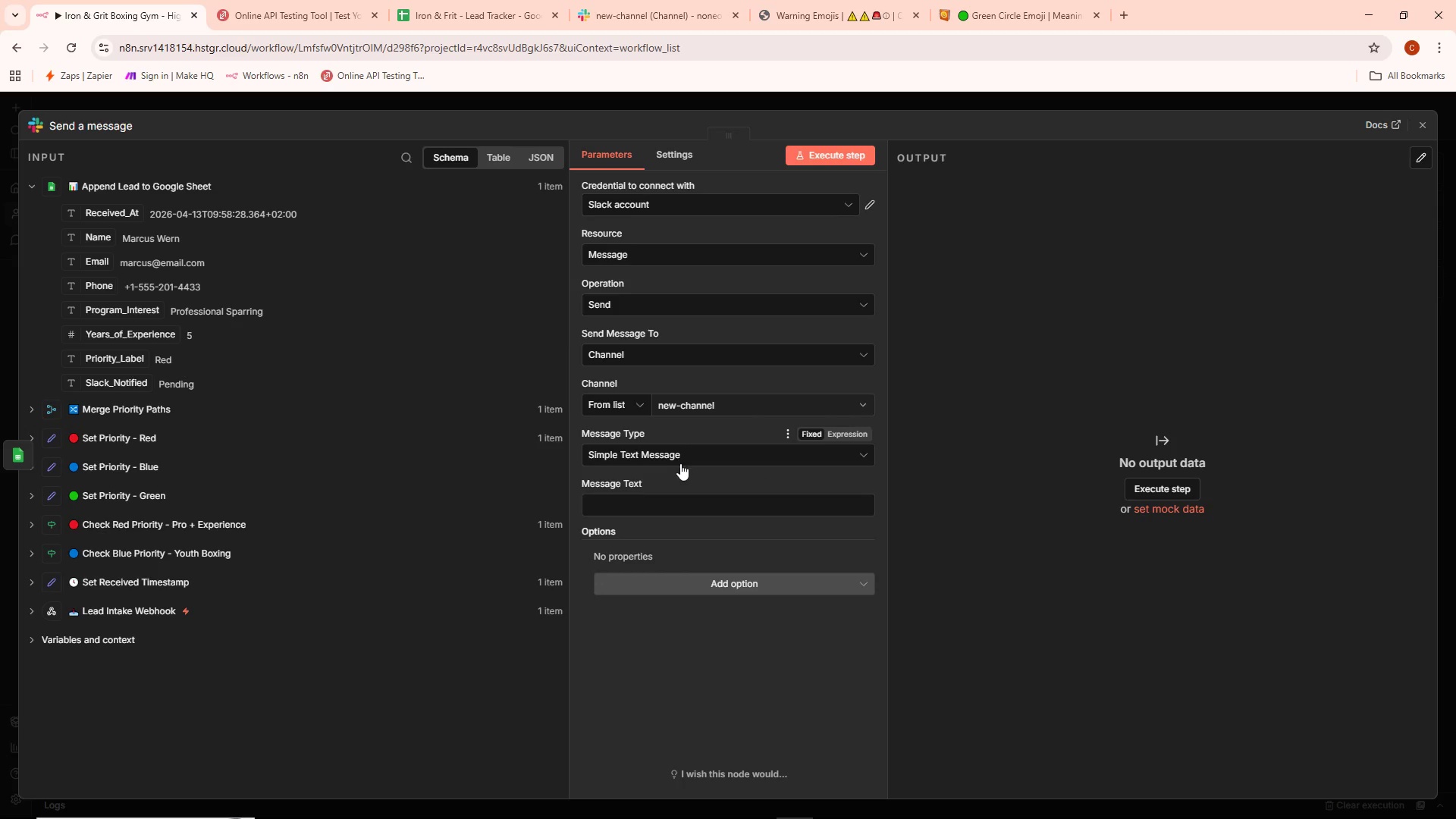 
left_click([663, 503])
 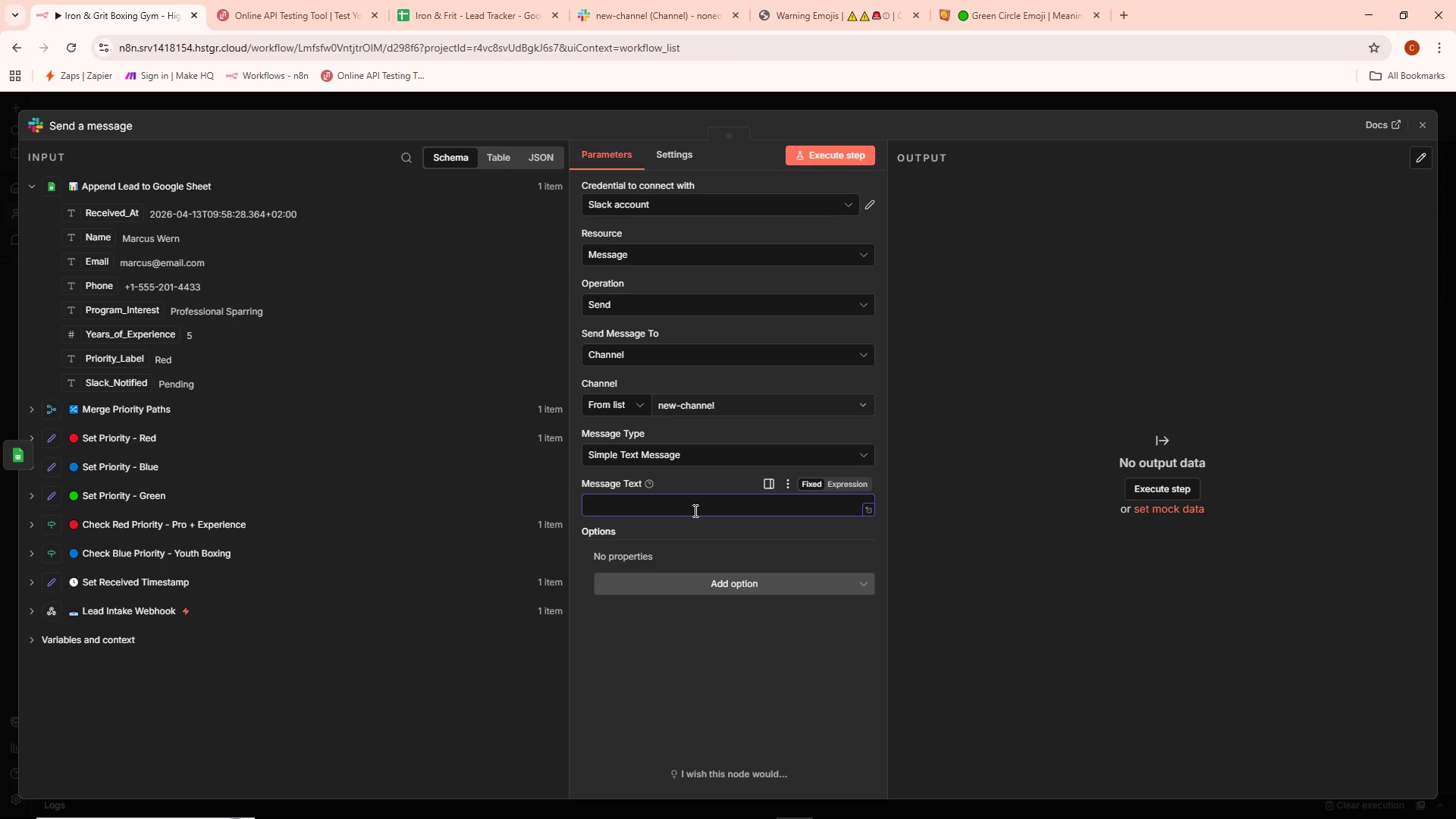 
wait(5.33)
 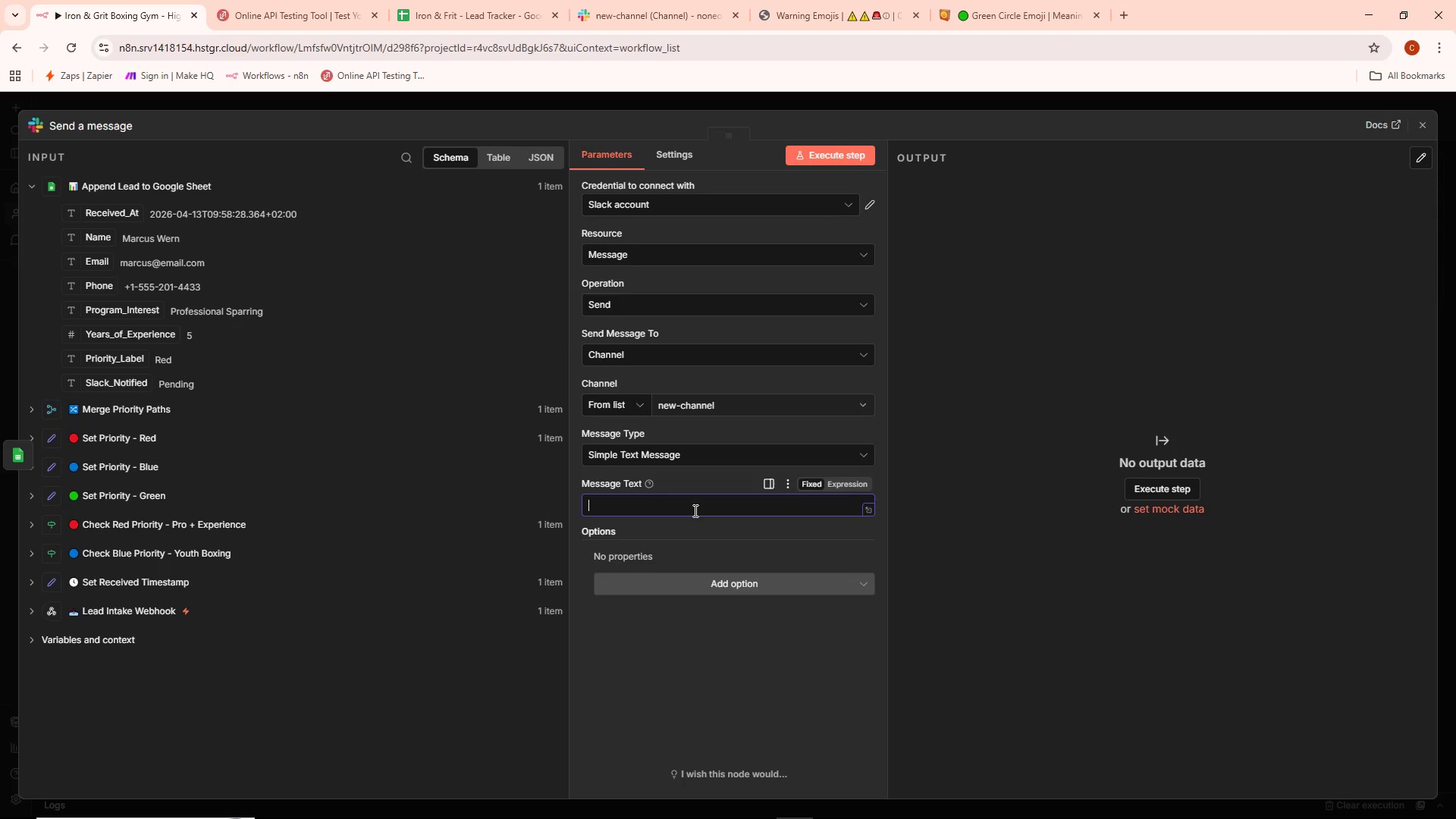 
left_click([703, 297])
 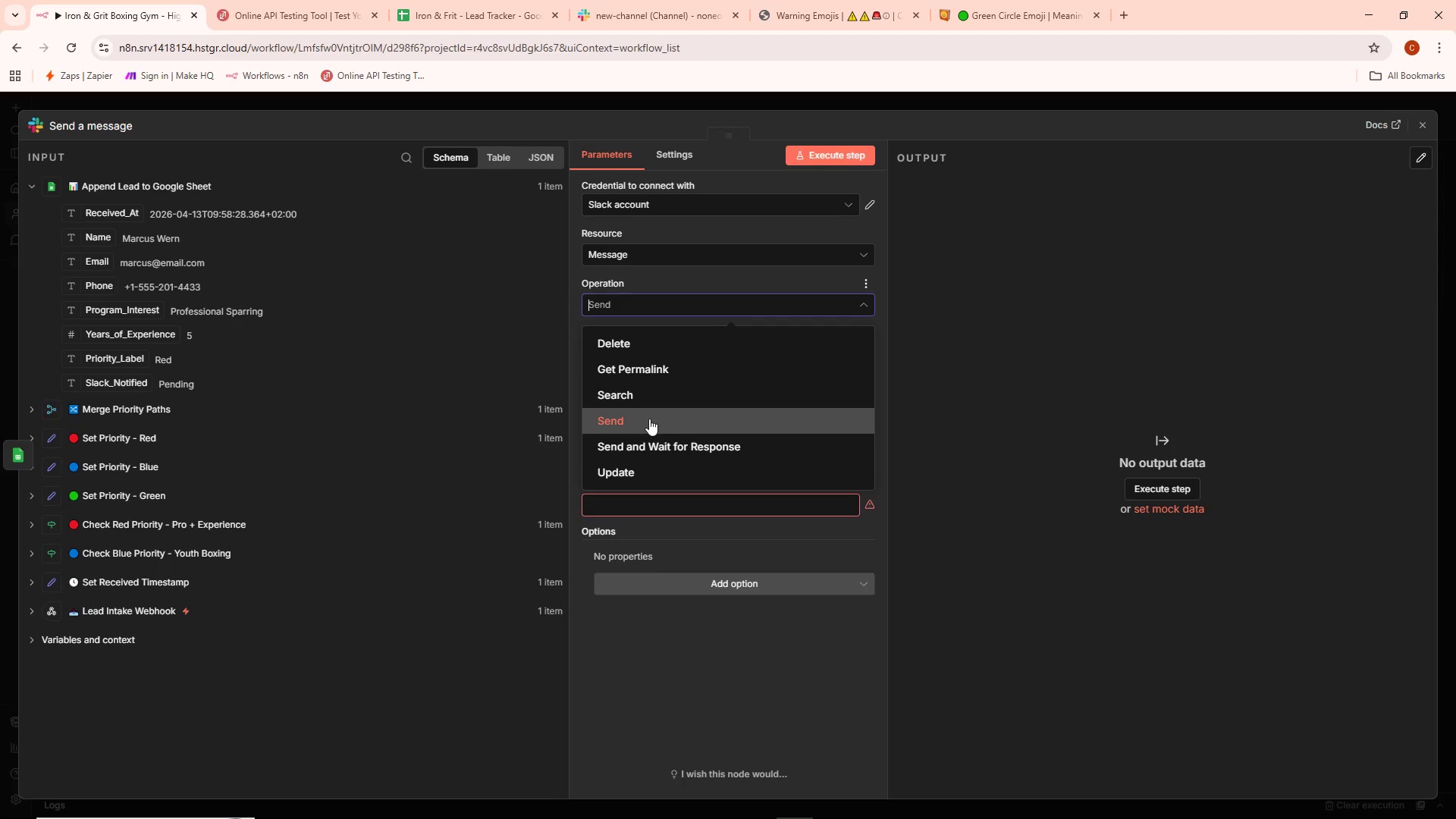 
scroll: coordinate [648, 419], scroll_direction: down, amount: 2.0
 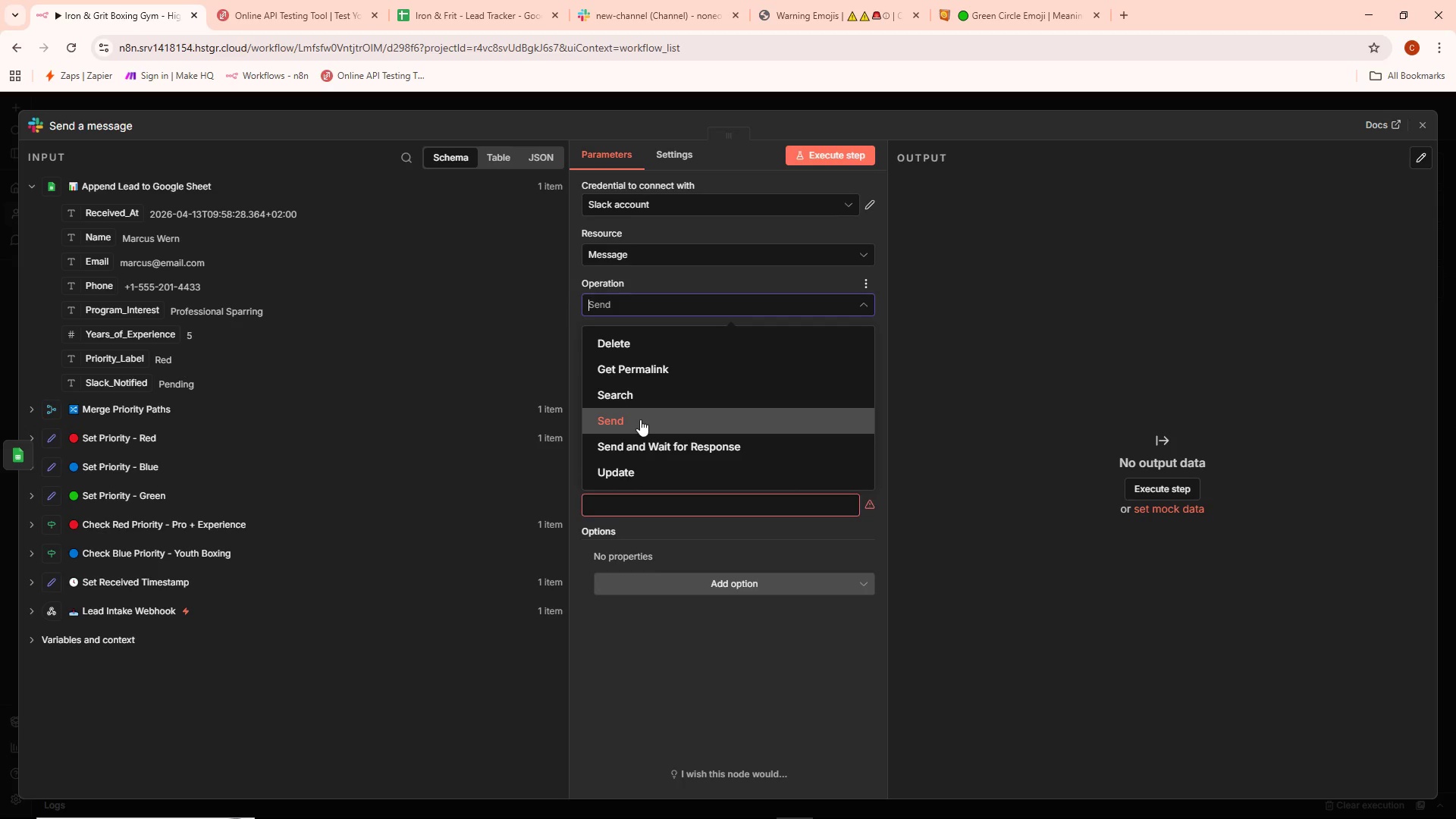 
left_click([640, 419])
 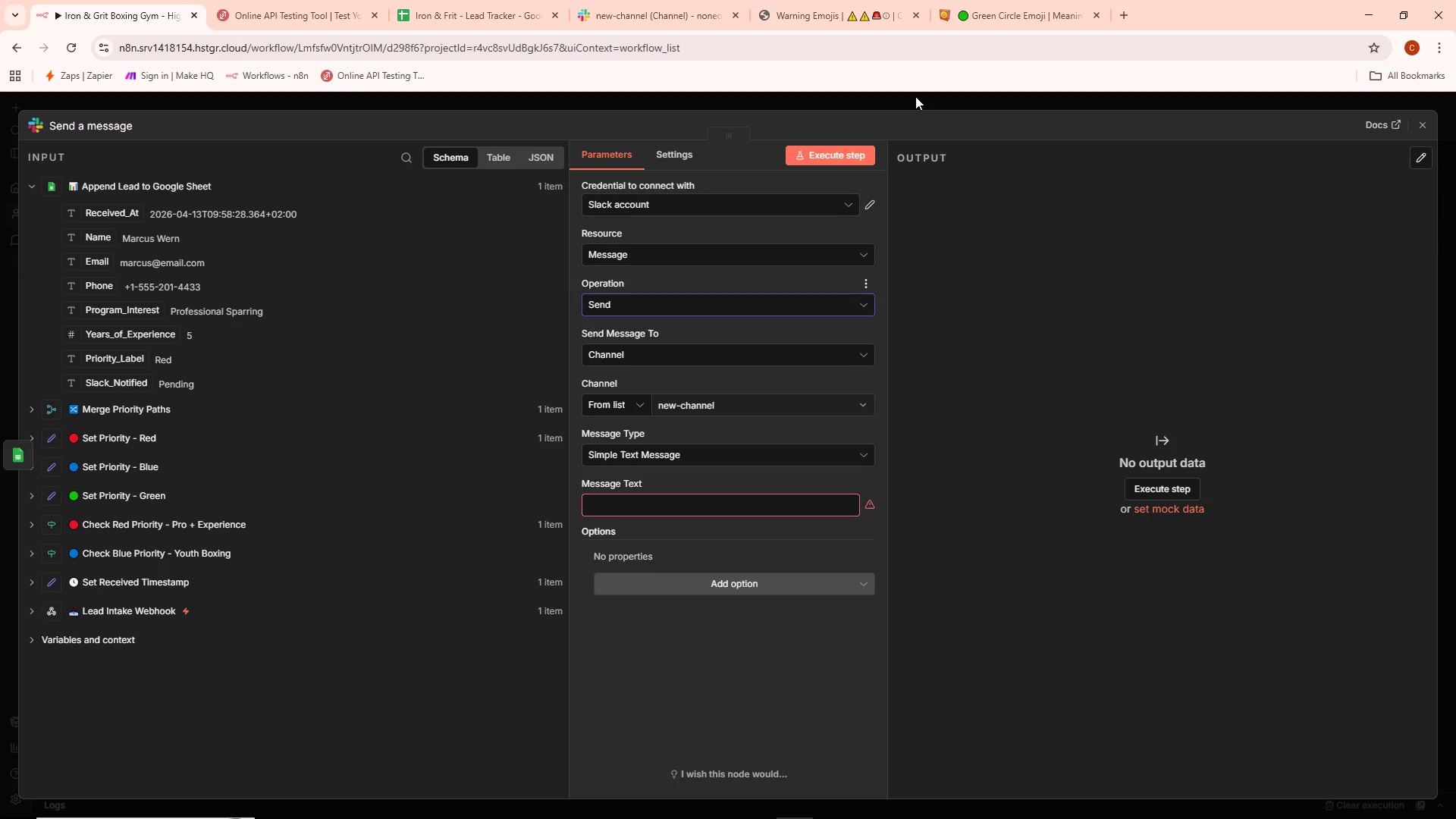 
wait(6.48)
 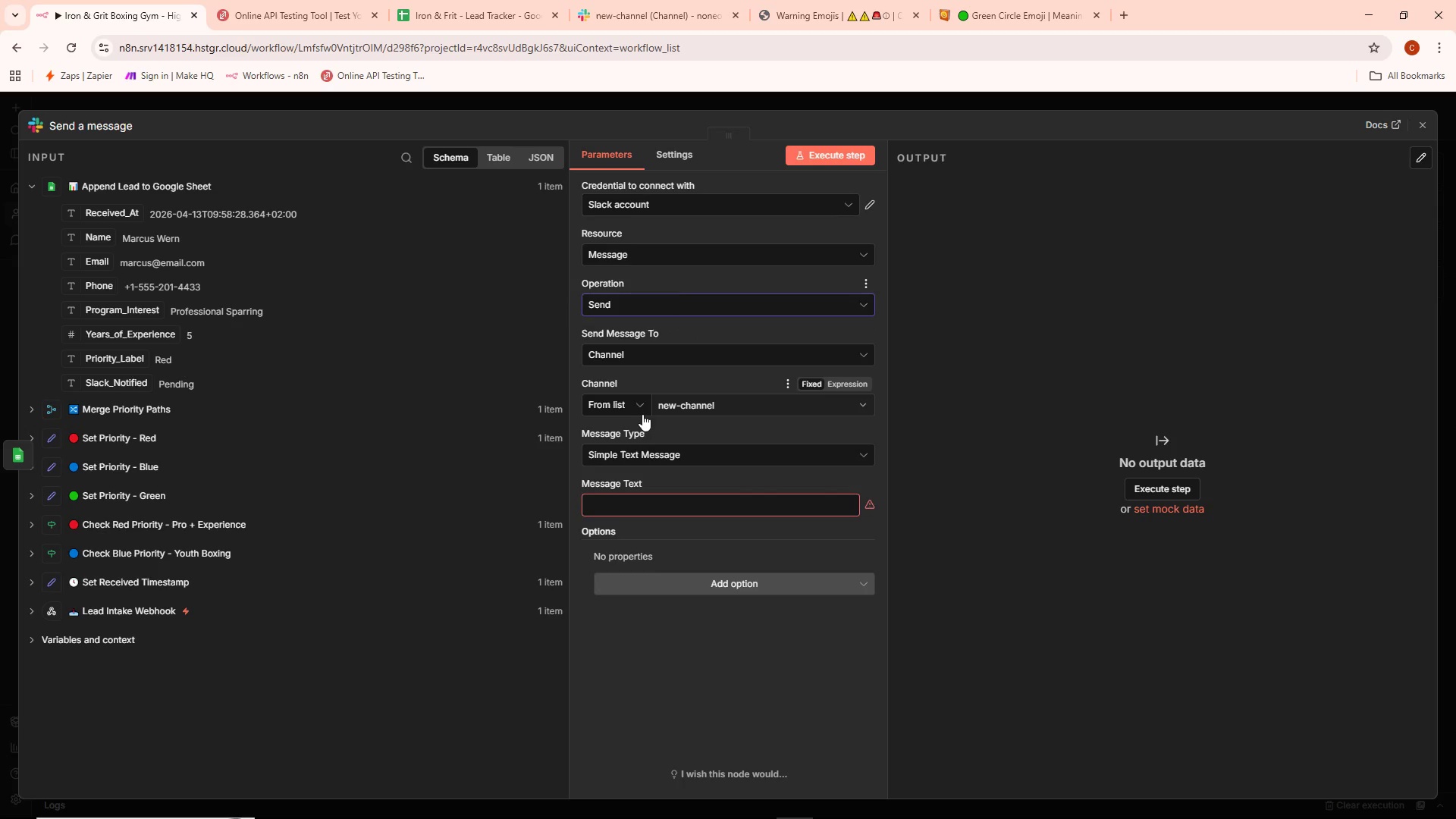 
left_click([915, 96])
 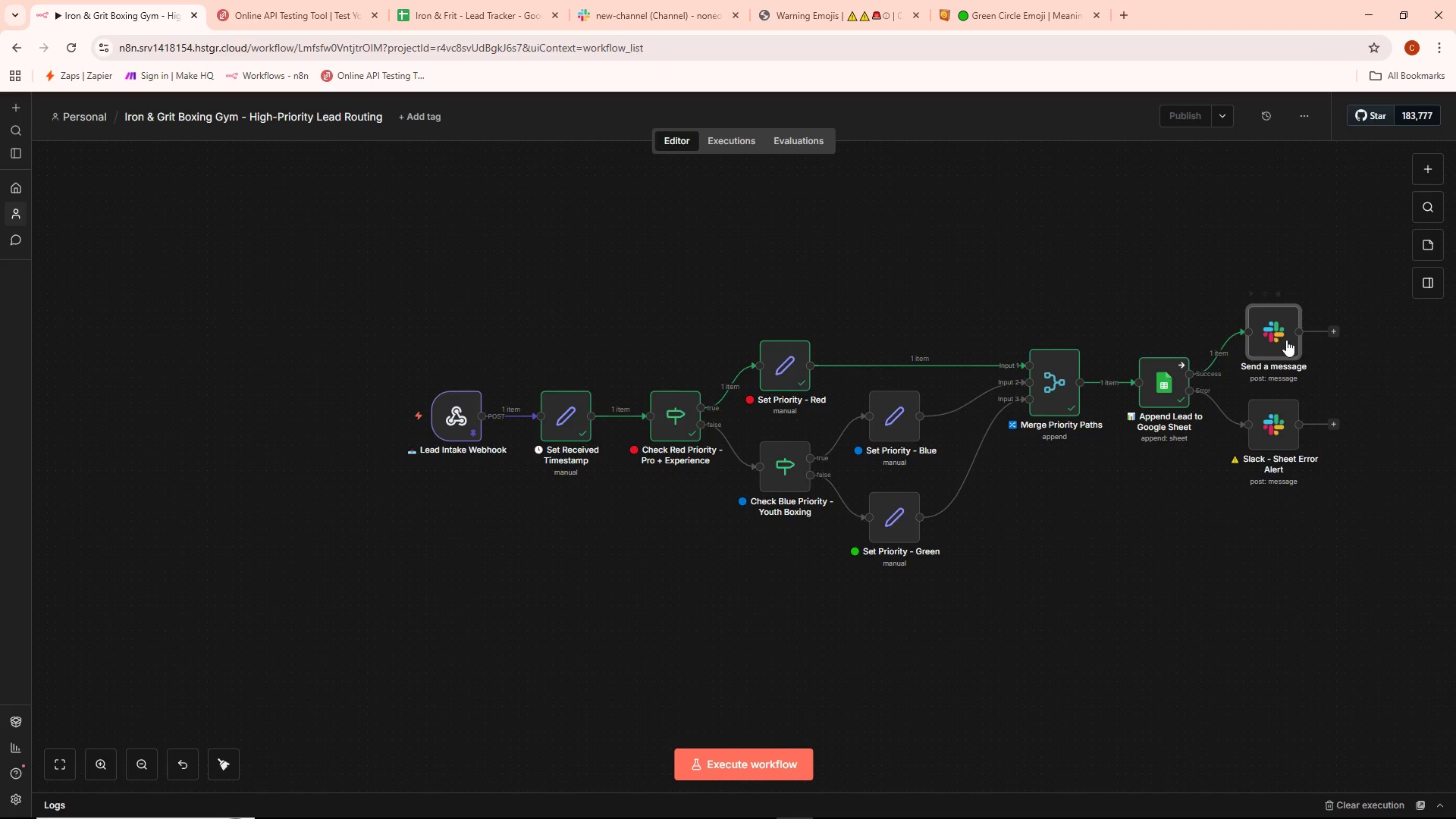 
double_click([1270, 339])
 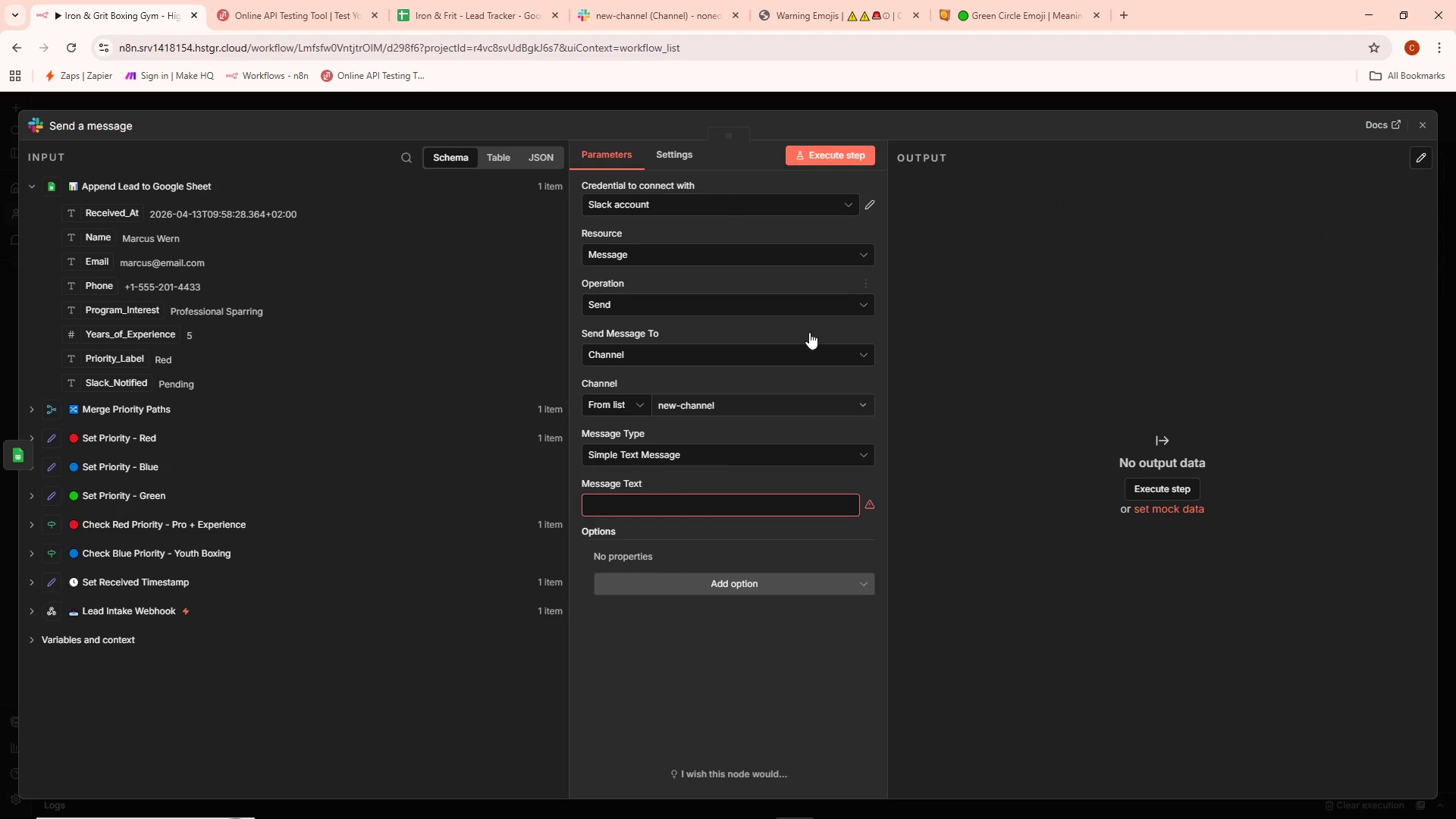 
left_click([661, 501])
 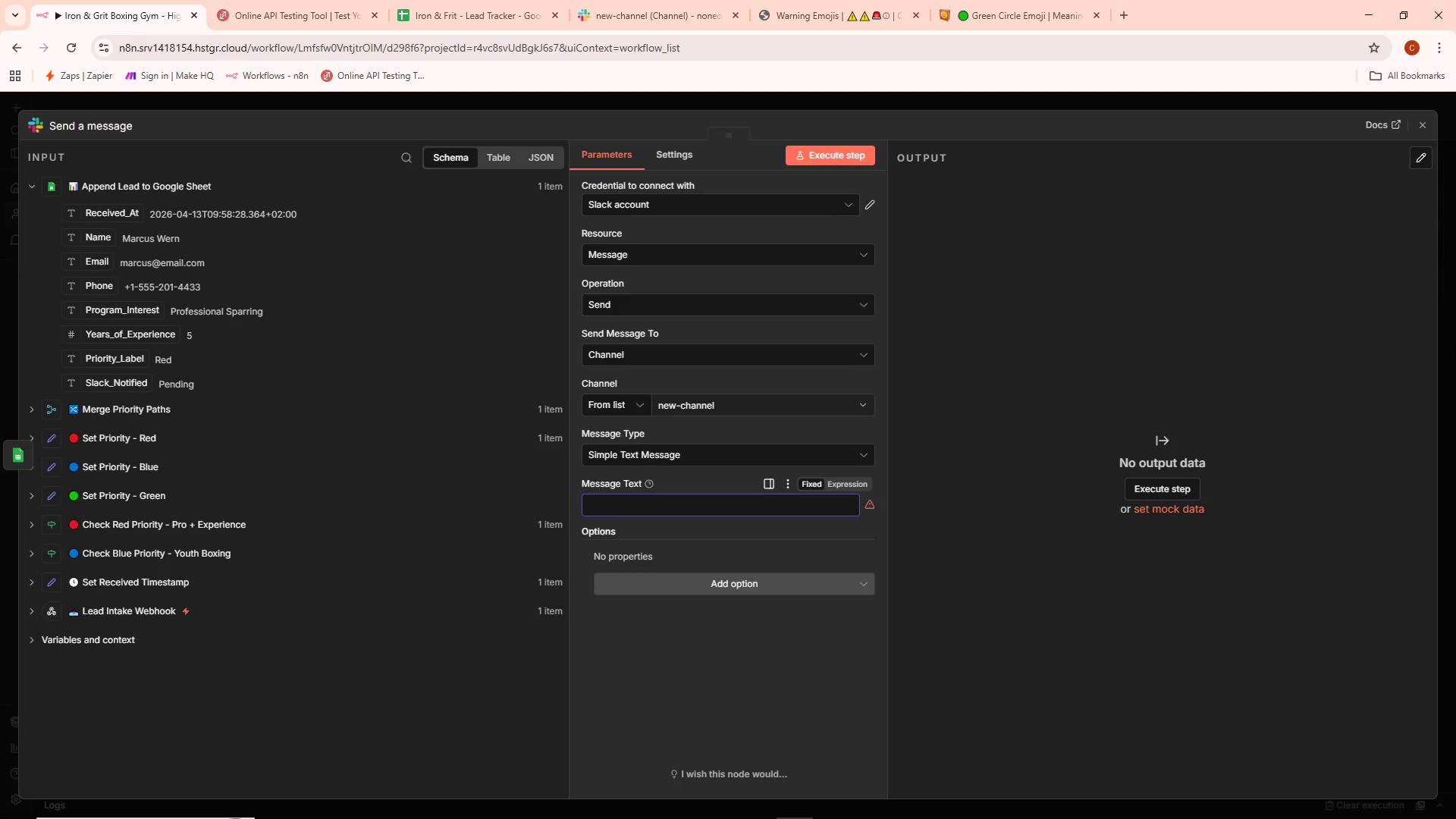 
type(New )
 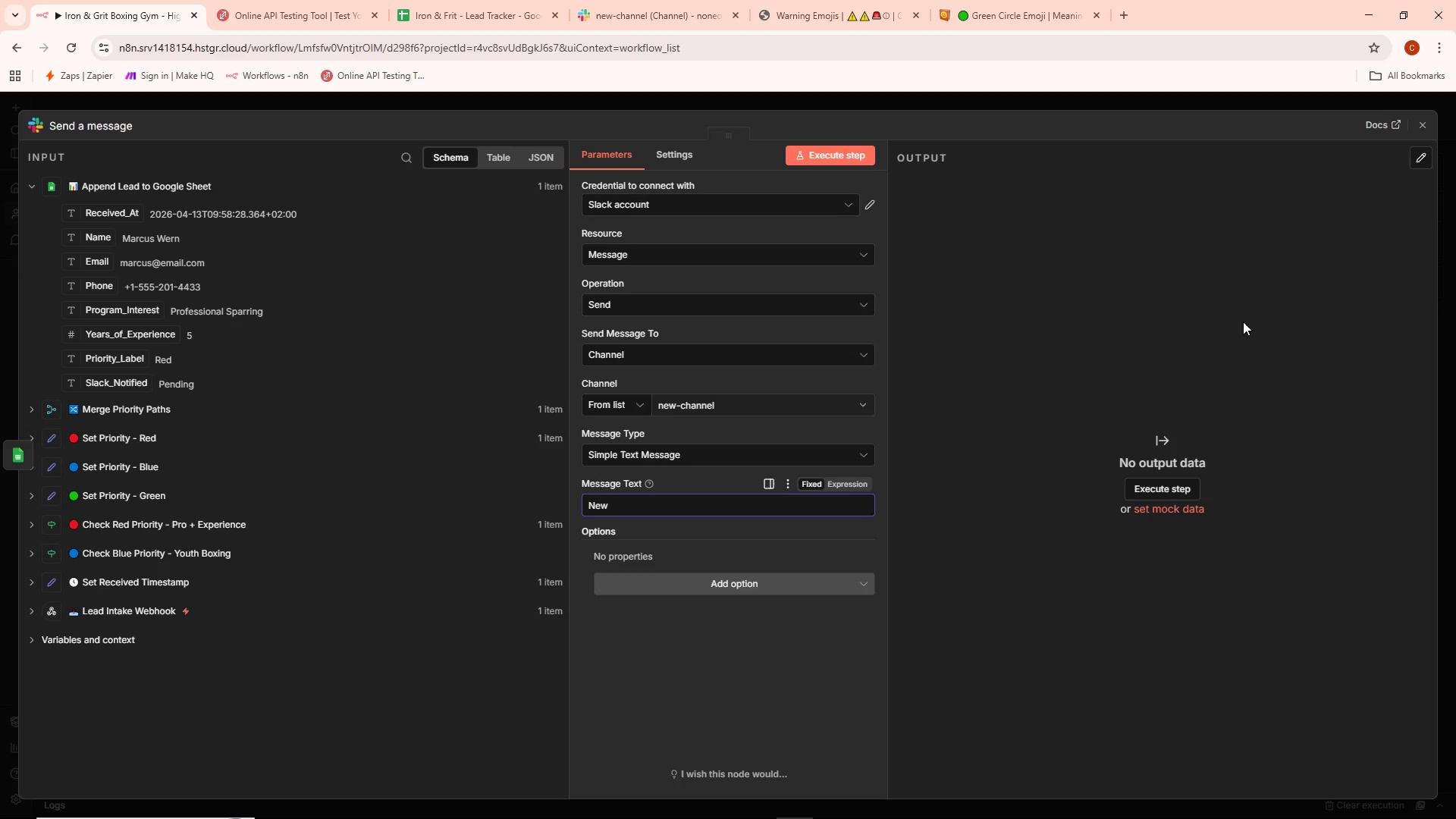 
wait(5.5)
 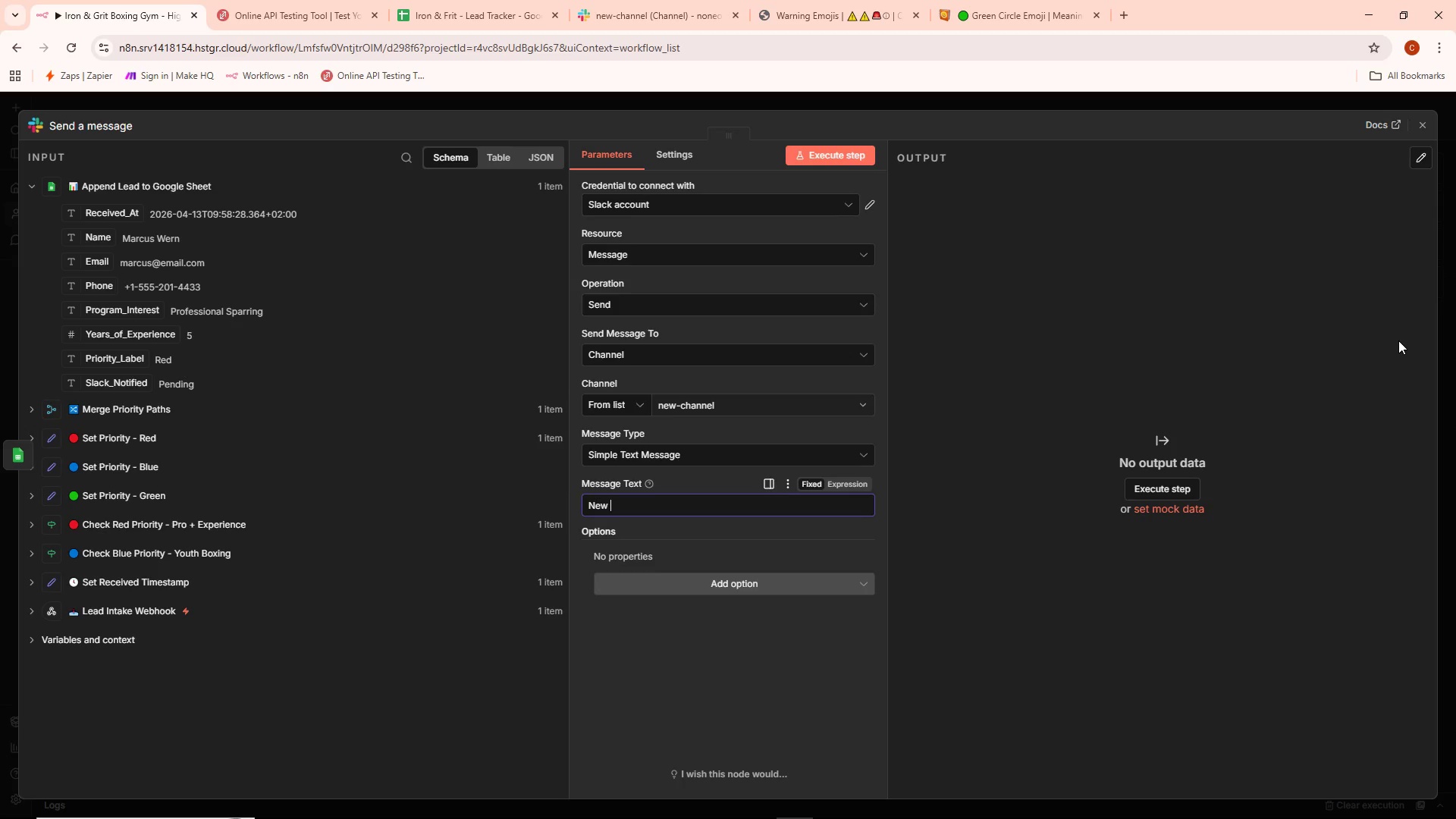 
left_click([141, 583])
 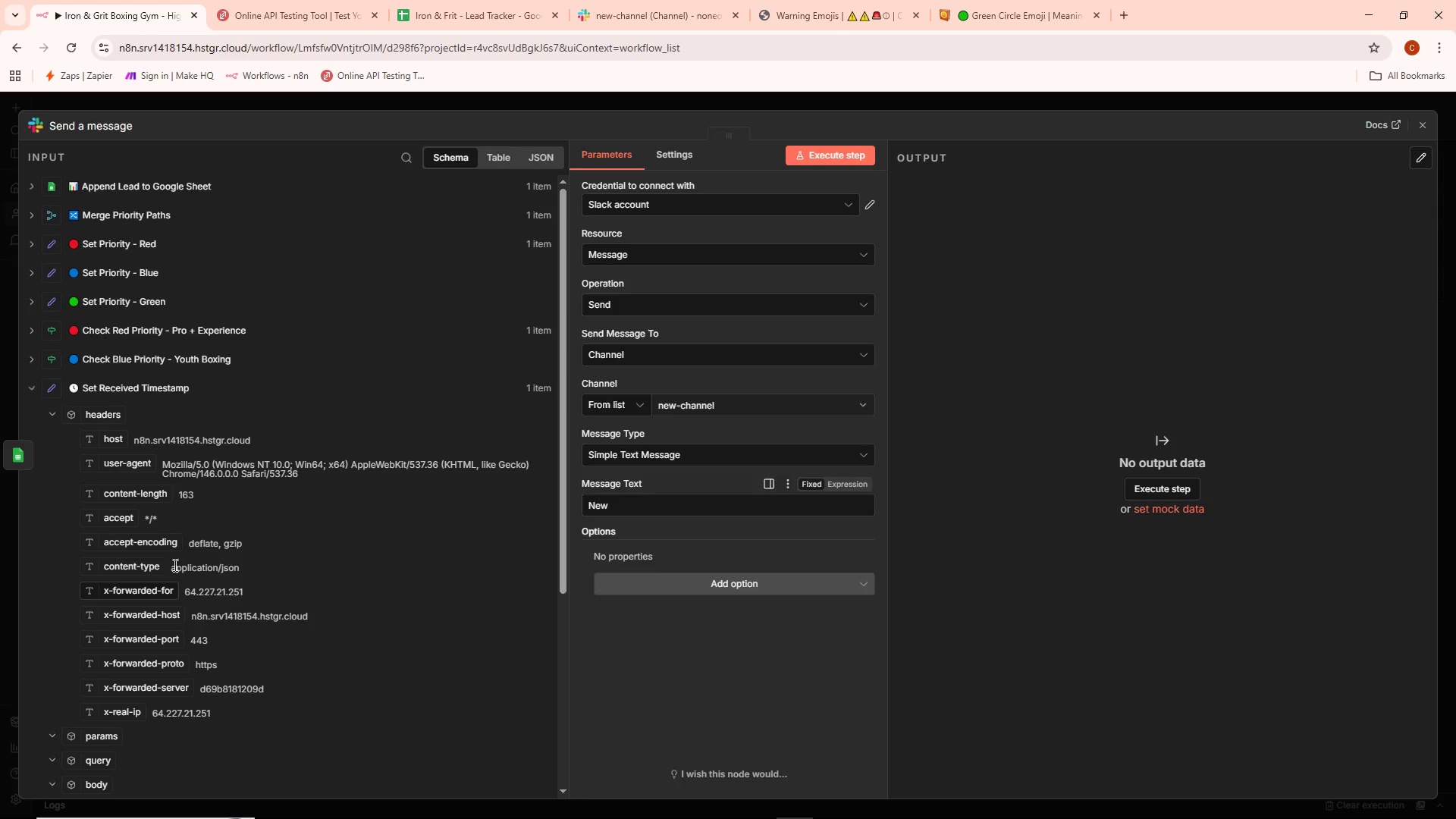 
scroll: coordinate [187, 553], scroll_direction: down, amount: 3.0
 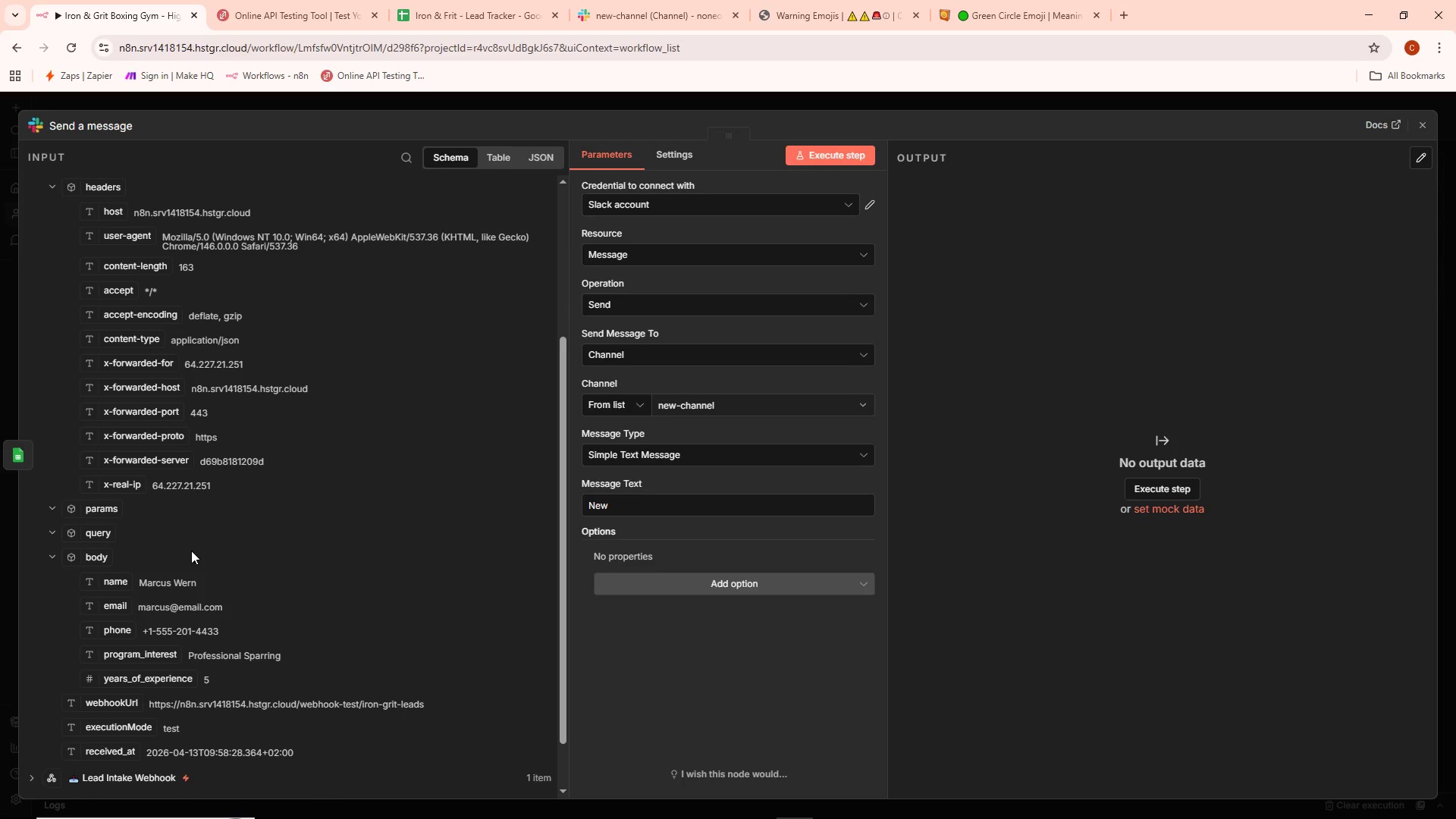 
scroll: coordinate [225, 548], scroll_direction: up, amount: 1.0
 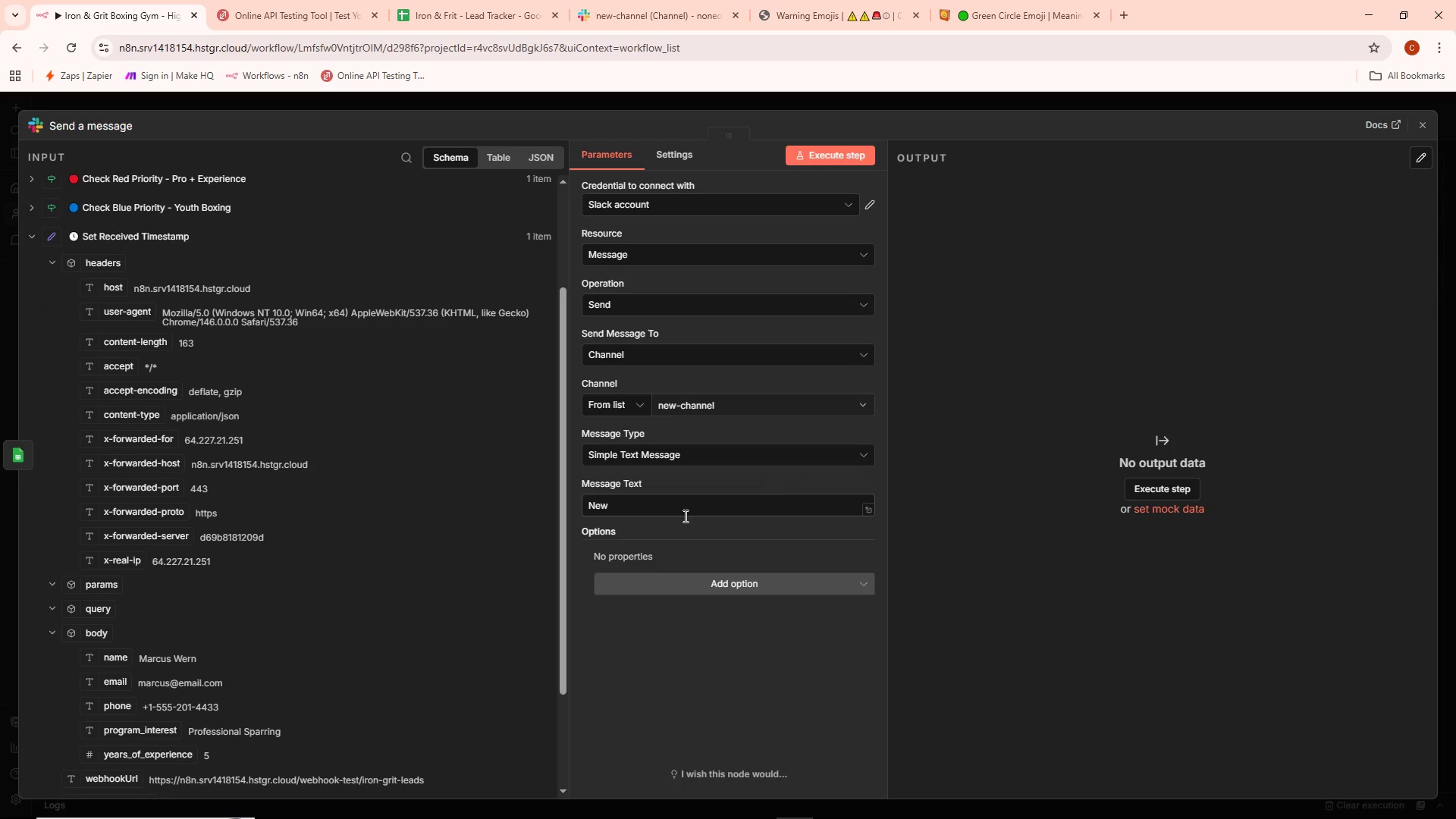 
left_click([677, 510])
 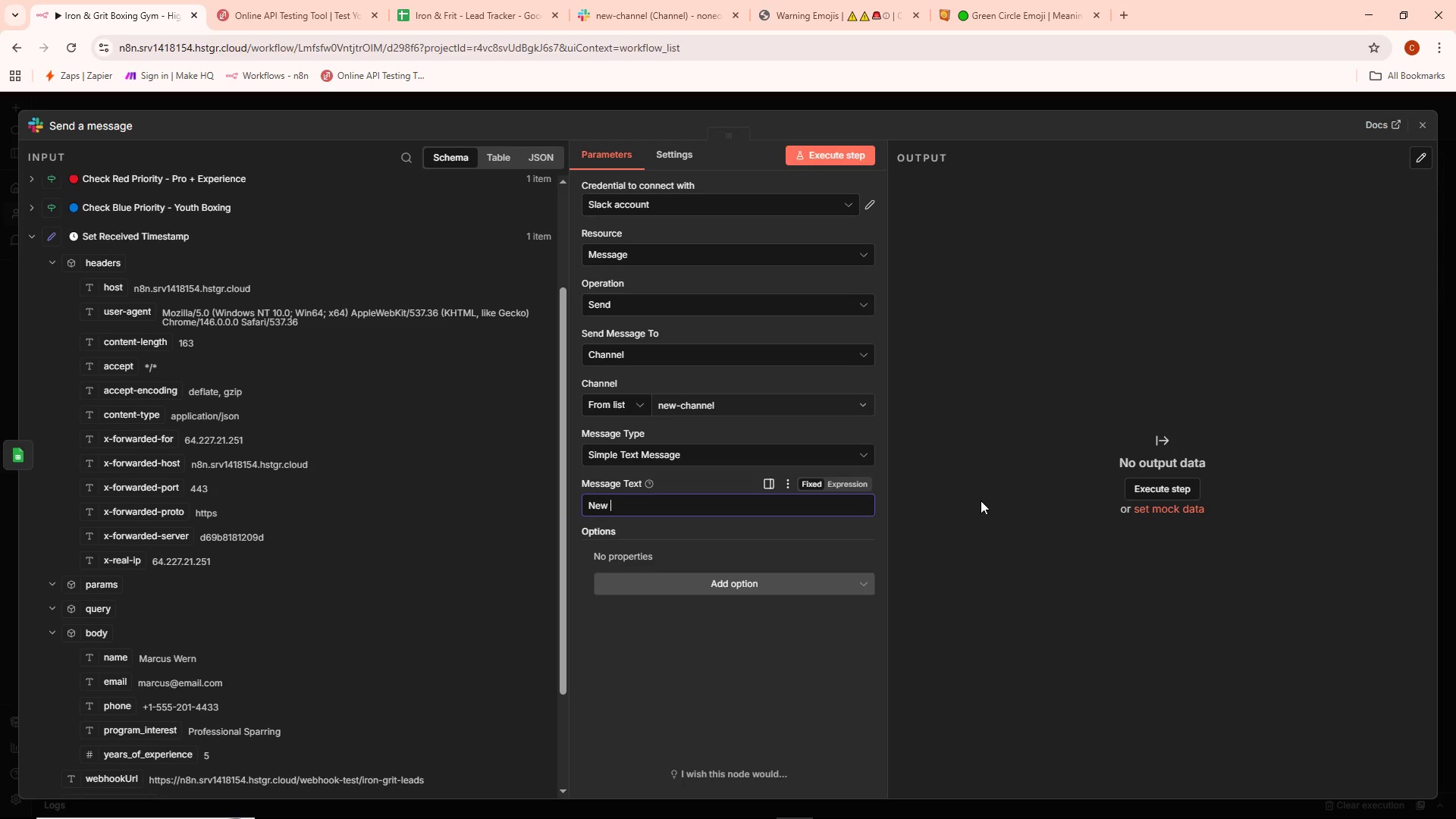 
key(Shift+BracketLeft)
 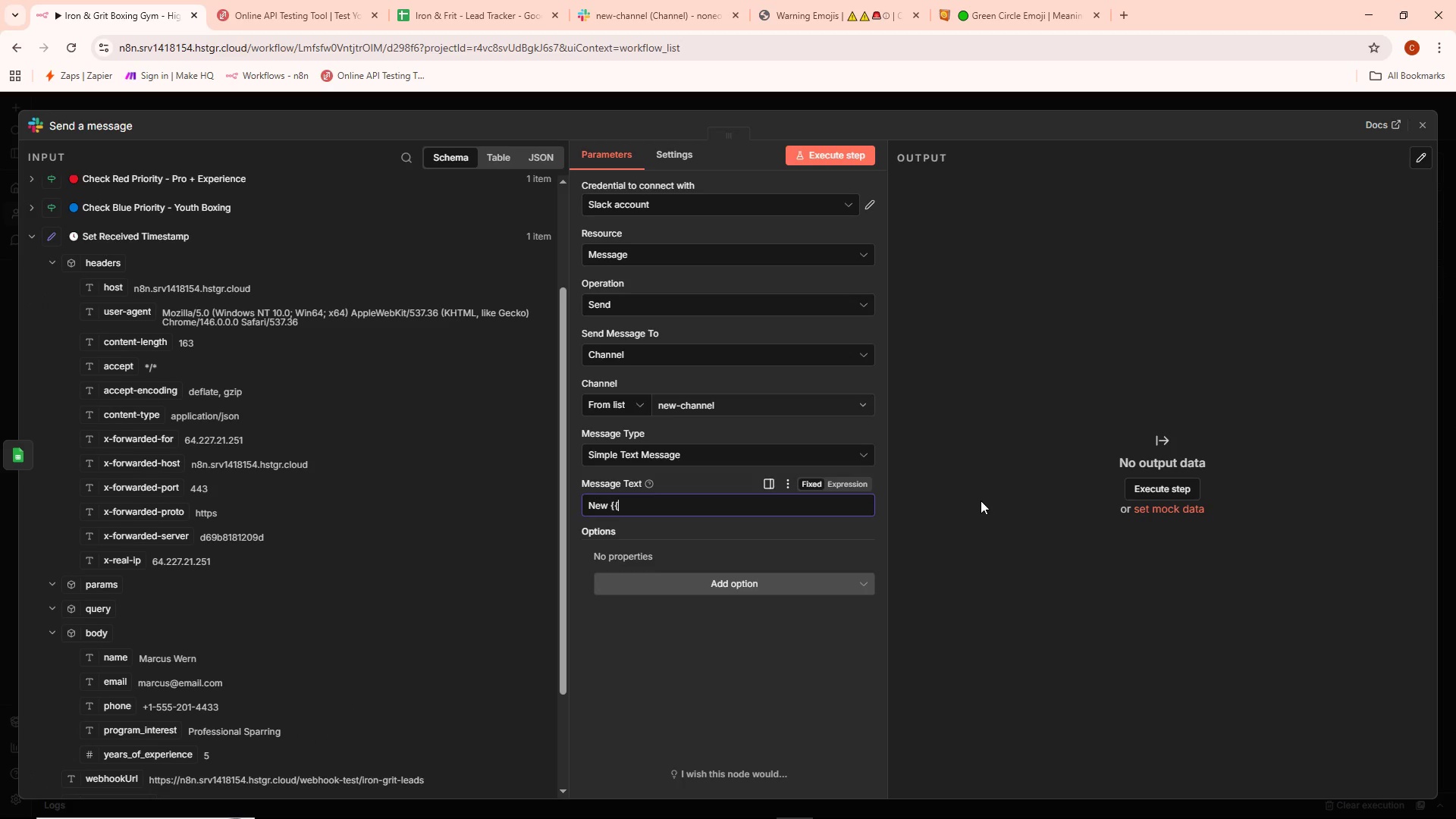 
key(Shift+BracketLeft)
 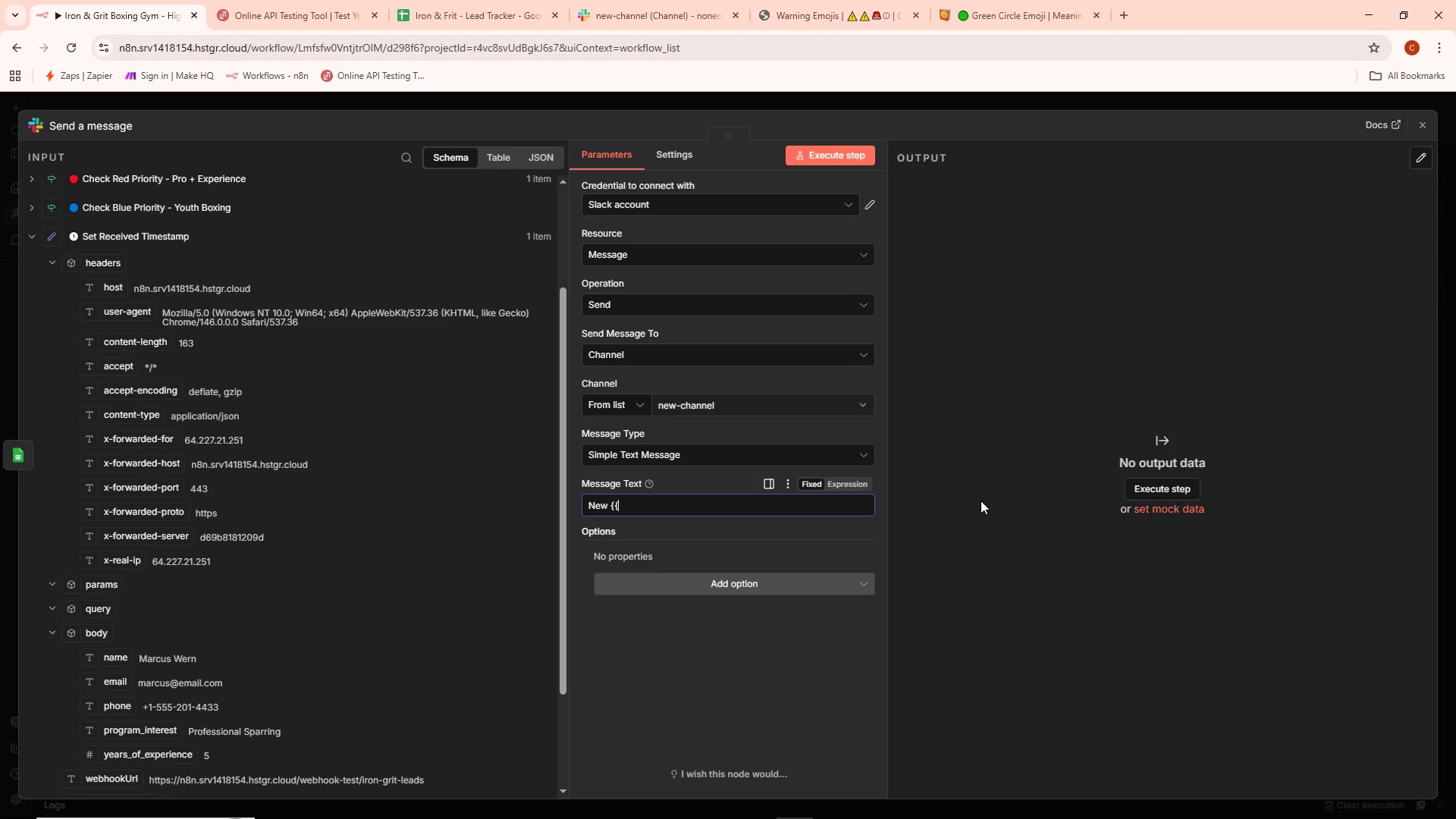 
key(Shift+4)
 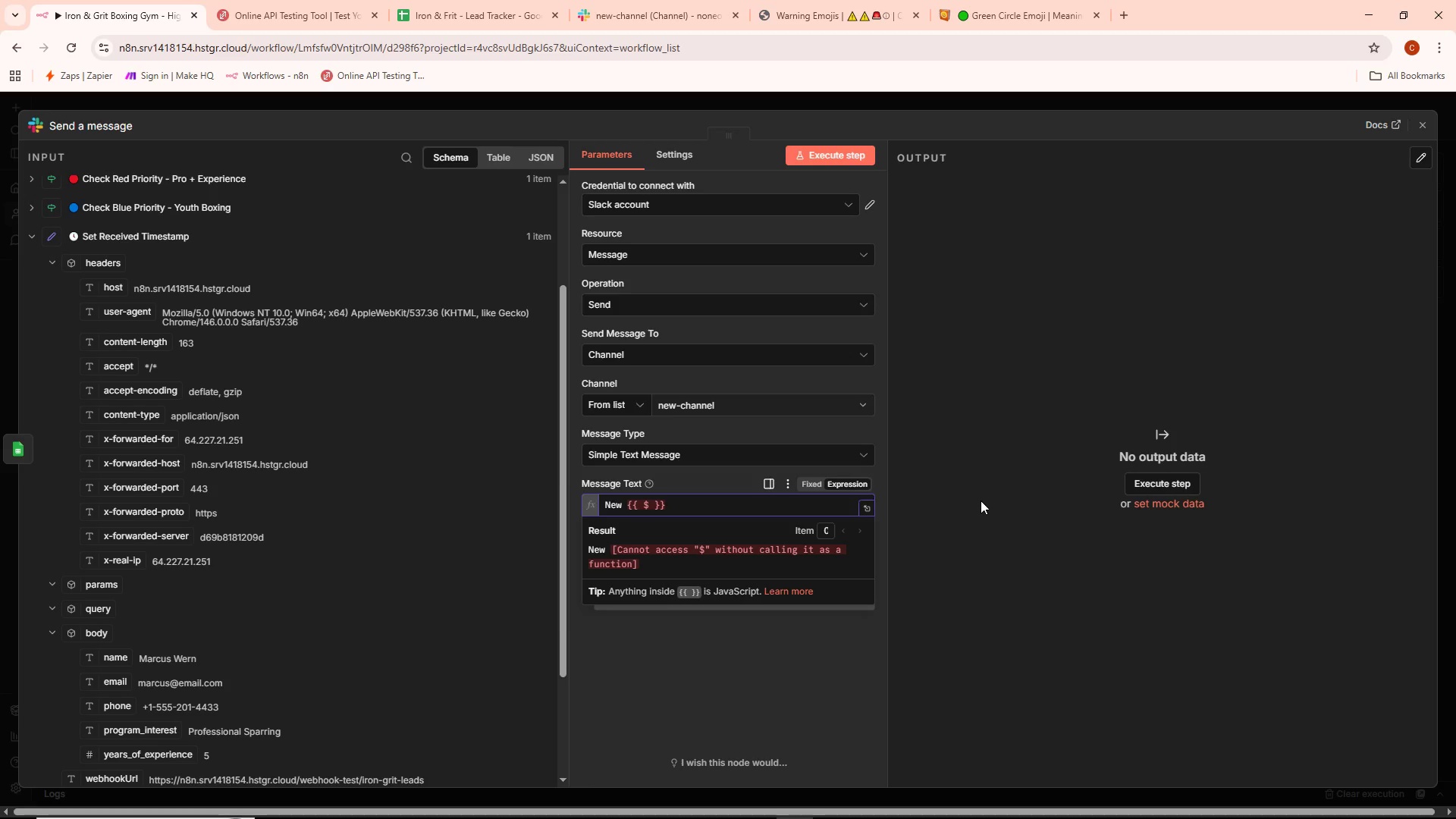 
type(json.priority_label)
 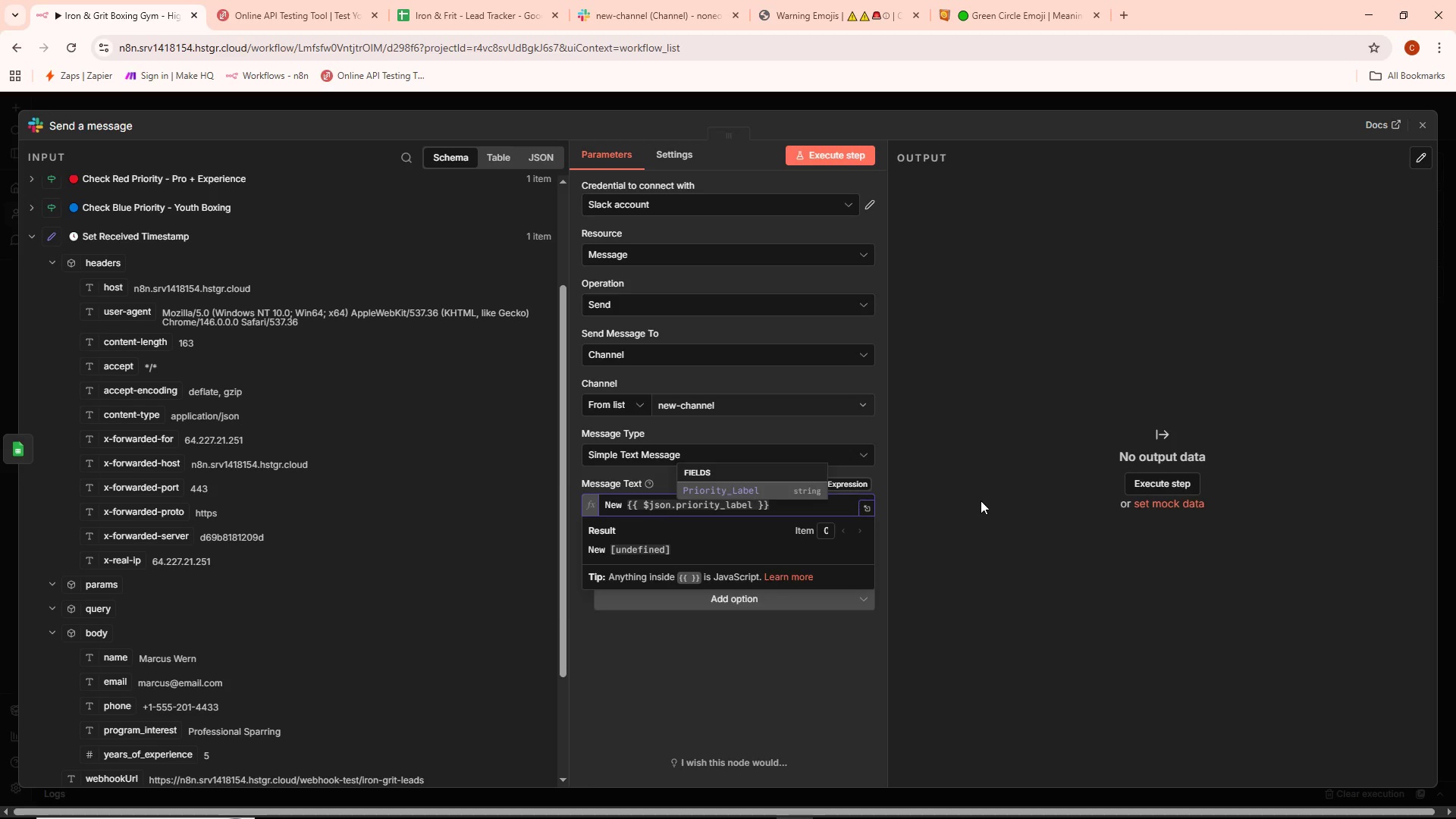 
wait(7.83)
 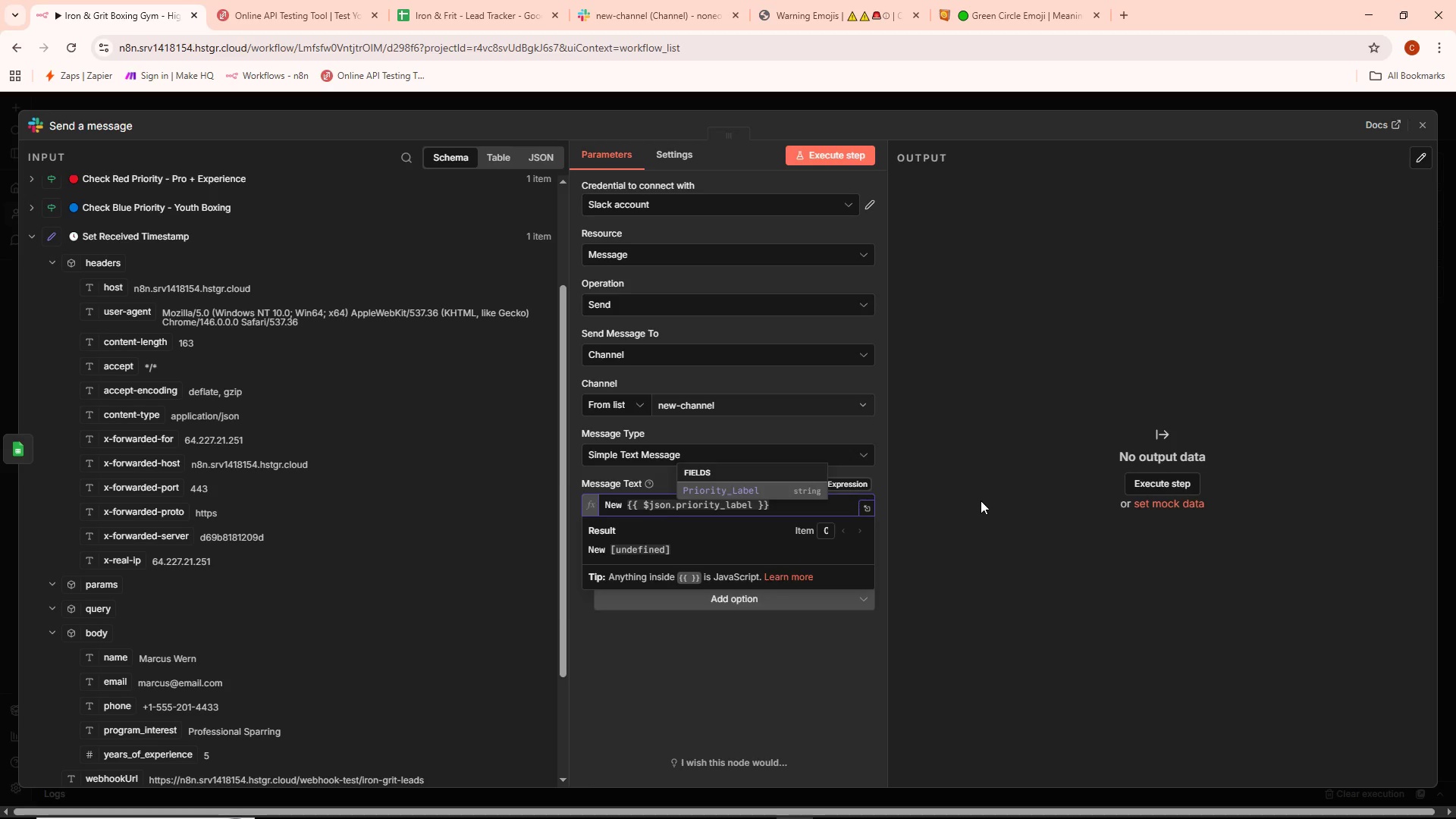 
left_click([864, 510])
 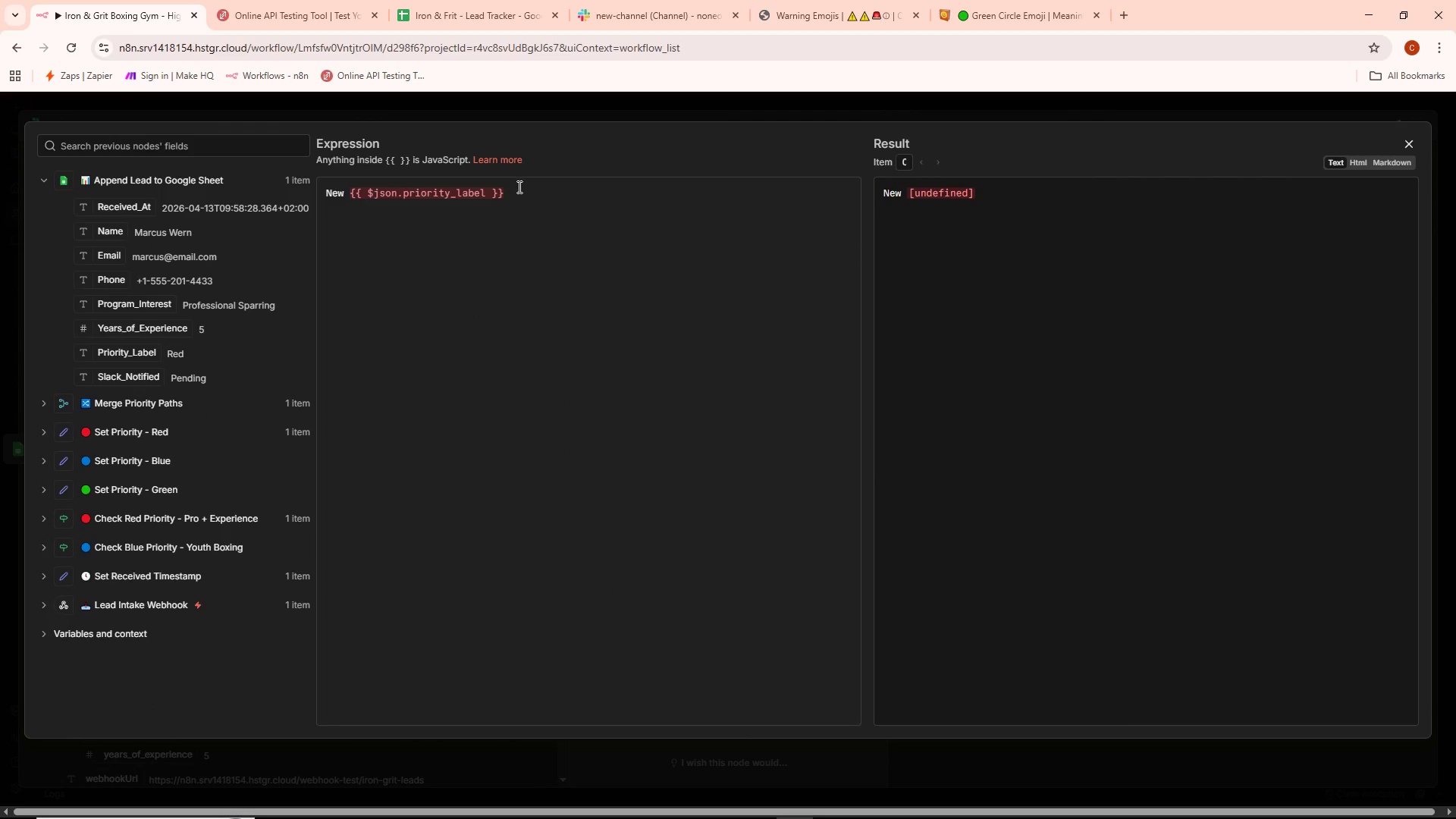 
left_click([523, 199])
 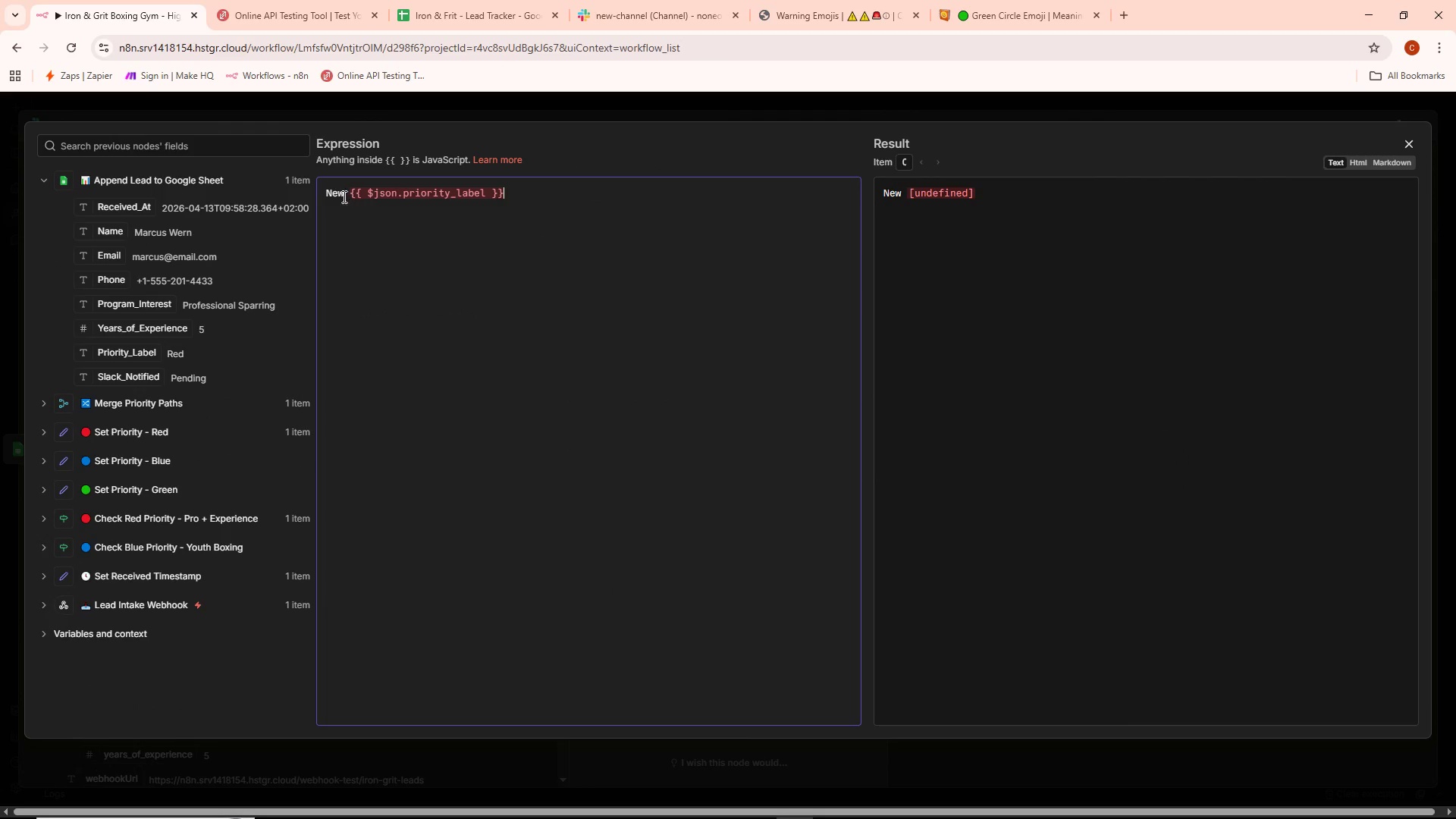 
left_click([516, 195])
 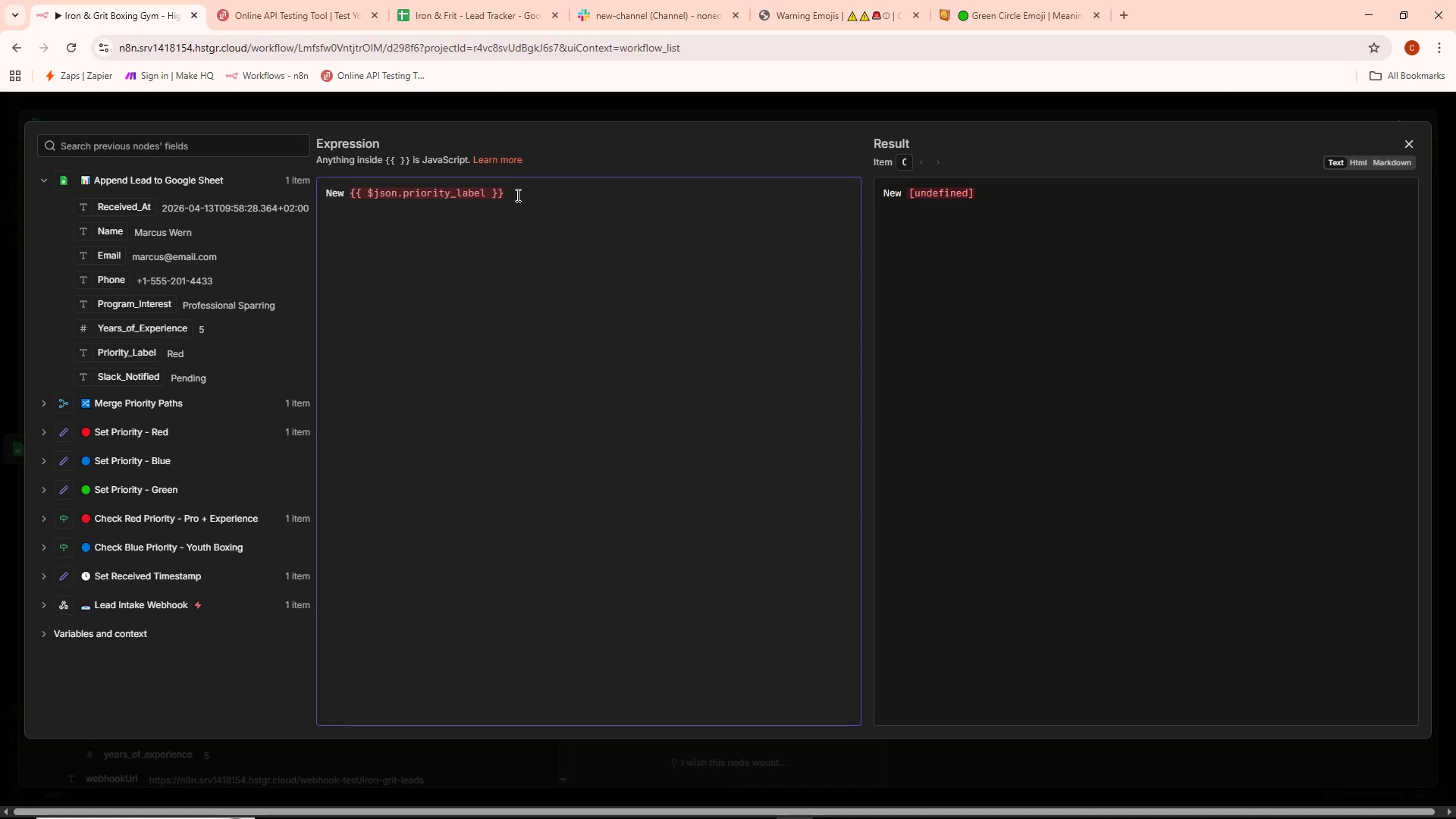 
key(Space)
 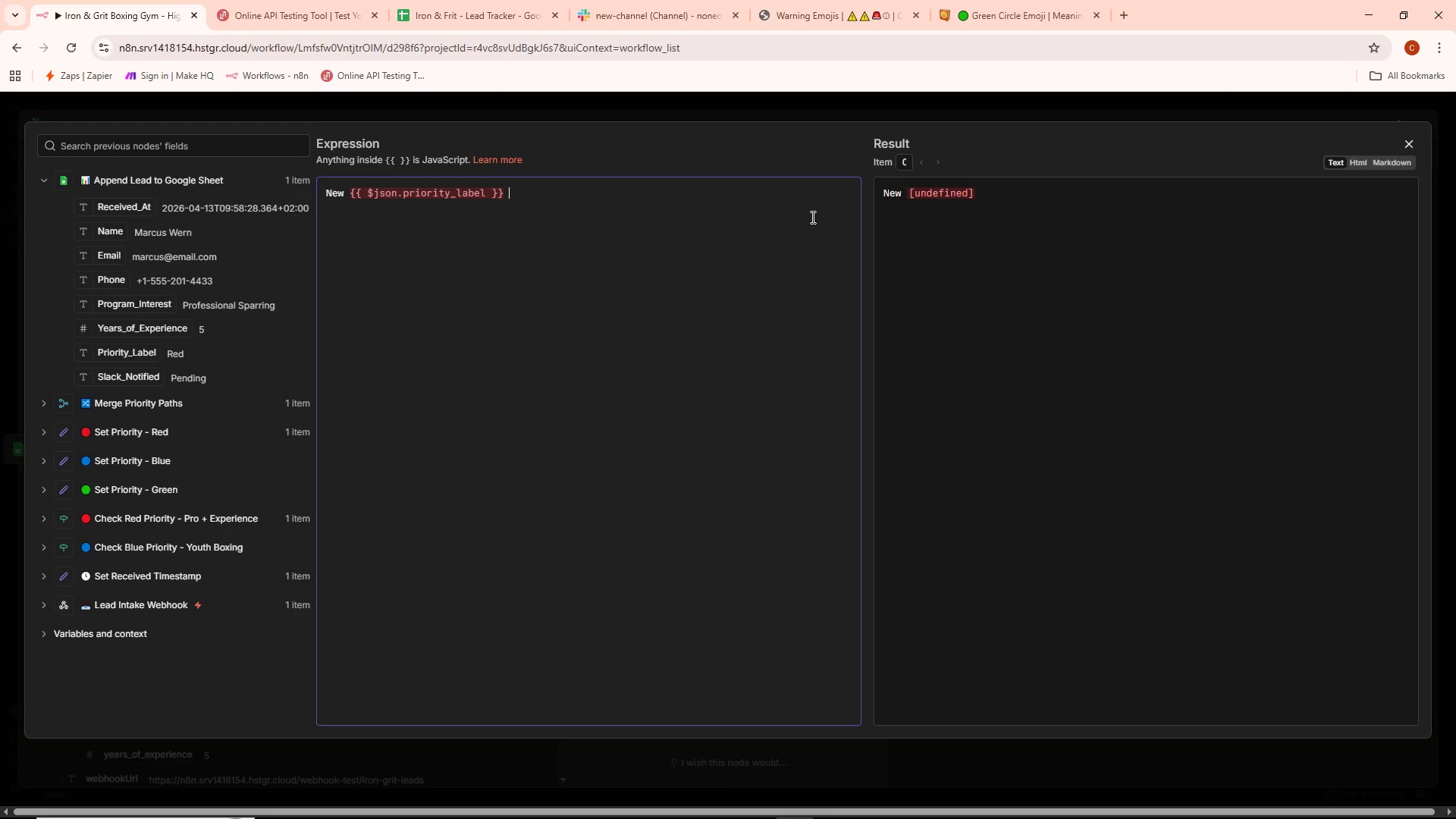 
type(Lead: )
 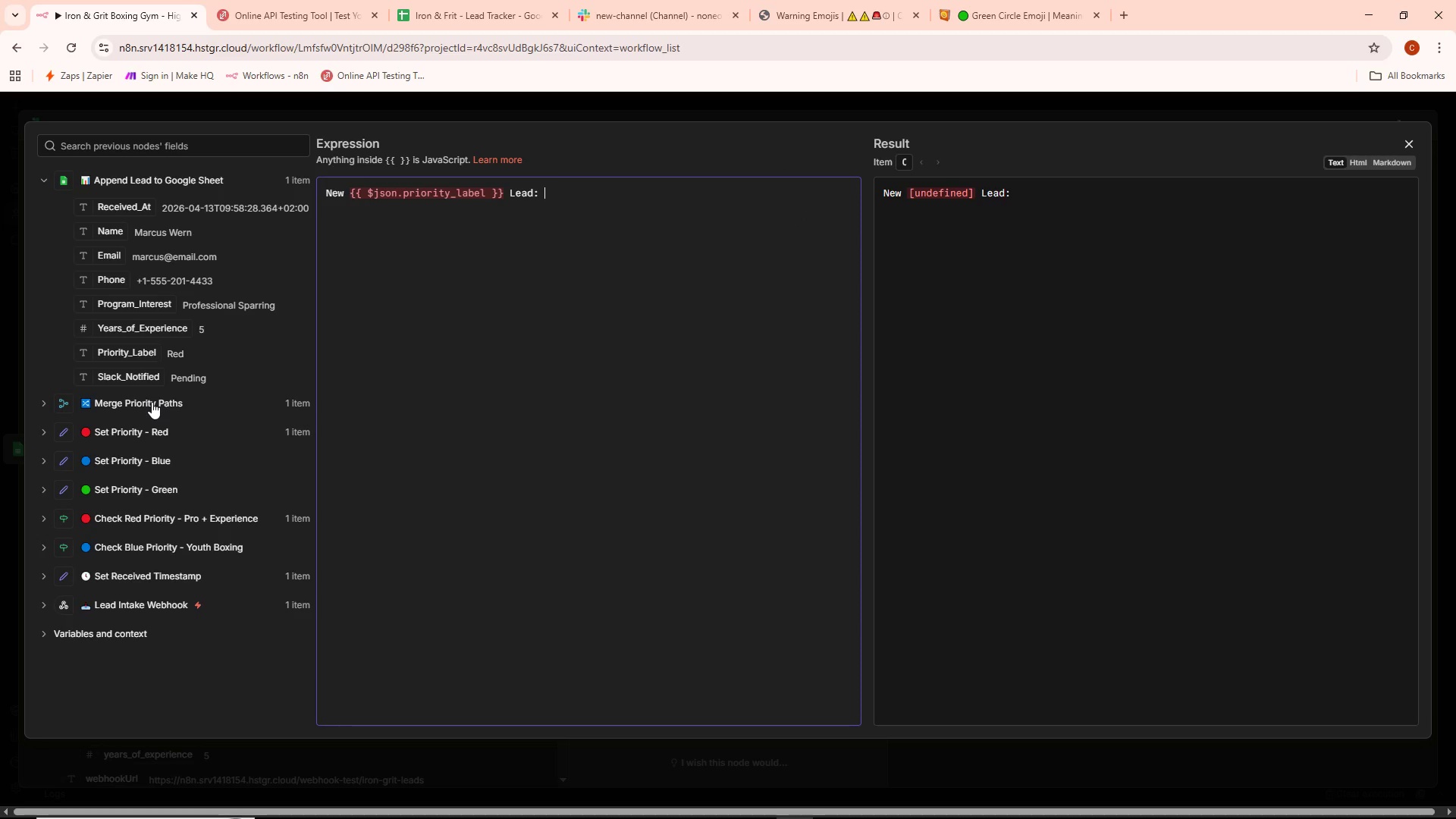 
wait(15.66)
 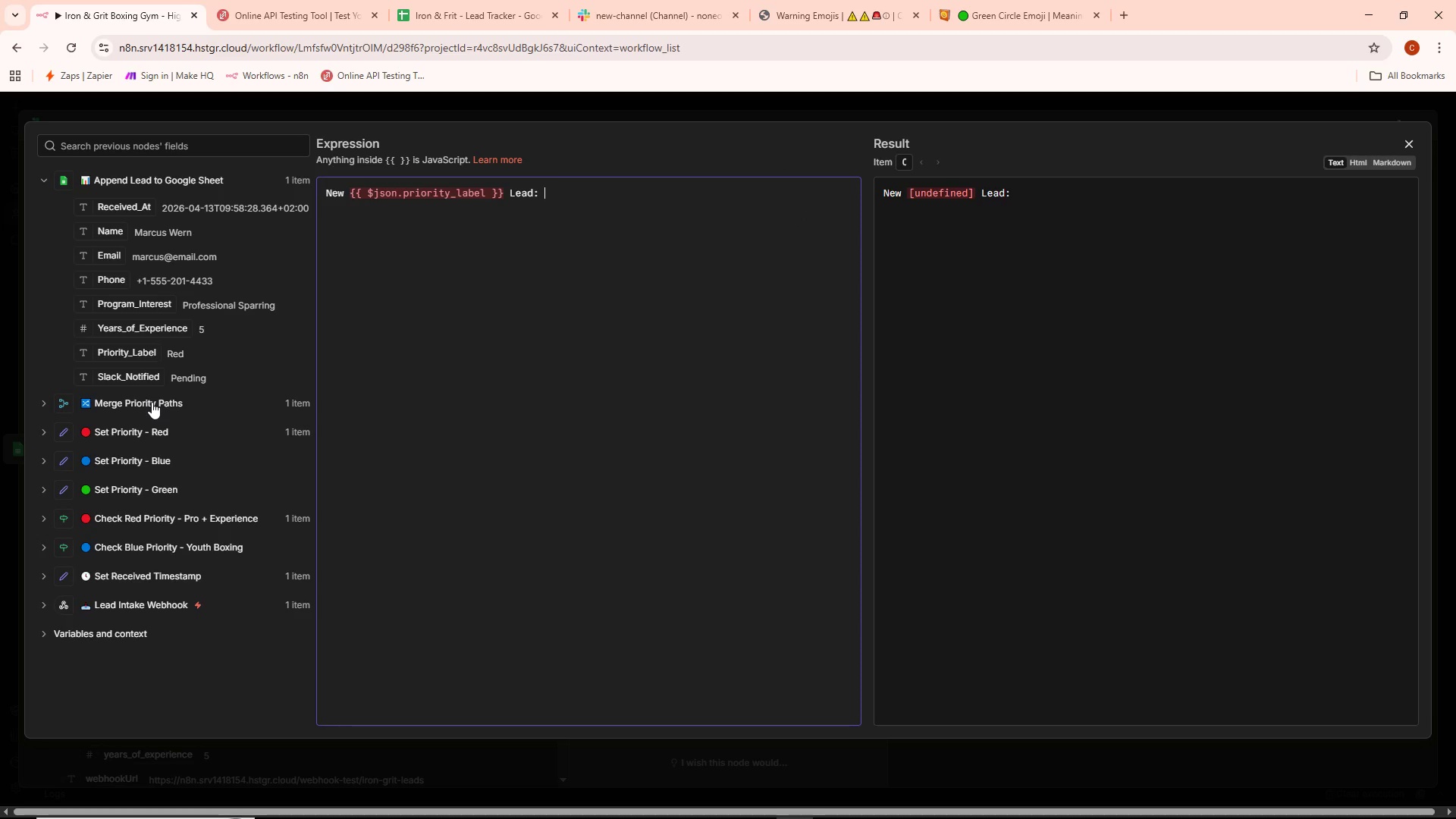 
left_click([143, 613])
 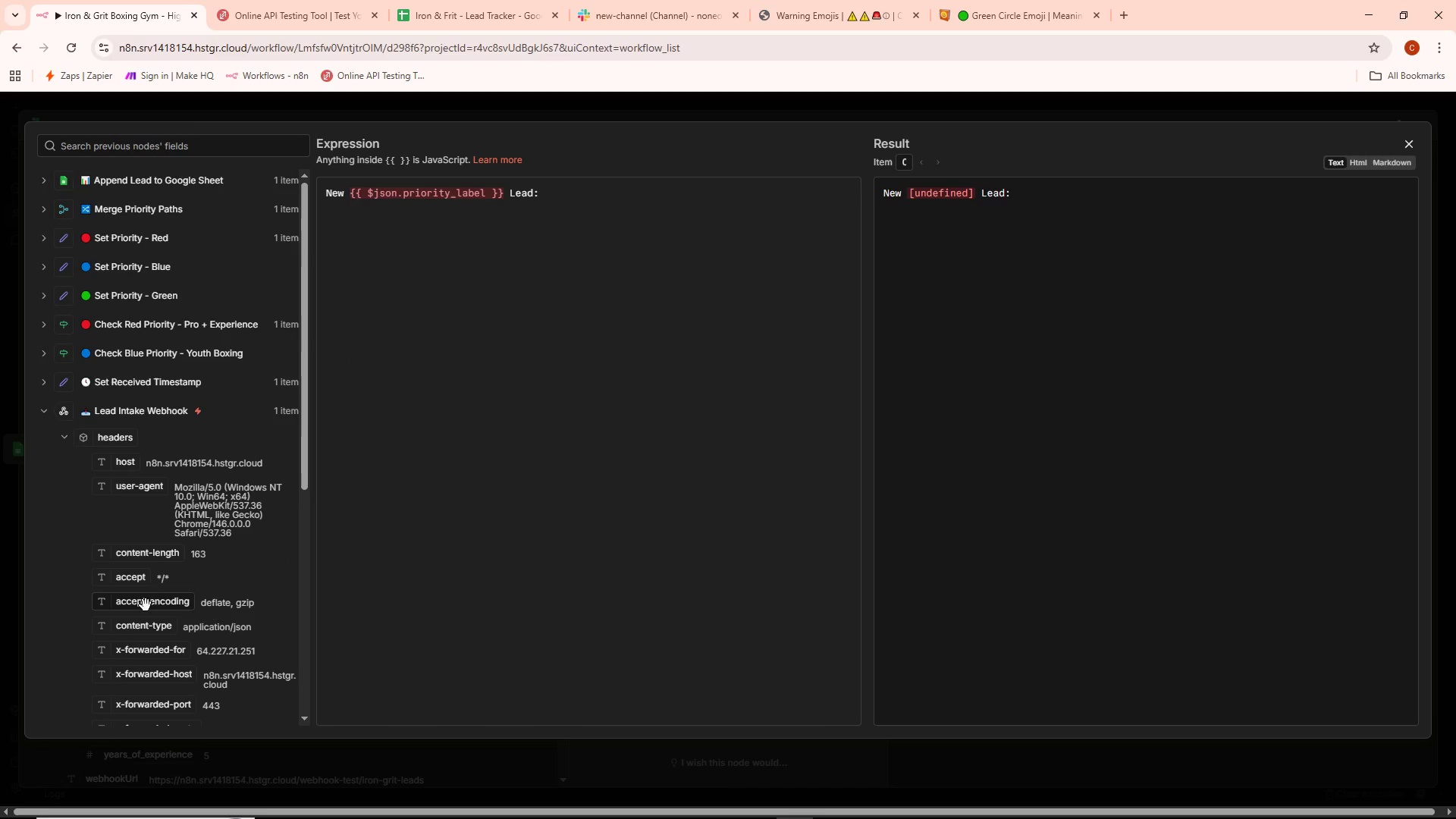 
scroll: coordinate [167, 453], scroll_direction: down, amount: 5.0
 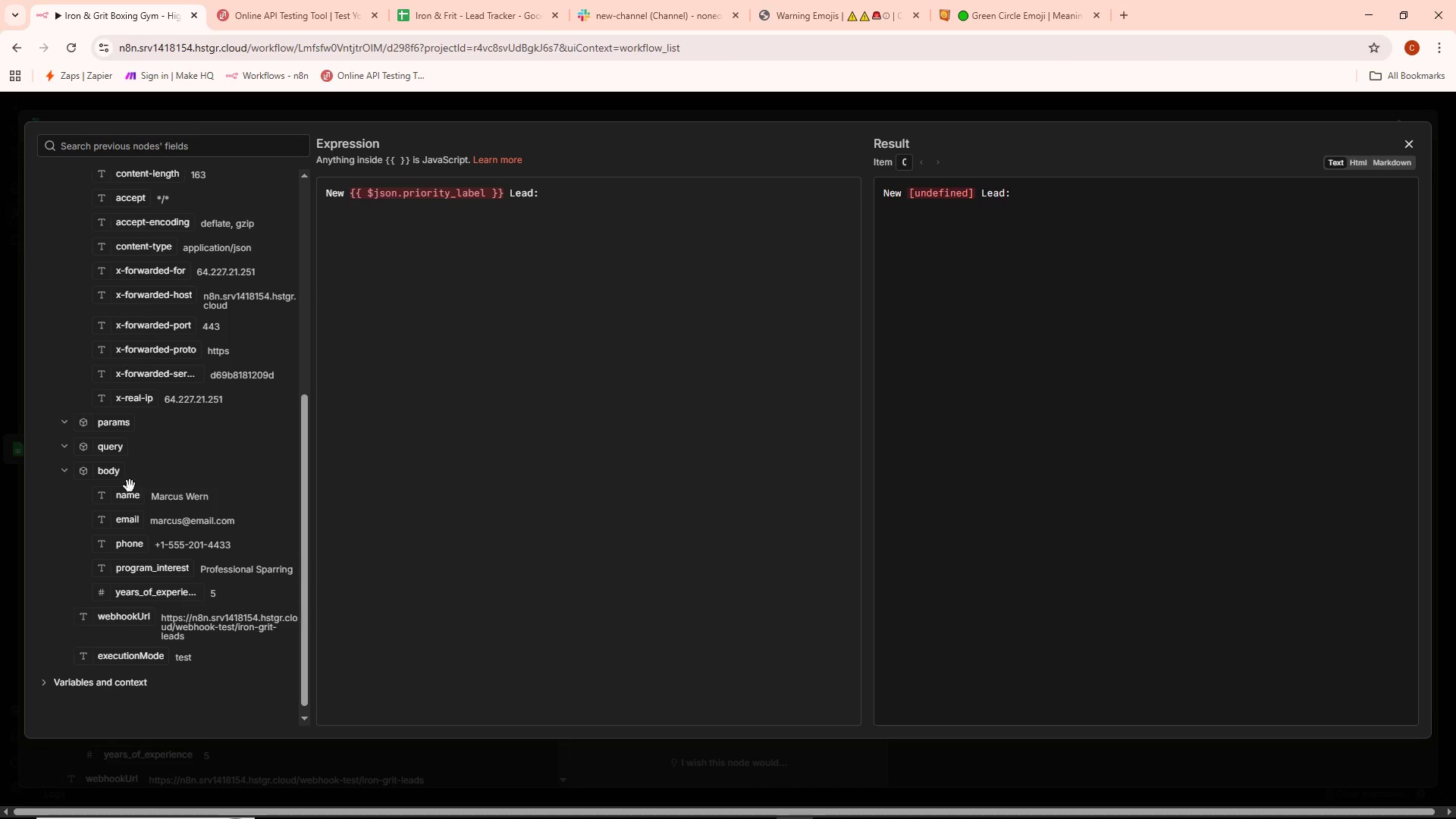 
left_click_drag(start_coordinate=[128, 500], to_coordinate=[565, 193])
 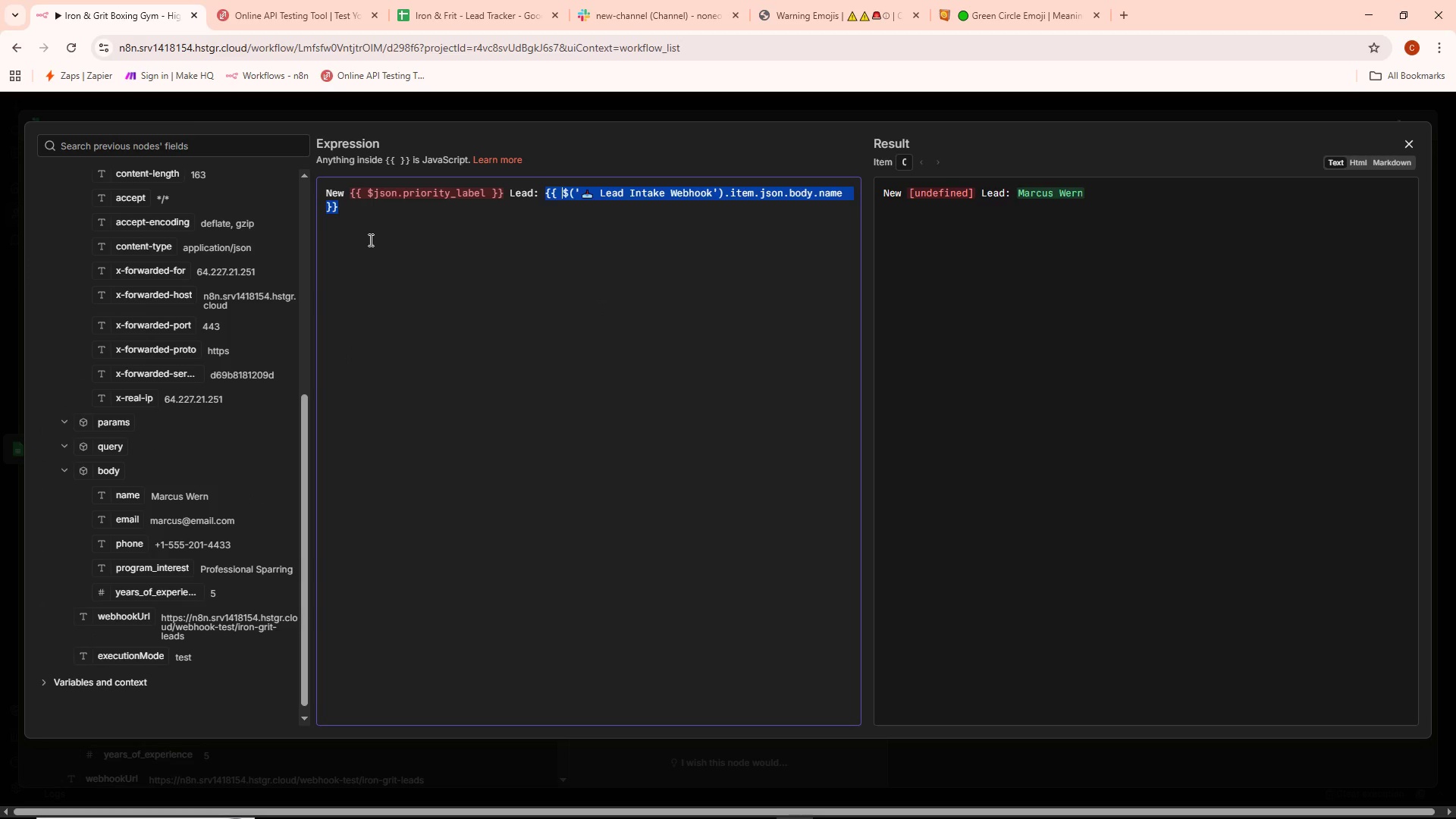 
left_click([357, 209])
 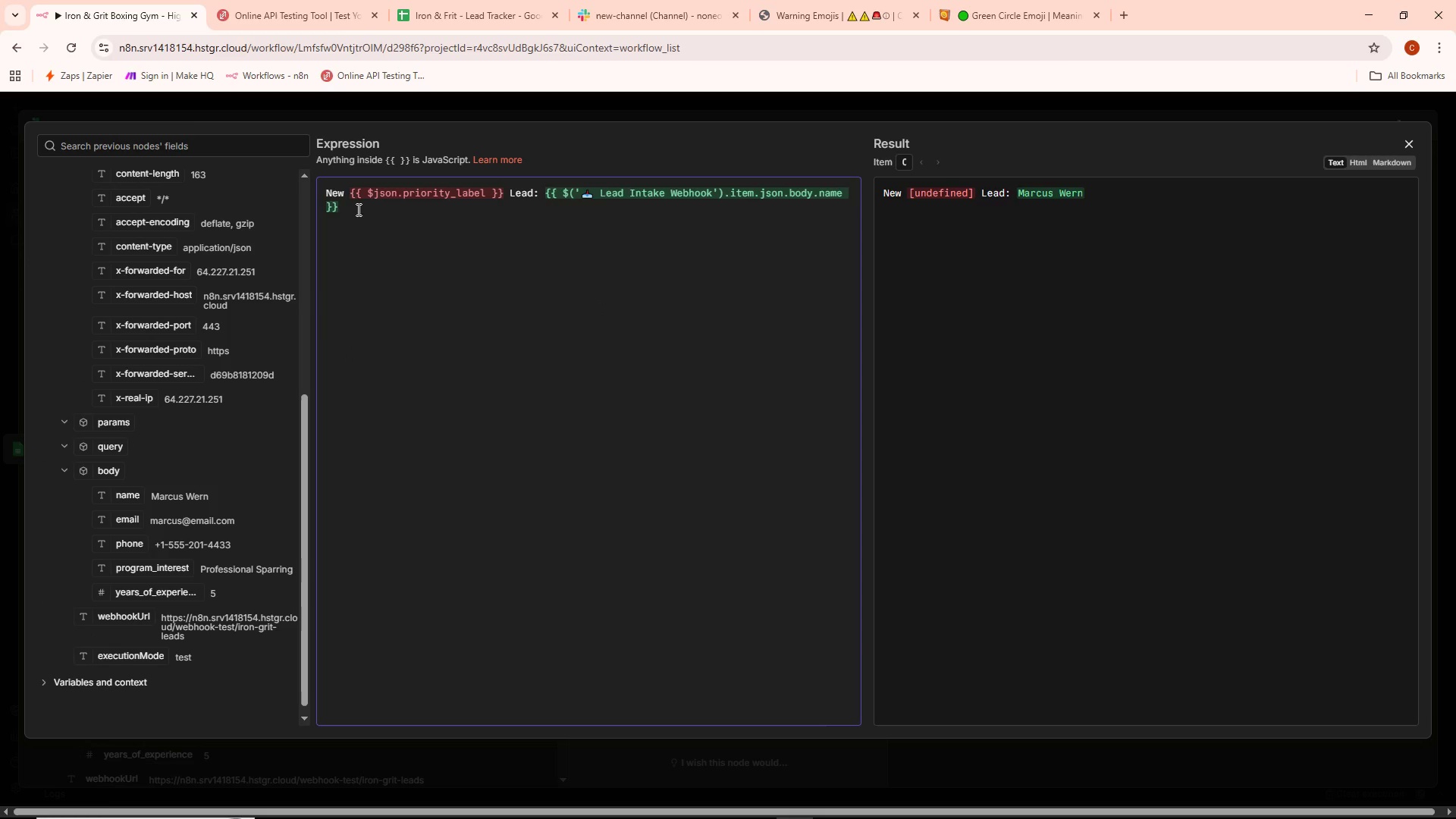 
key(Space)
 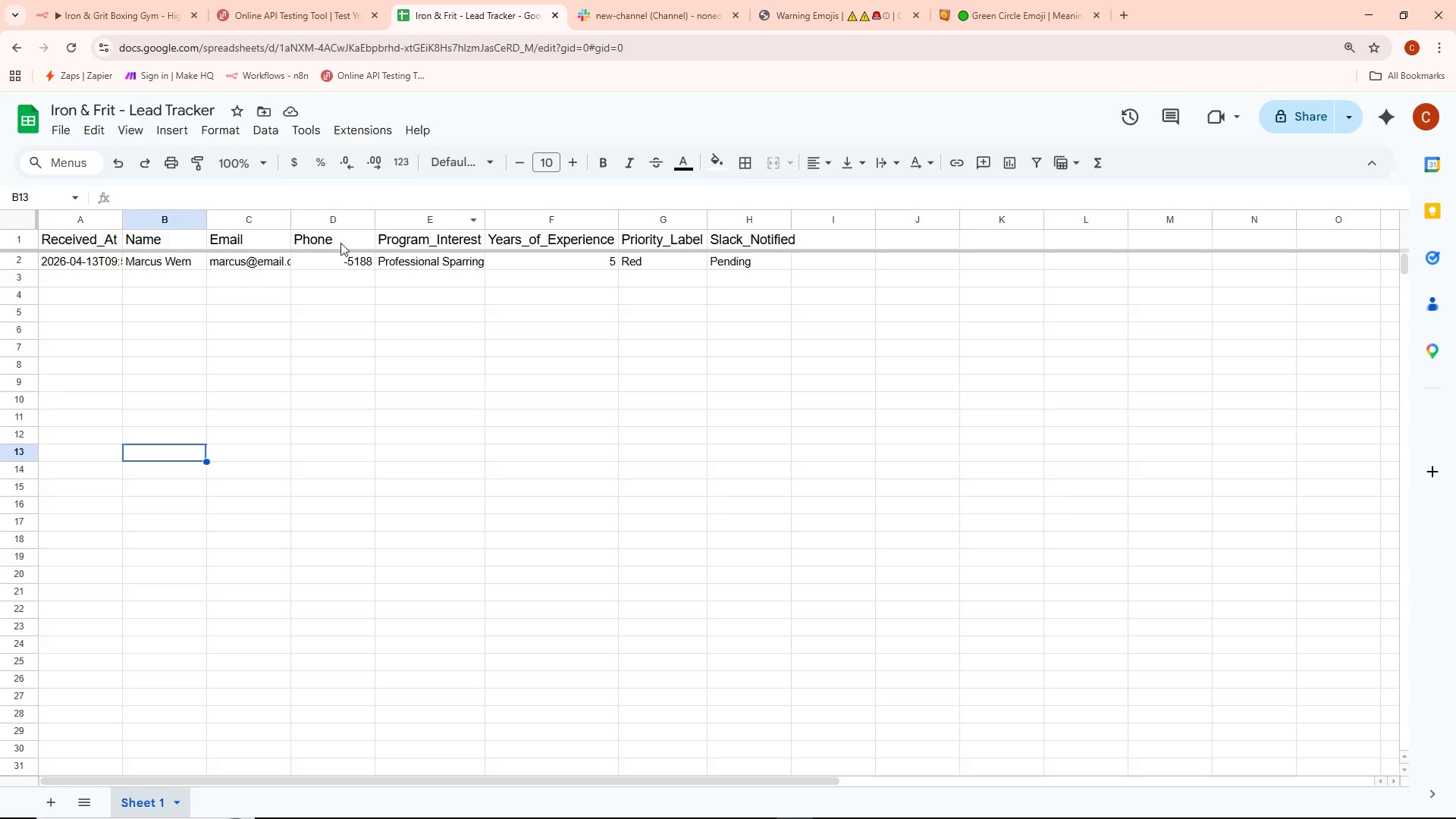 
wait(7.53)
 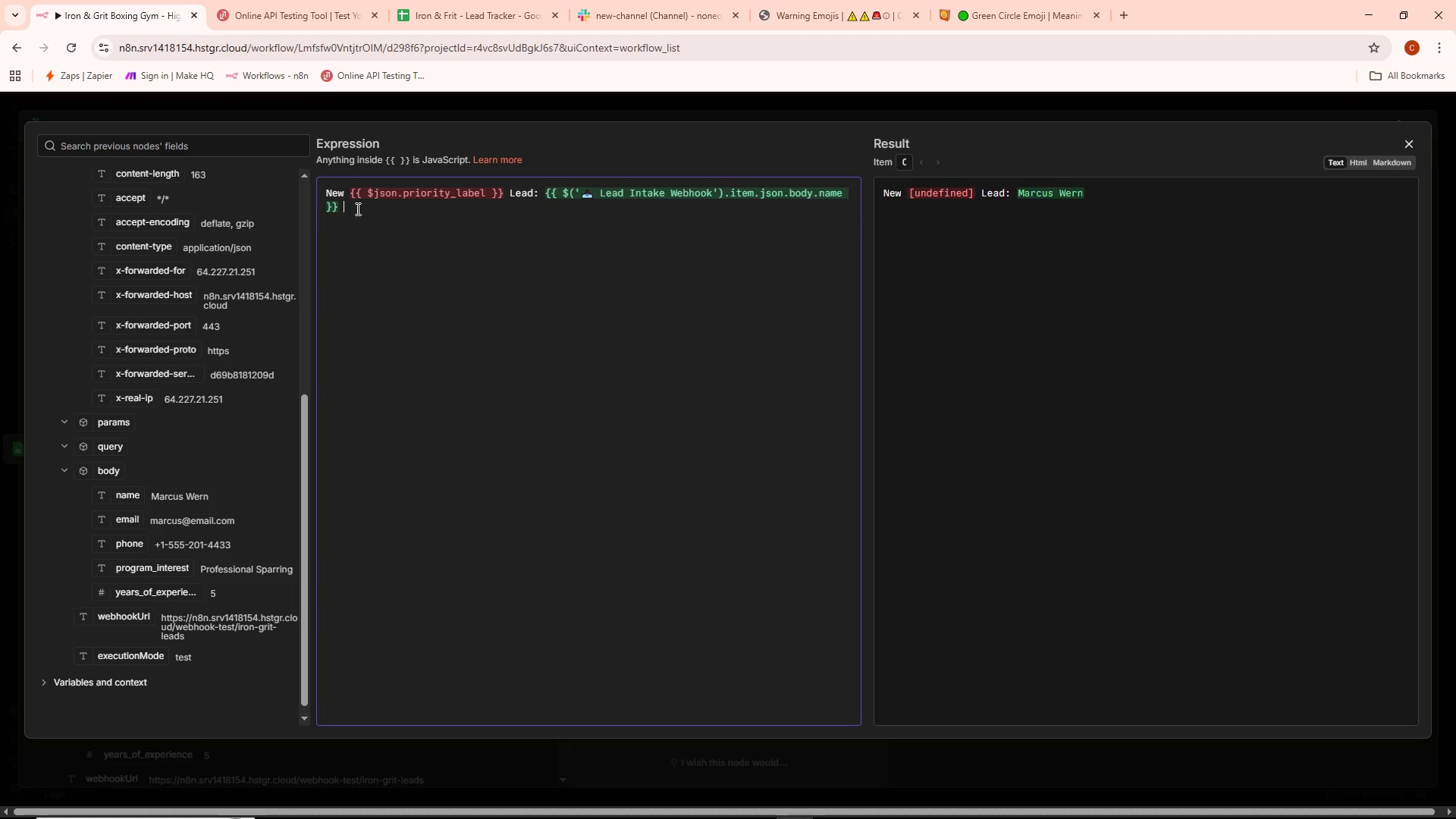 
mouse_move([100, 0])
 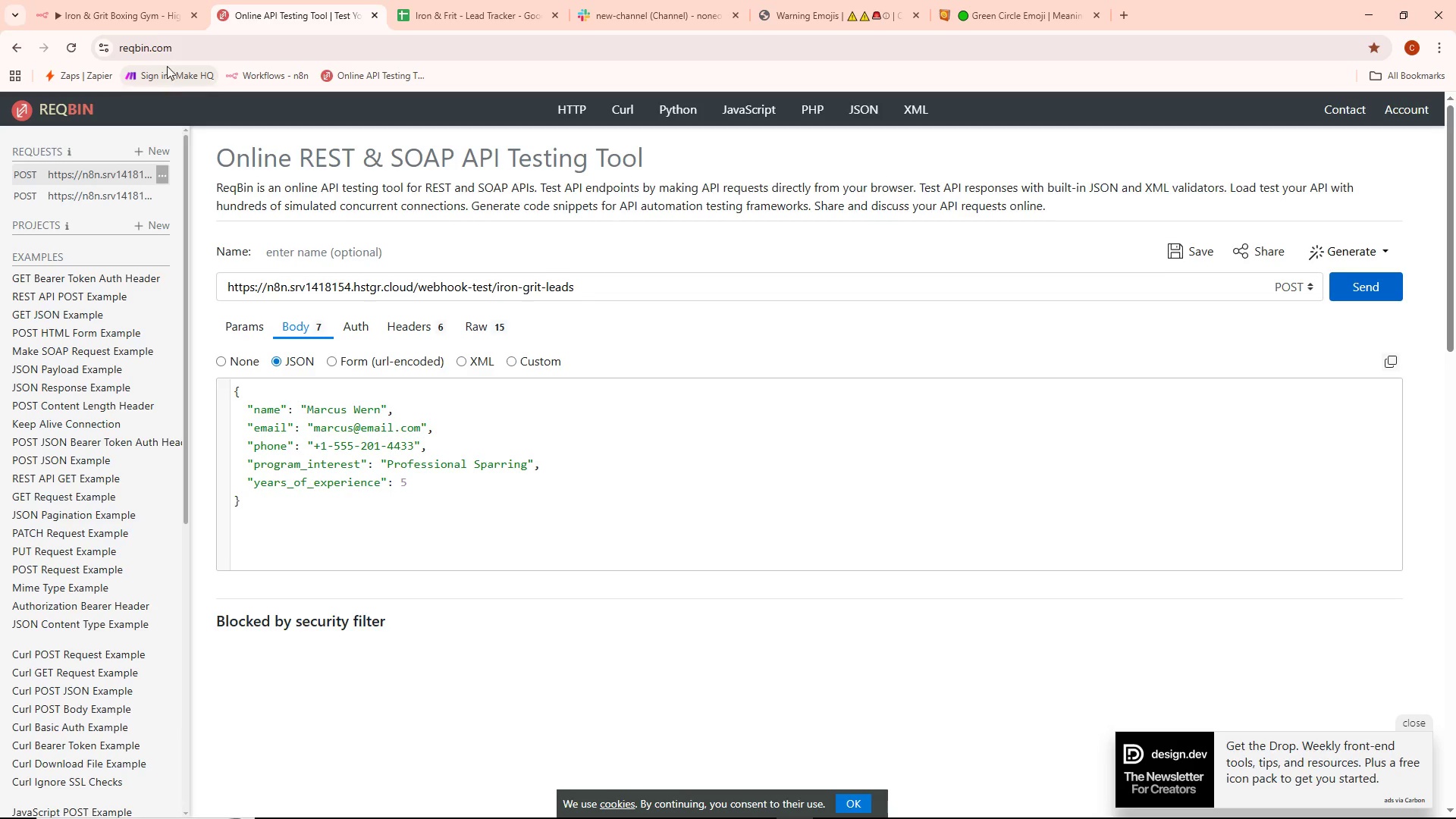 
left_click([133, 0])
 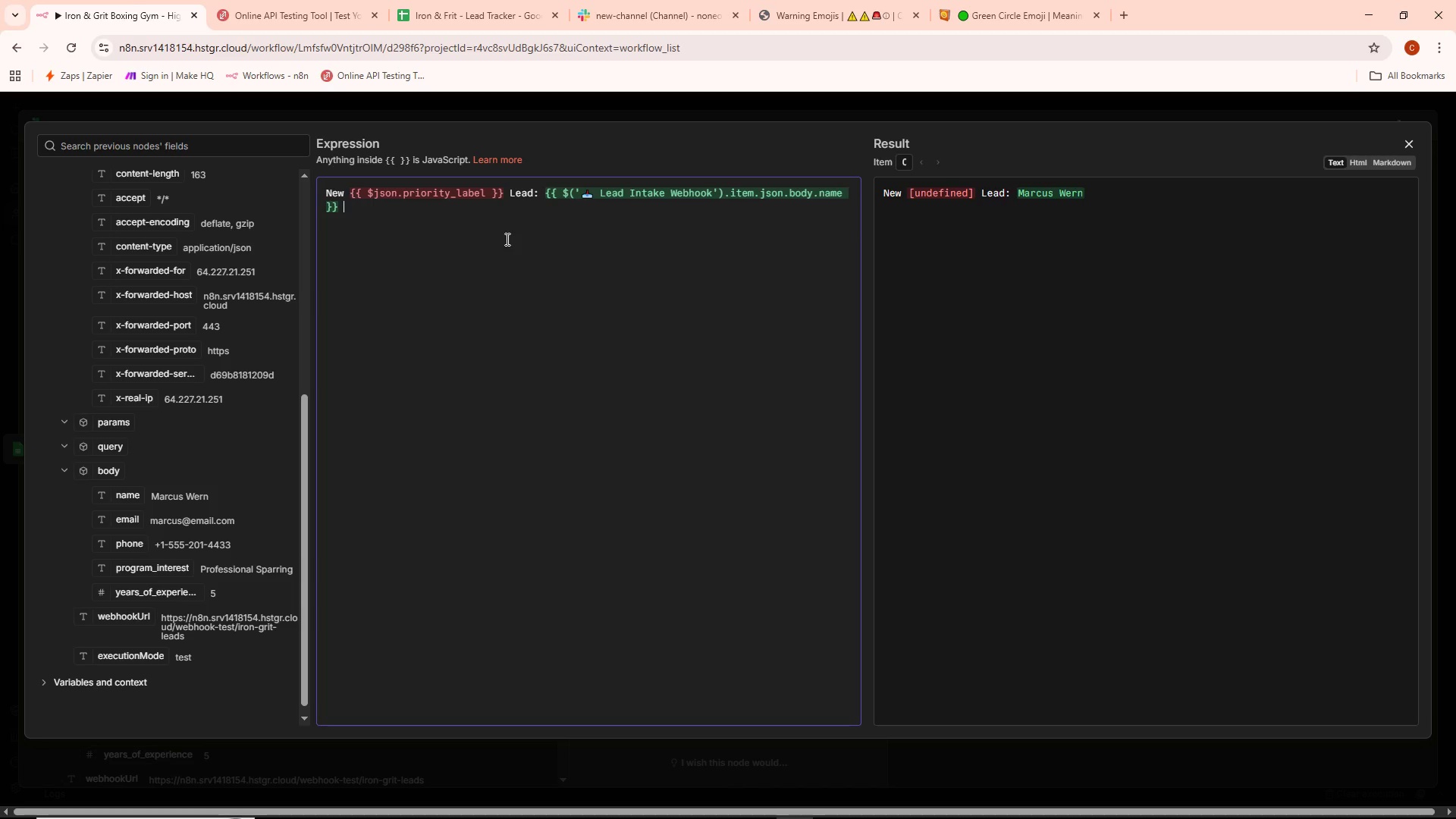 
wait(7.44)
 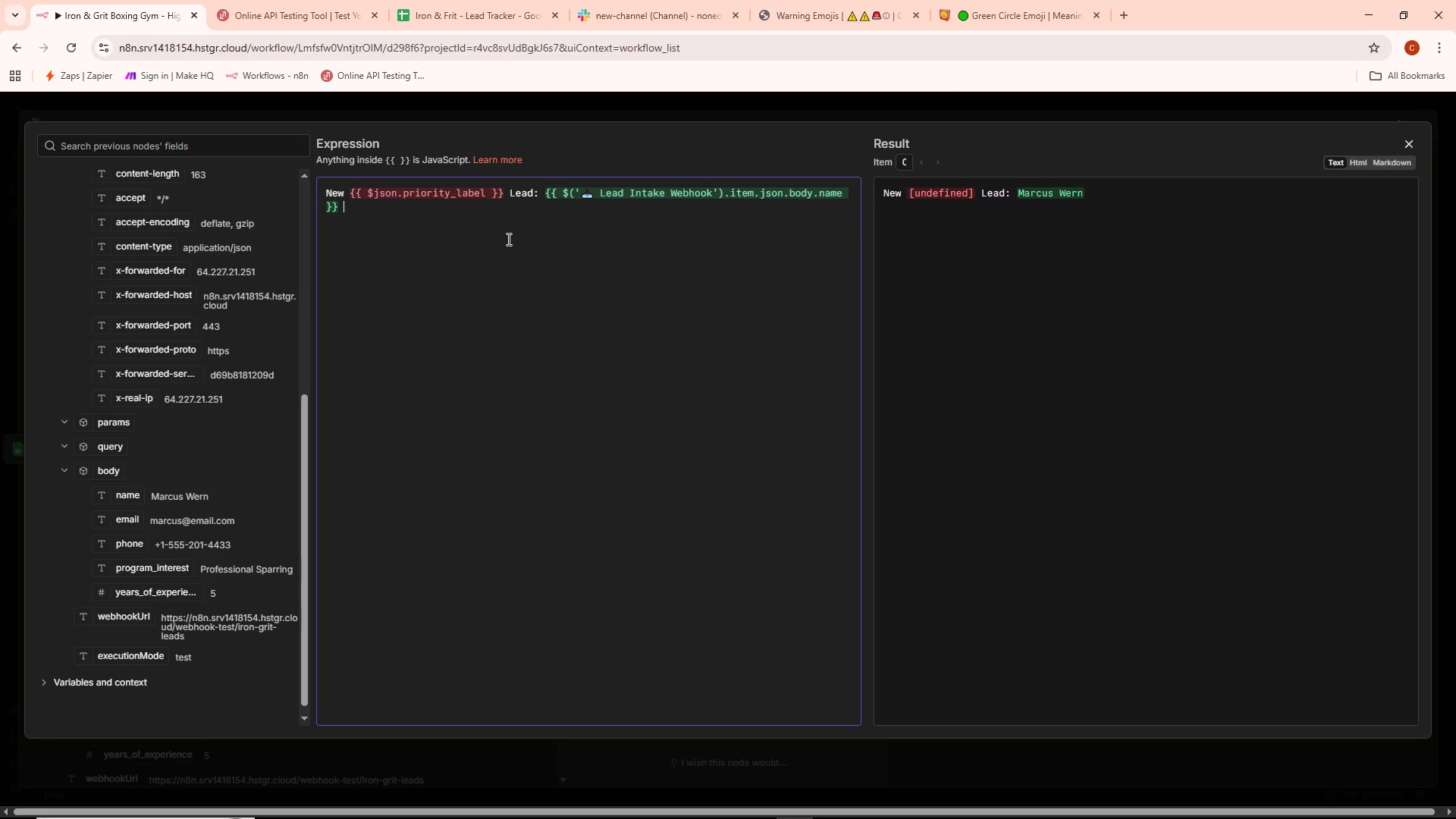 
key(Minus)
 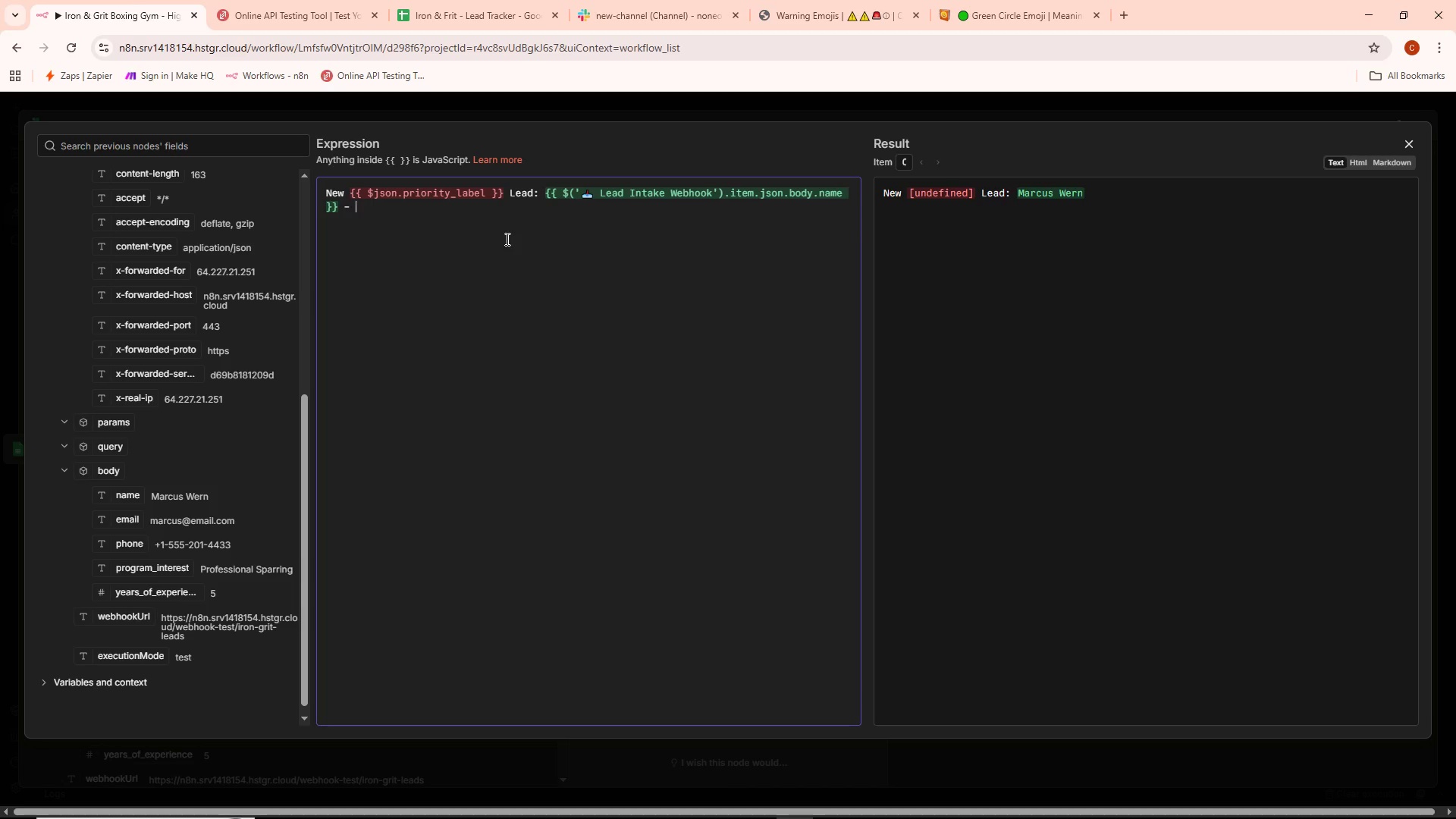 
key(Space)
 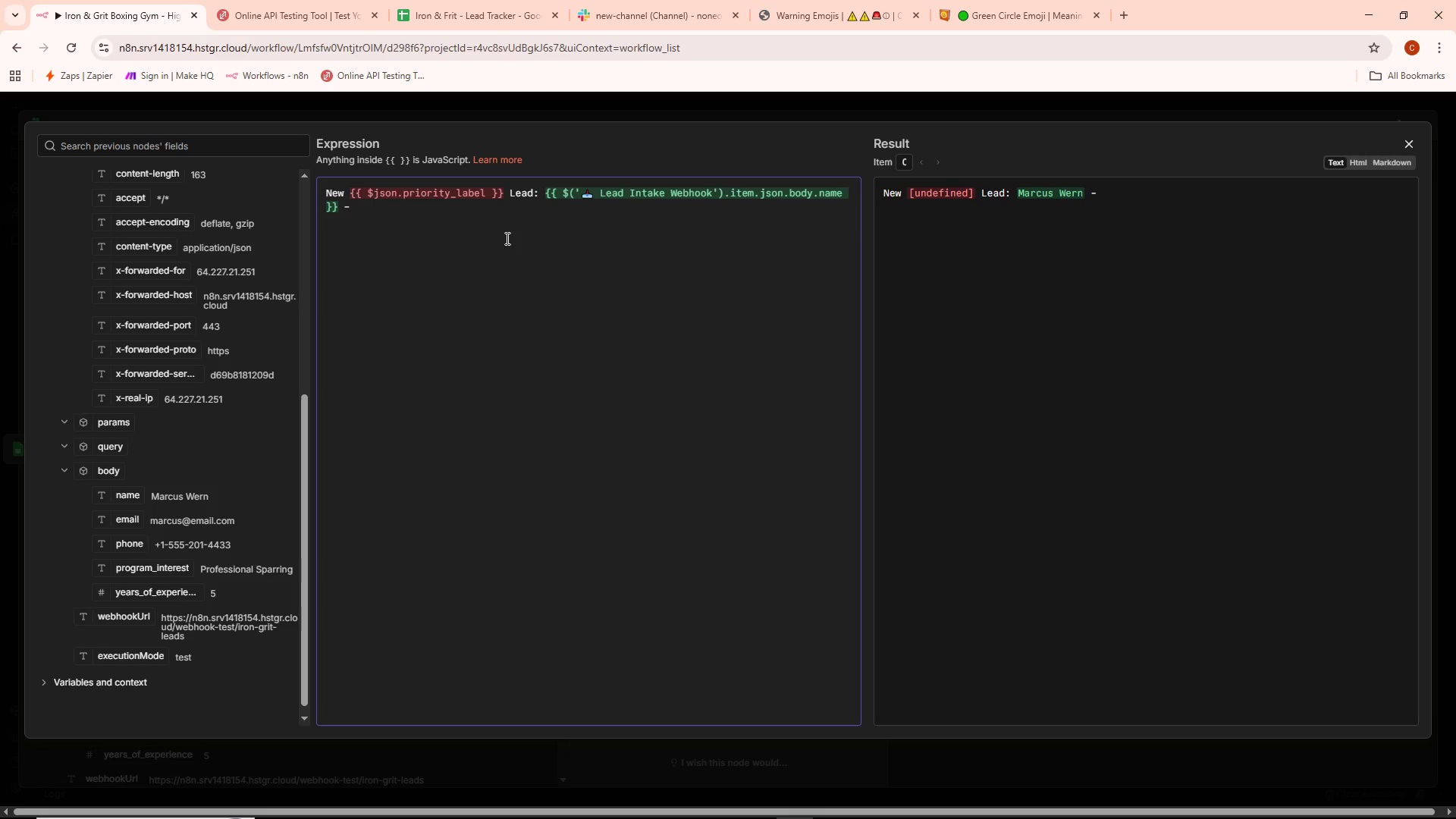 
wait(6.24)
 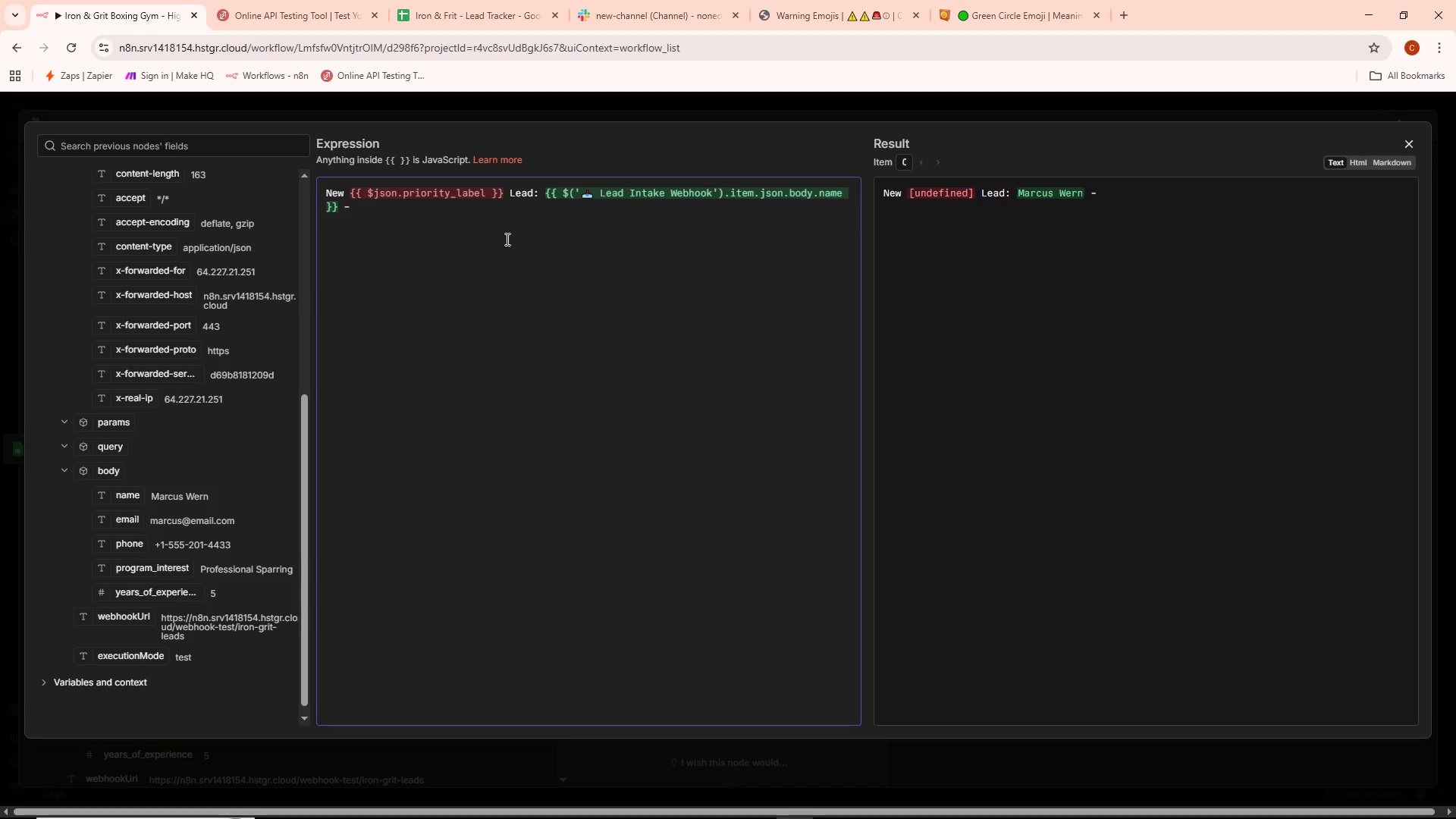 
type(Interest in)
 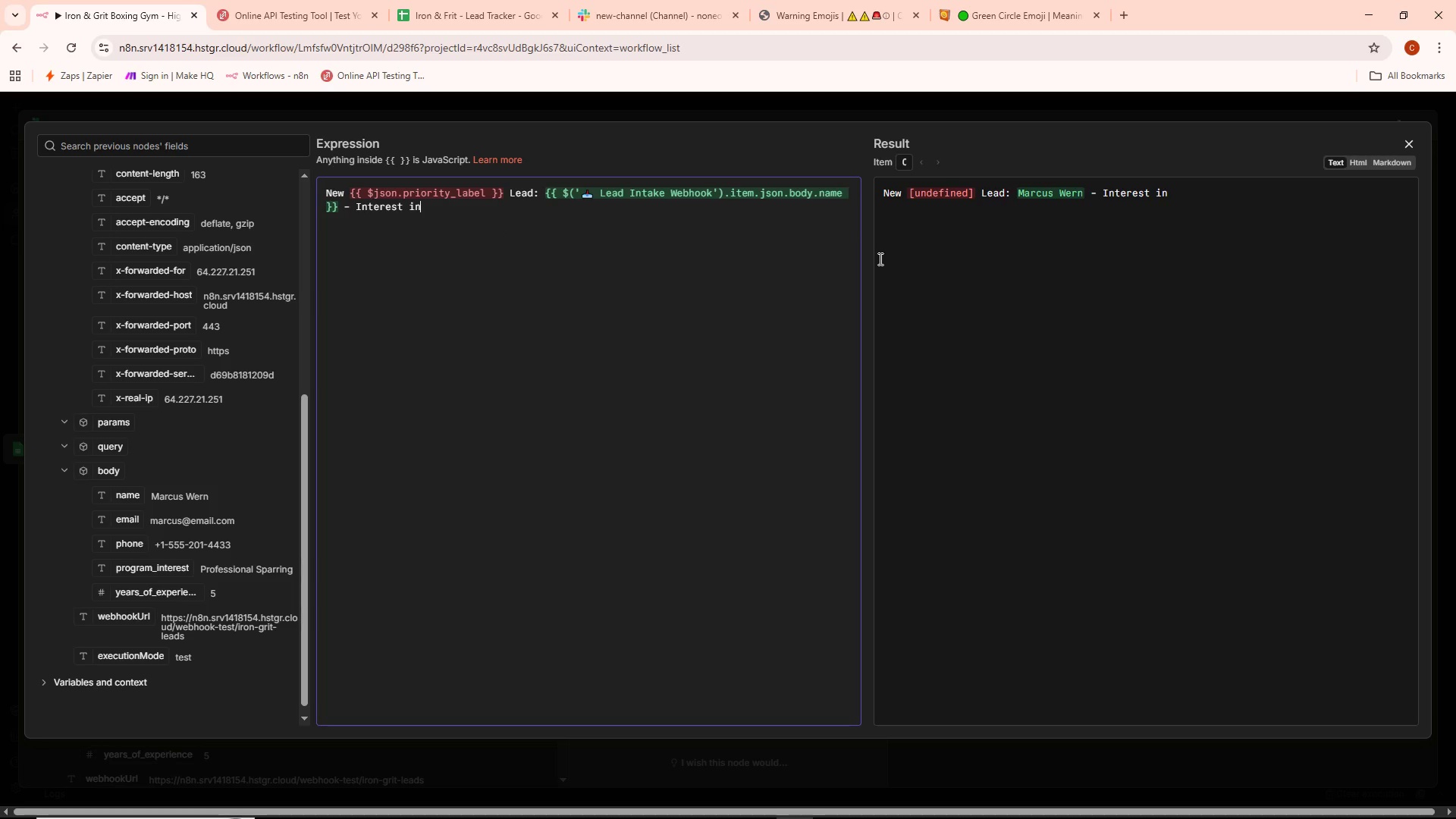 
key(Space)
 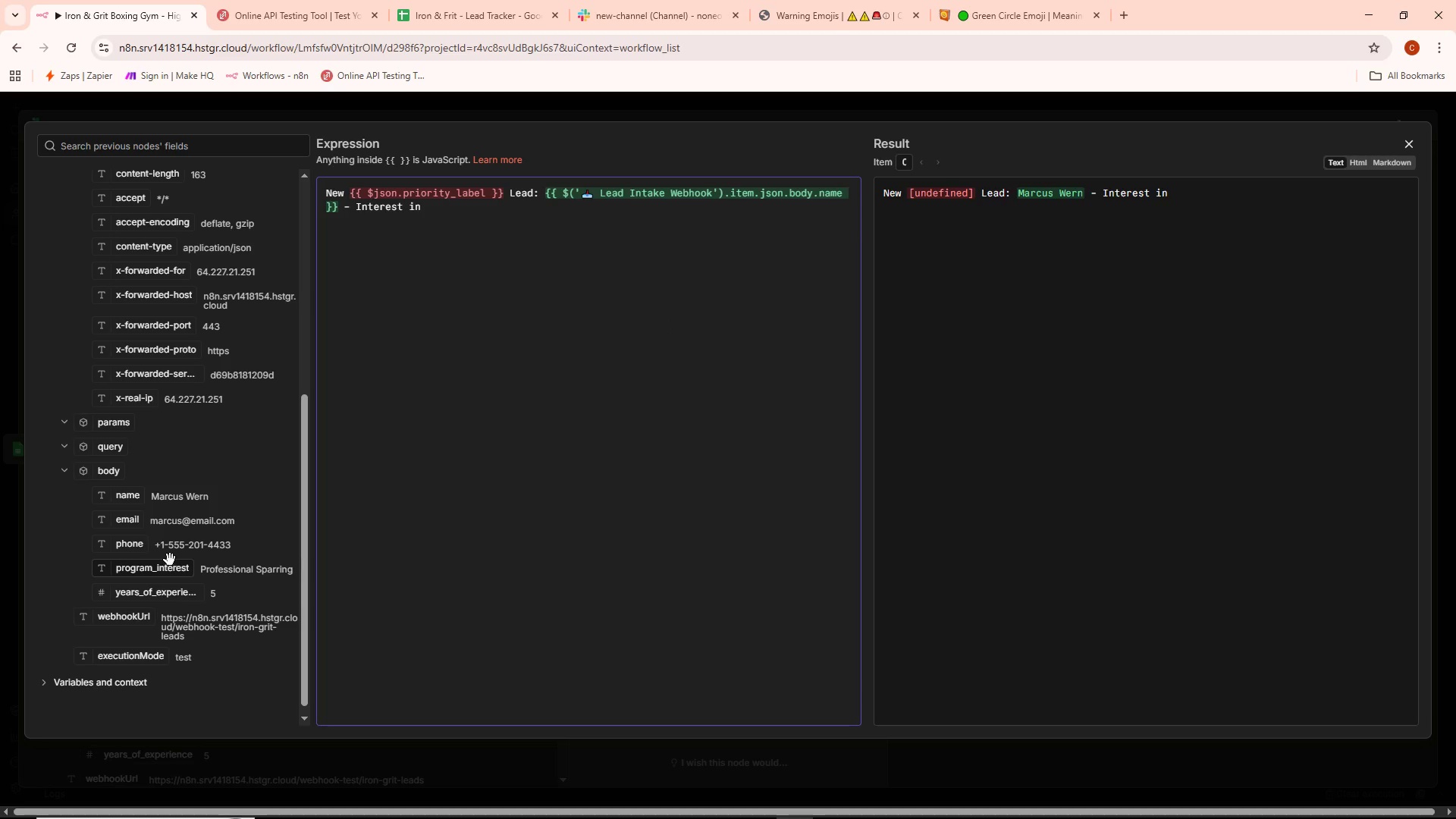 
wait(5.48)
 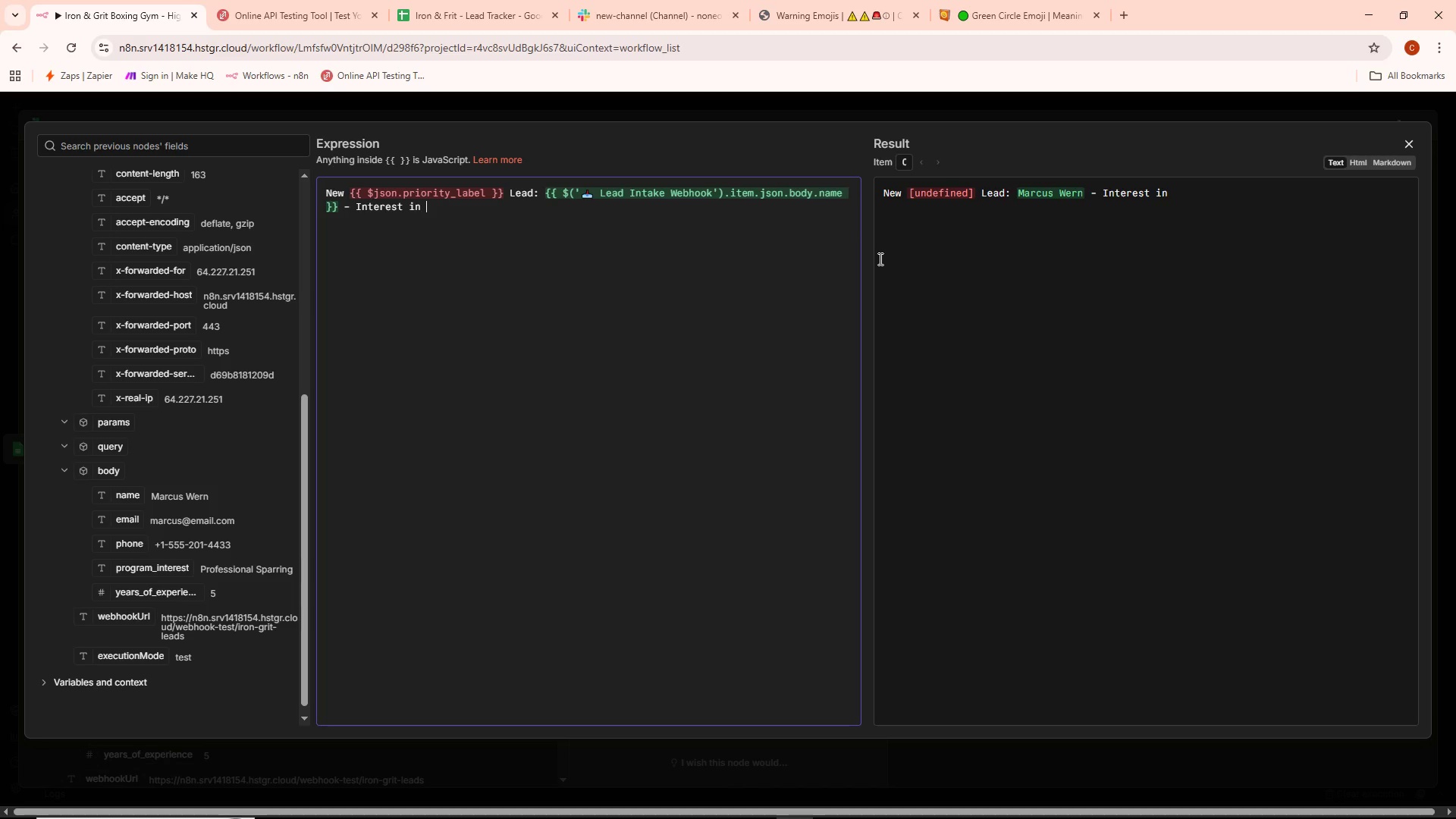 
left_click_drag(start_coordinate=[158, 574], to_coordinate=[446, 209])
 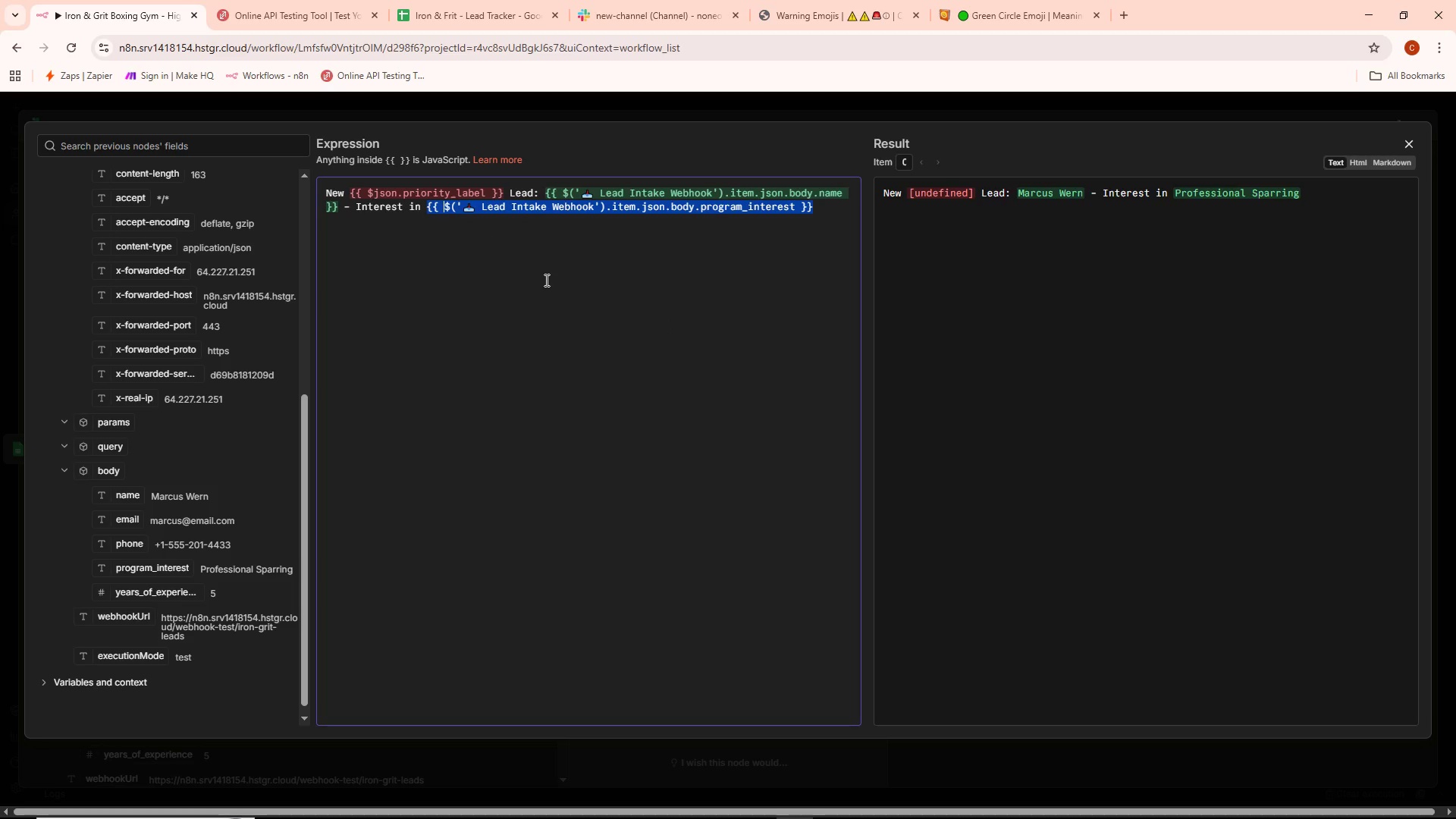 
left_click([549, 288])
 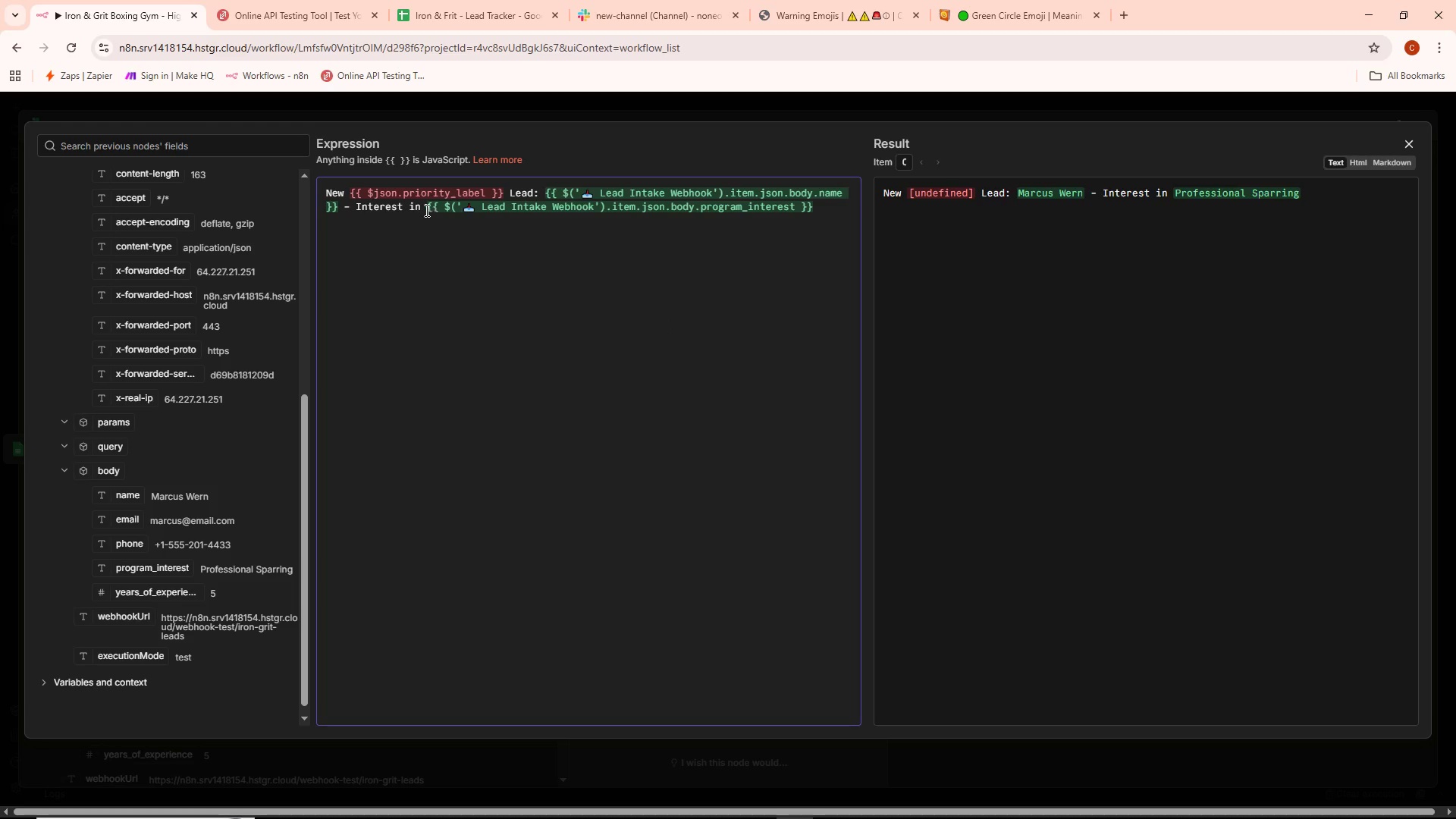 
left_click([422, 206])
 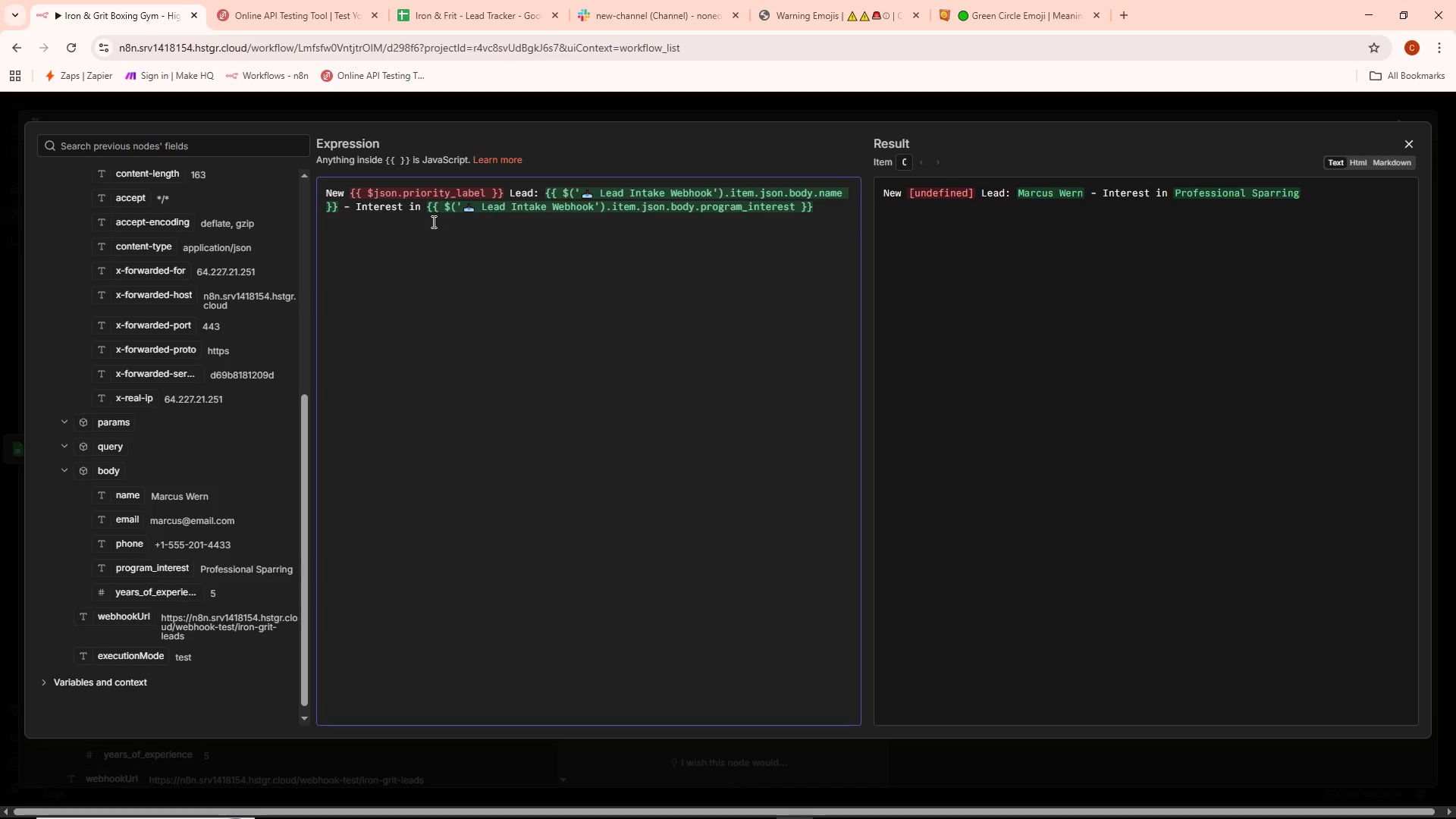 
key(ArrowRight)
 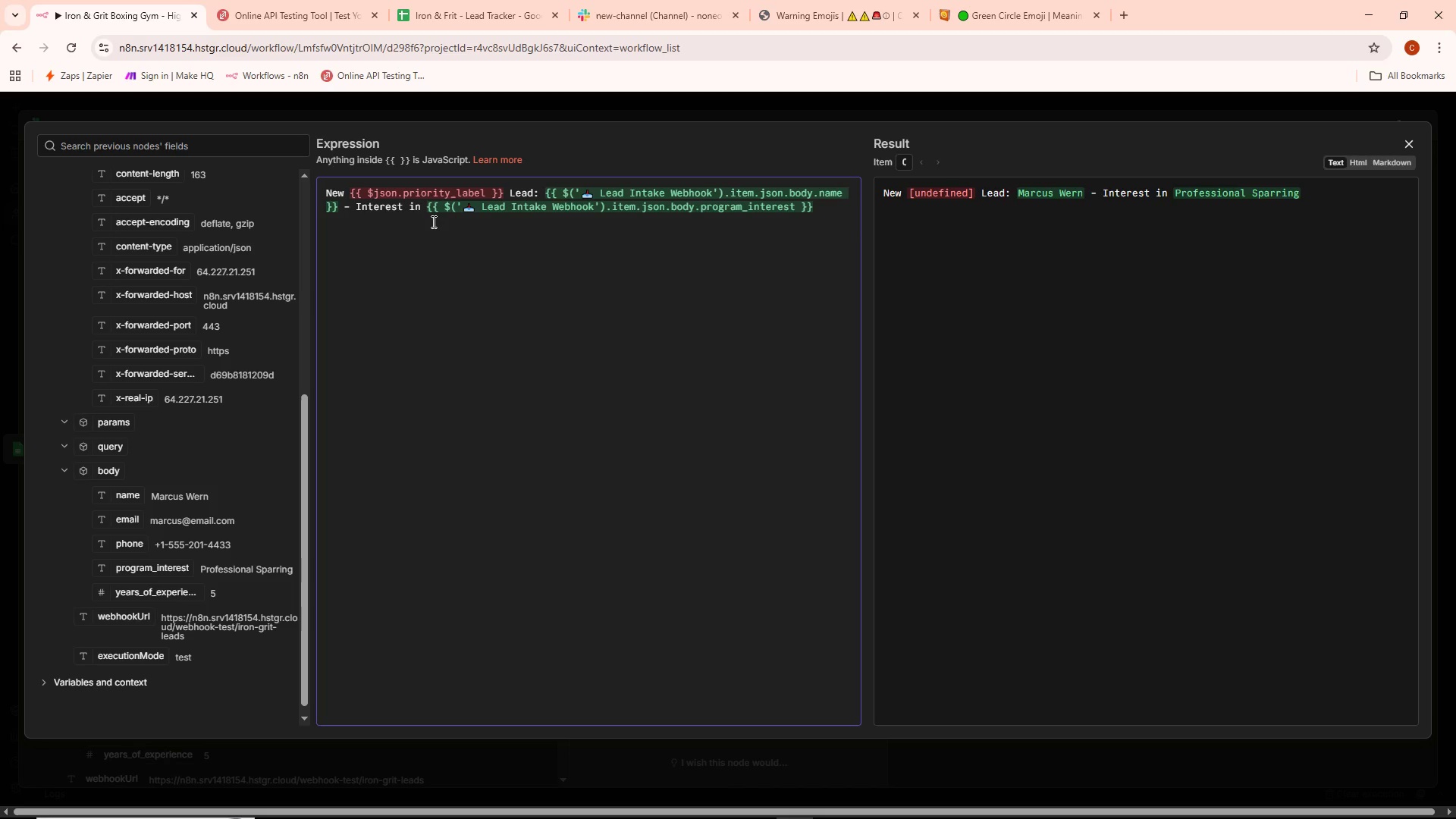 
key(BracketLeft)
 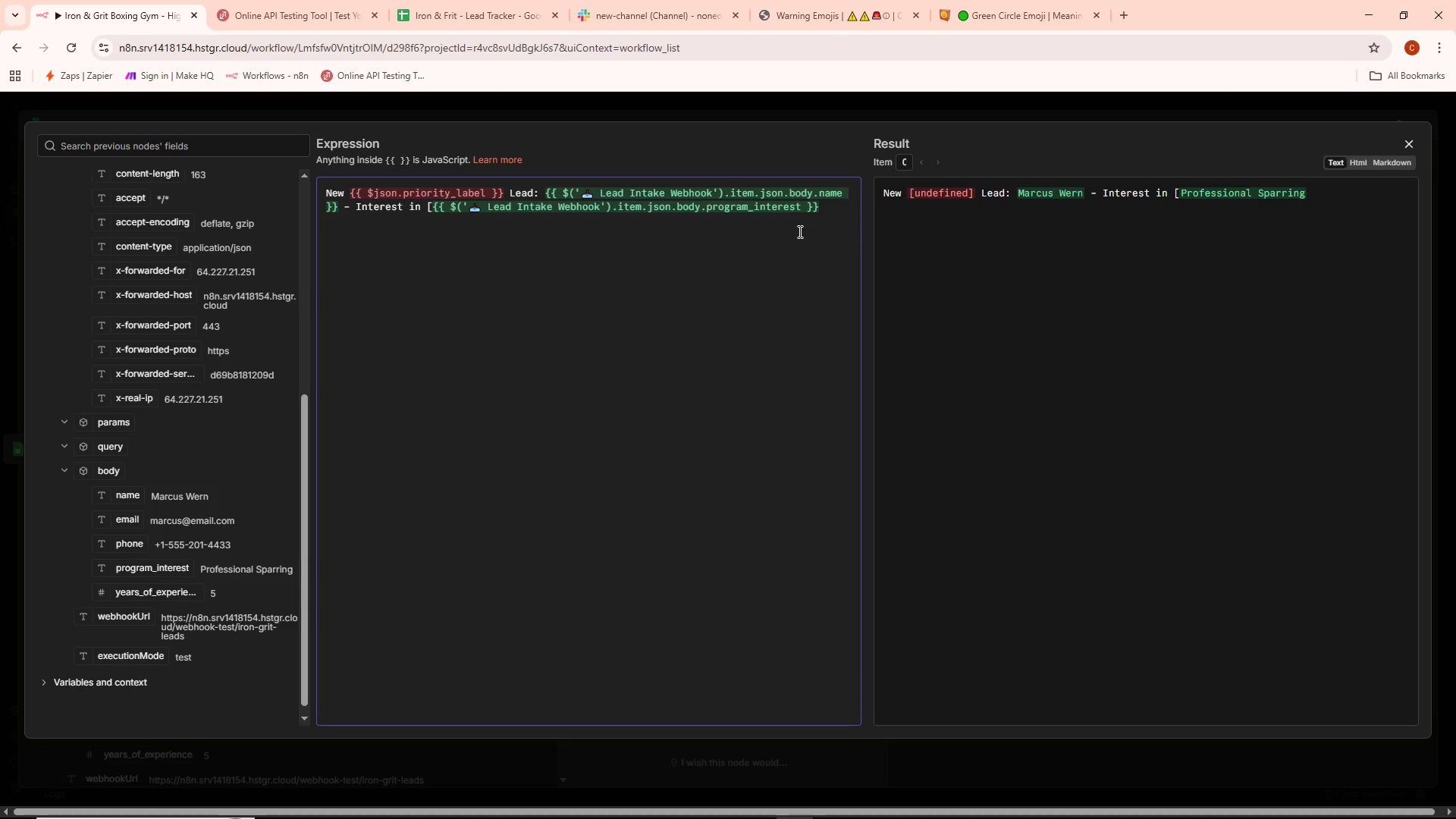 
left_click([831, 202])
 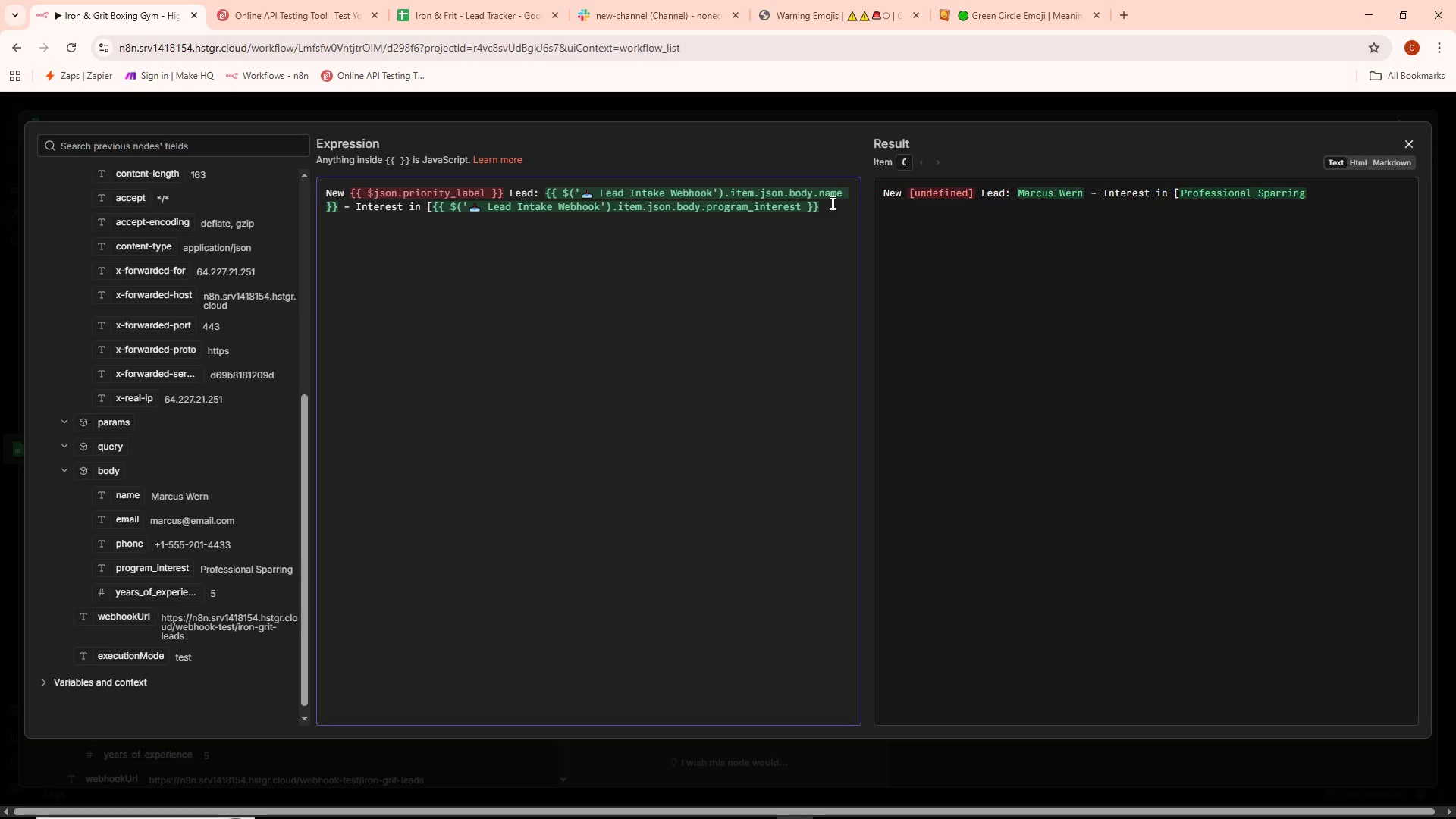 
key(BracketRight)
 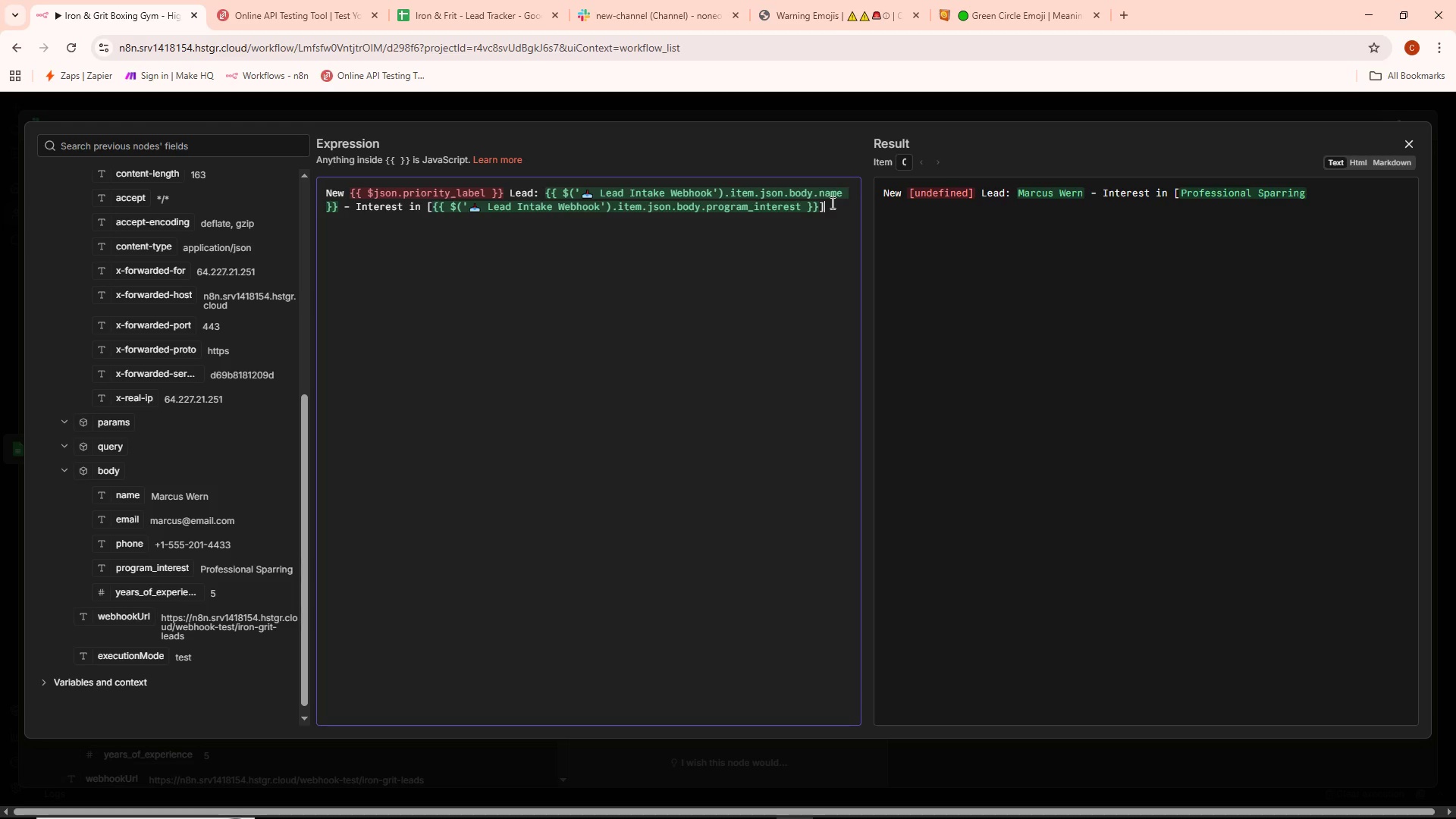 
key(Space)
 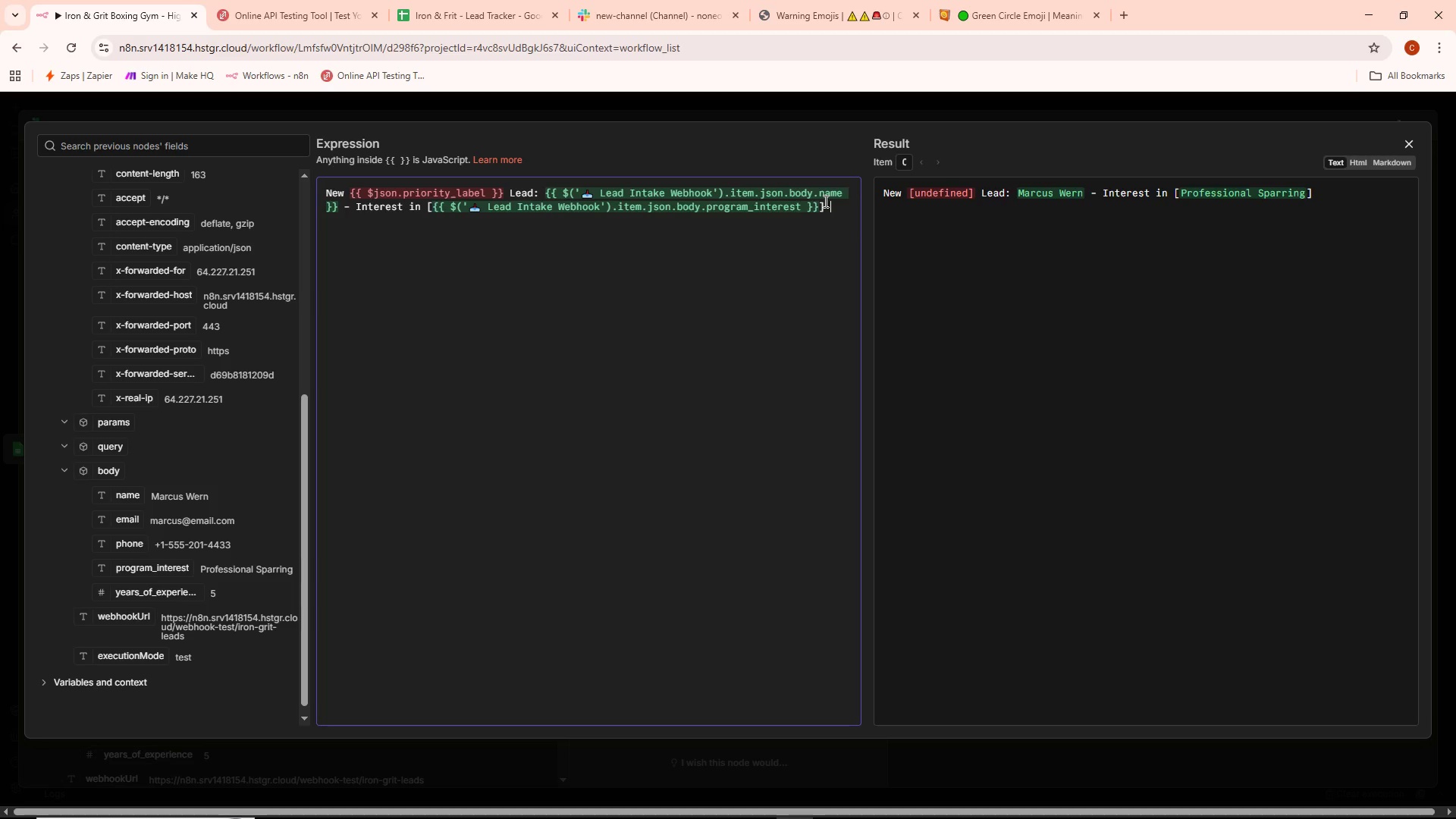 
wait(15.86)
 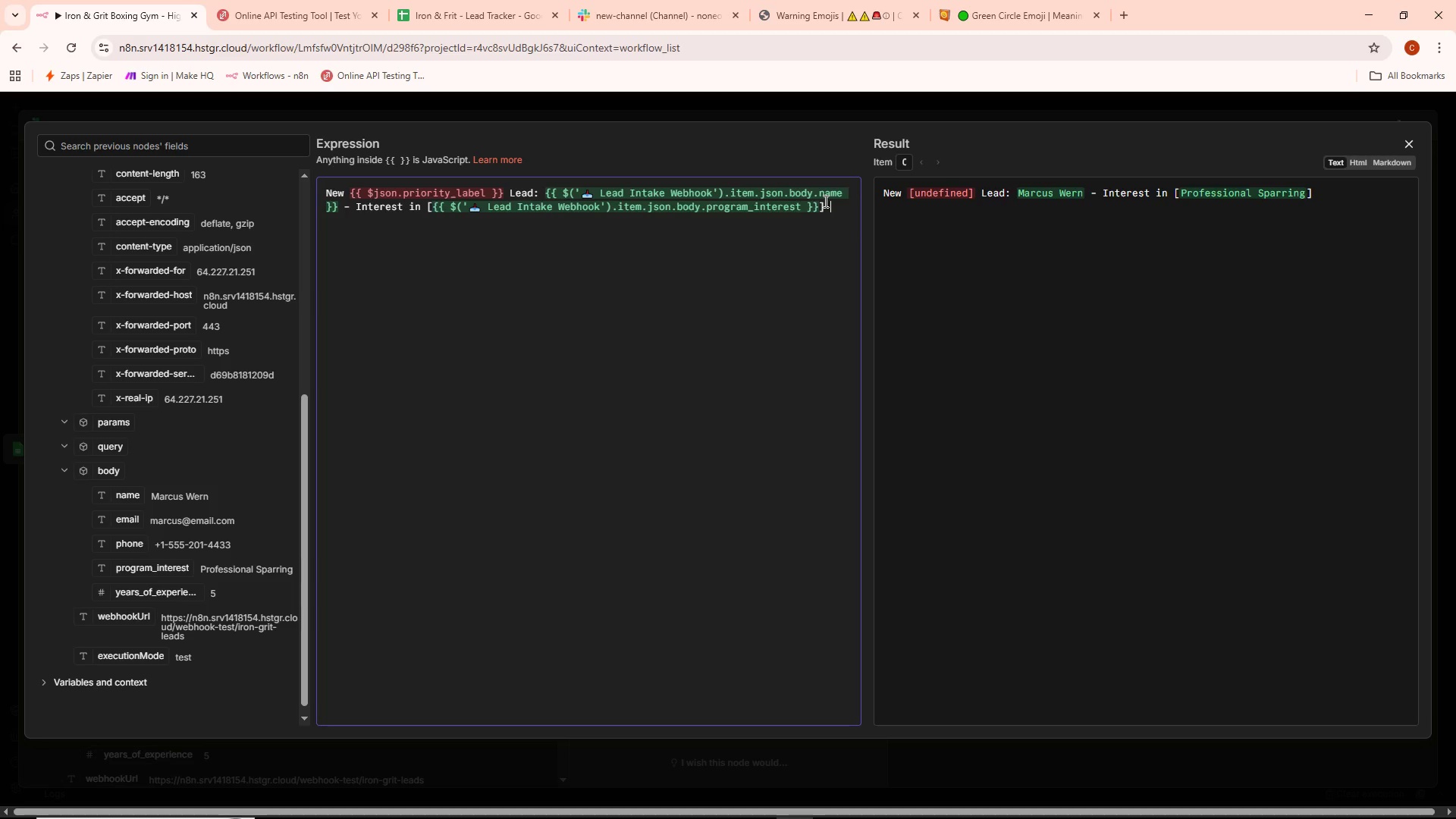 
left_click([429, 207])
 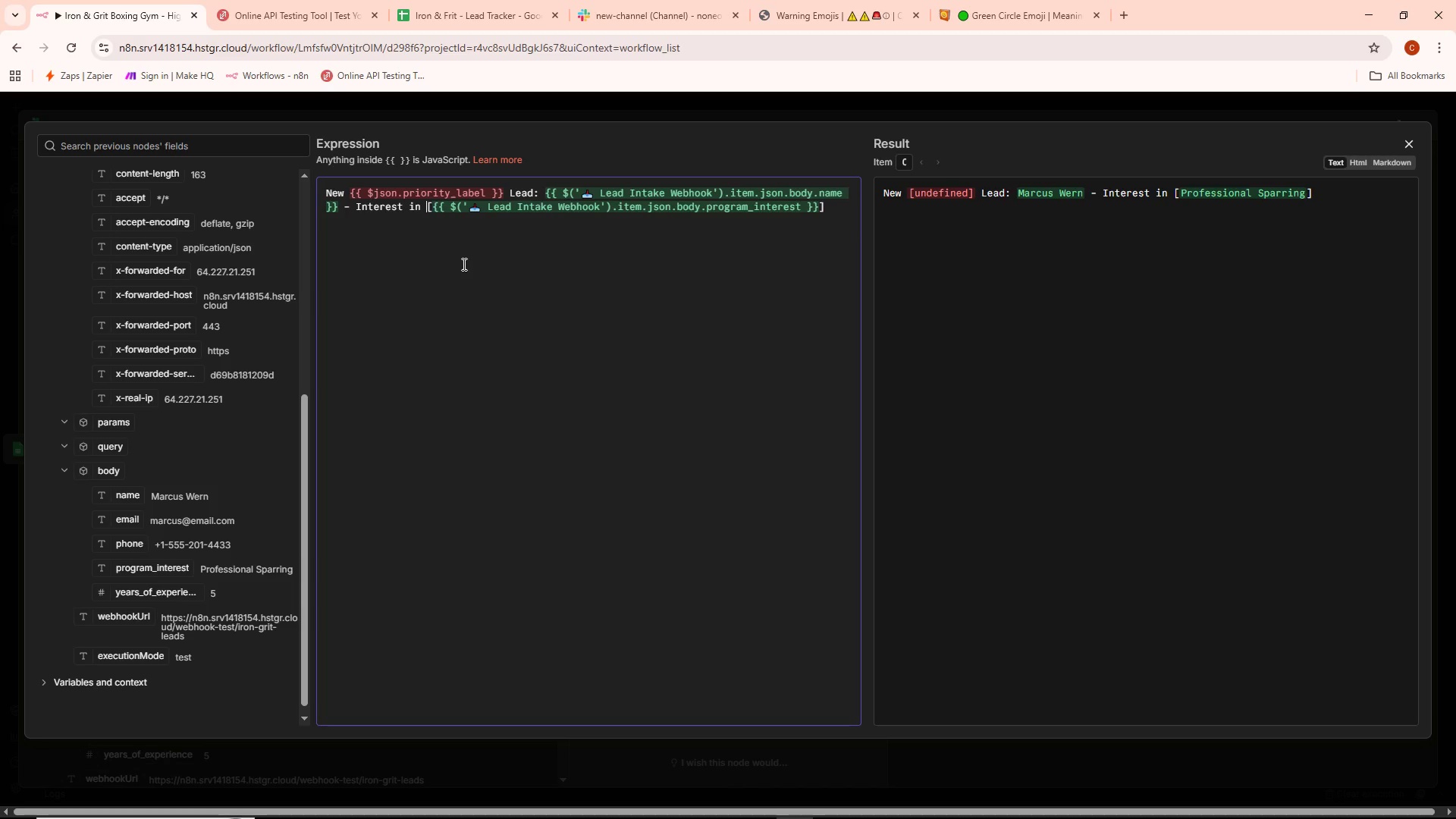 
key(ArrowRight)
 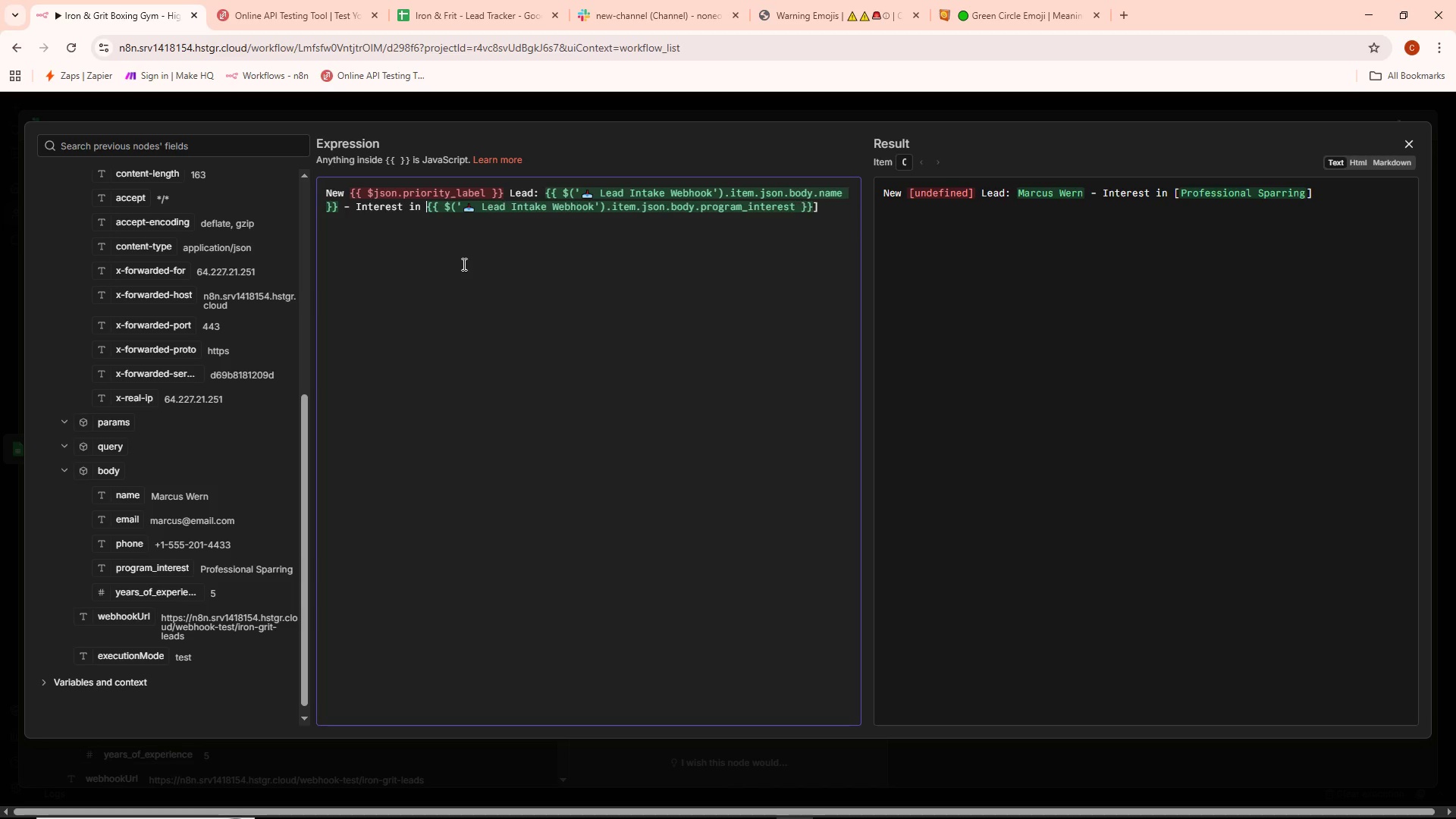 
key(Backspace)
 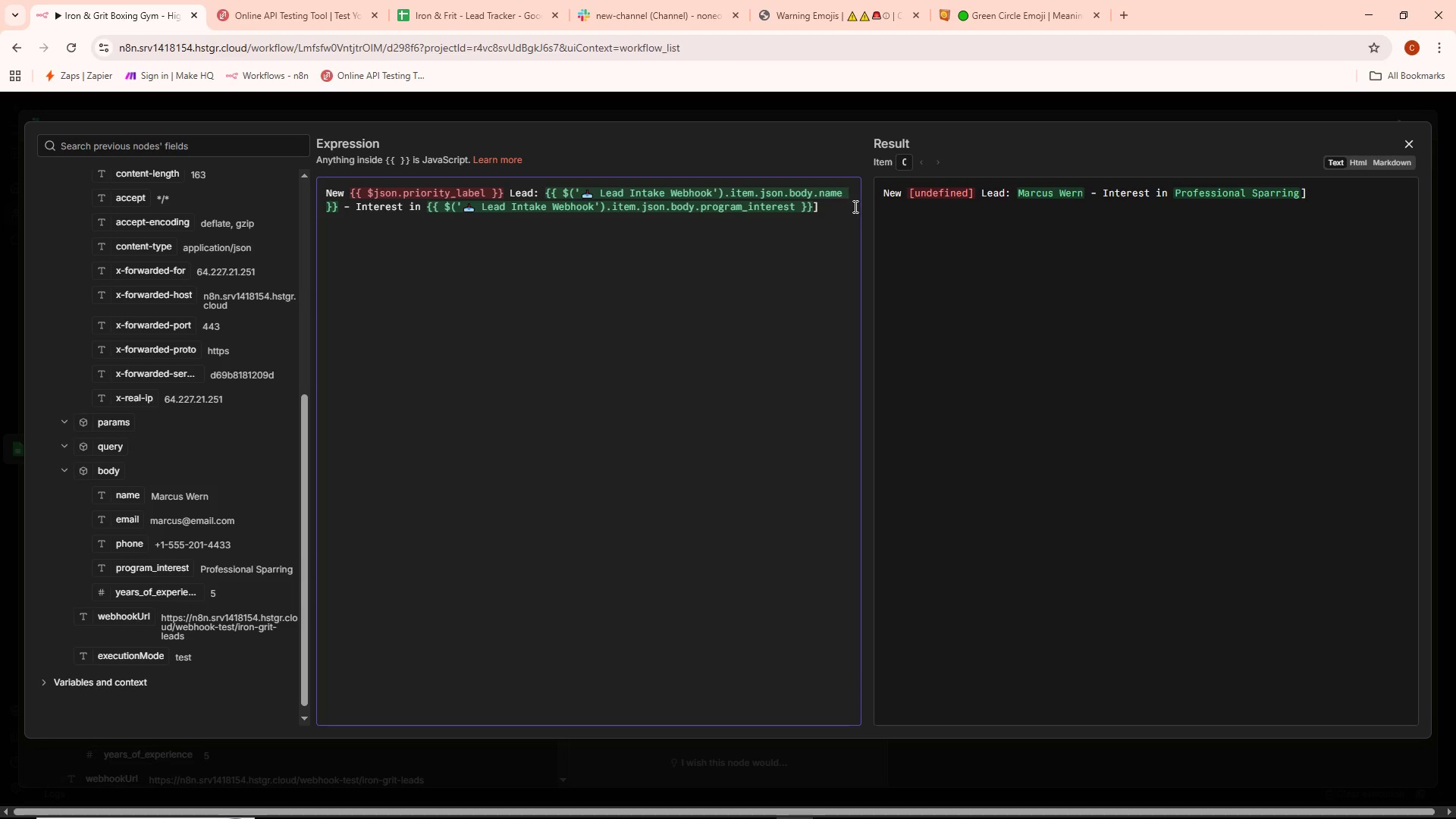 
left_click([830, 211])
 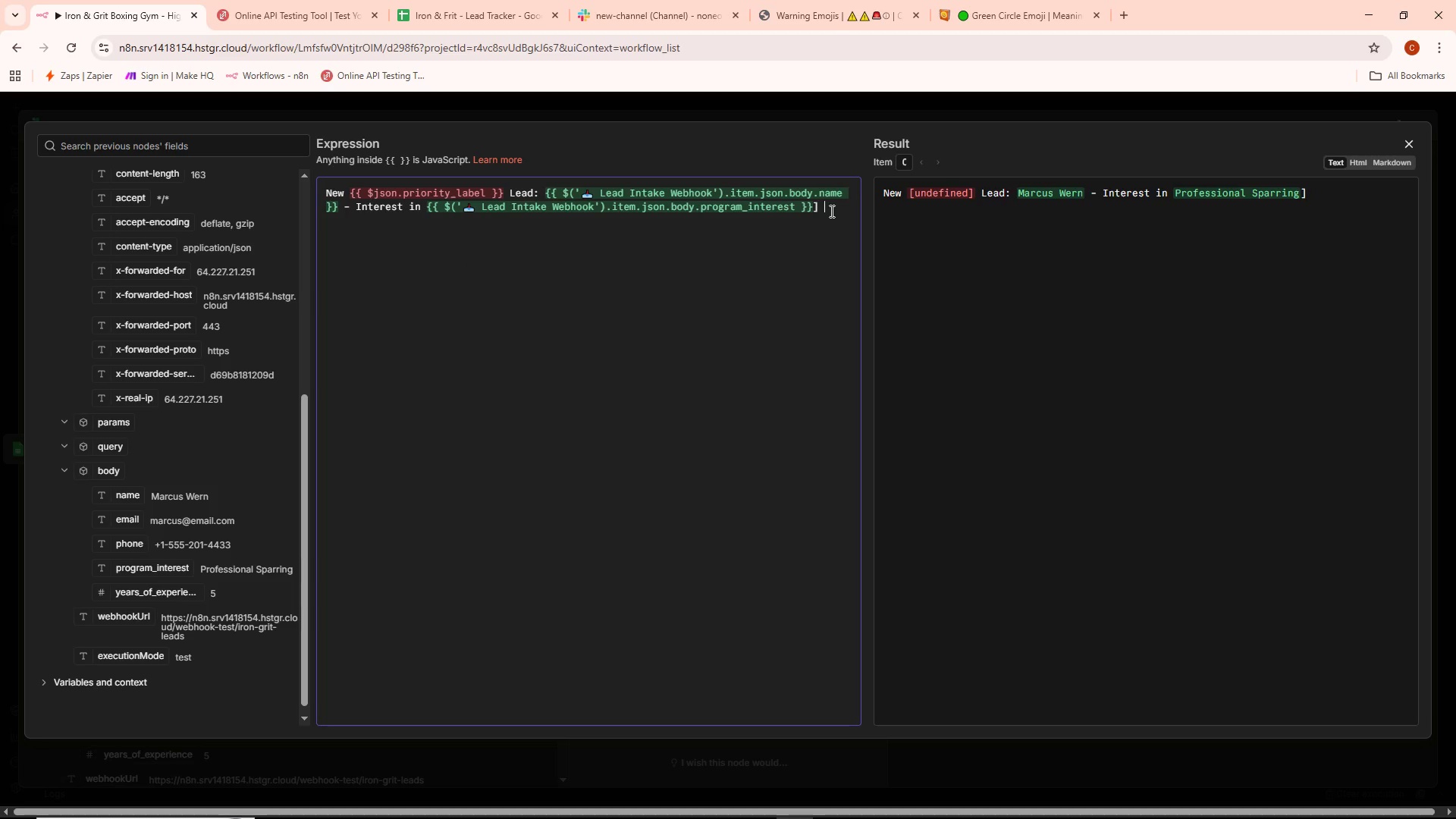 
key(Backspace)
 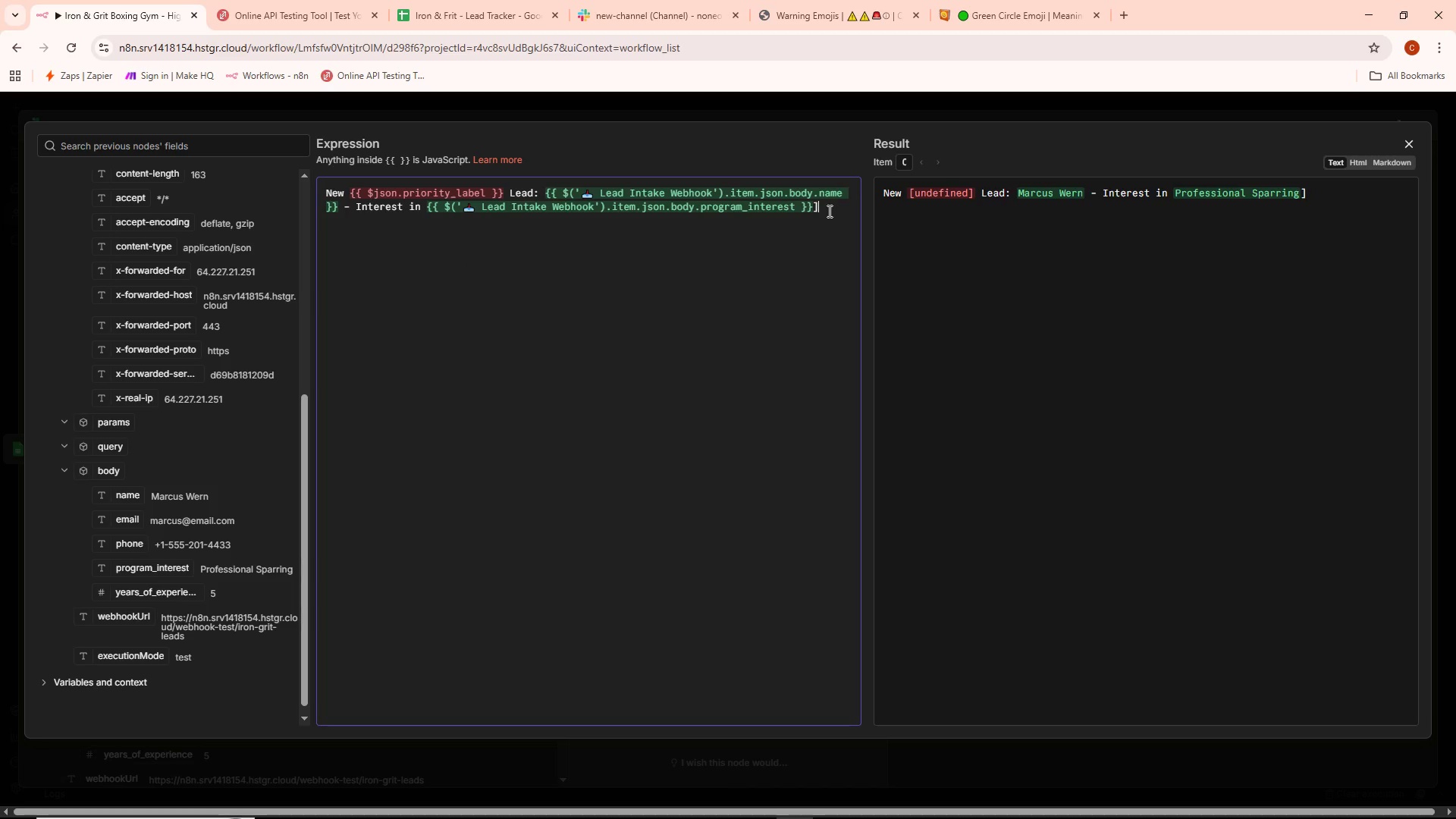 
key(Backspace)
 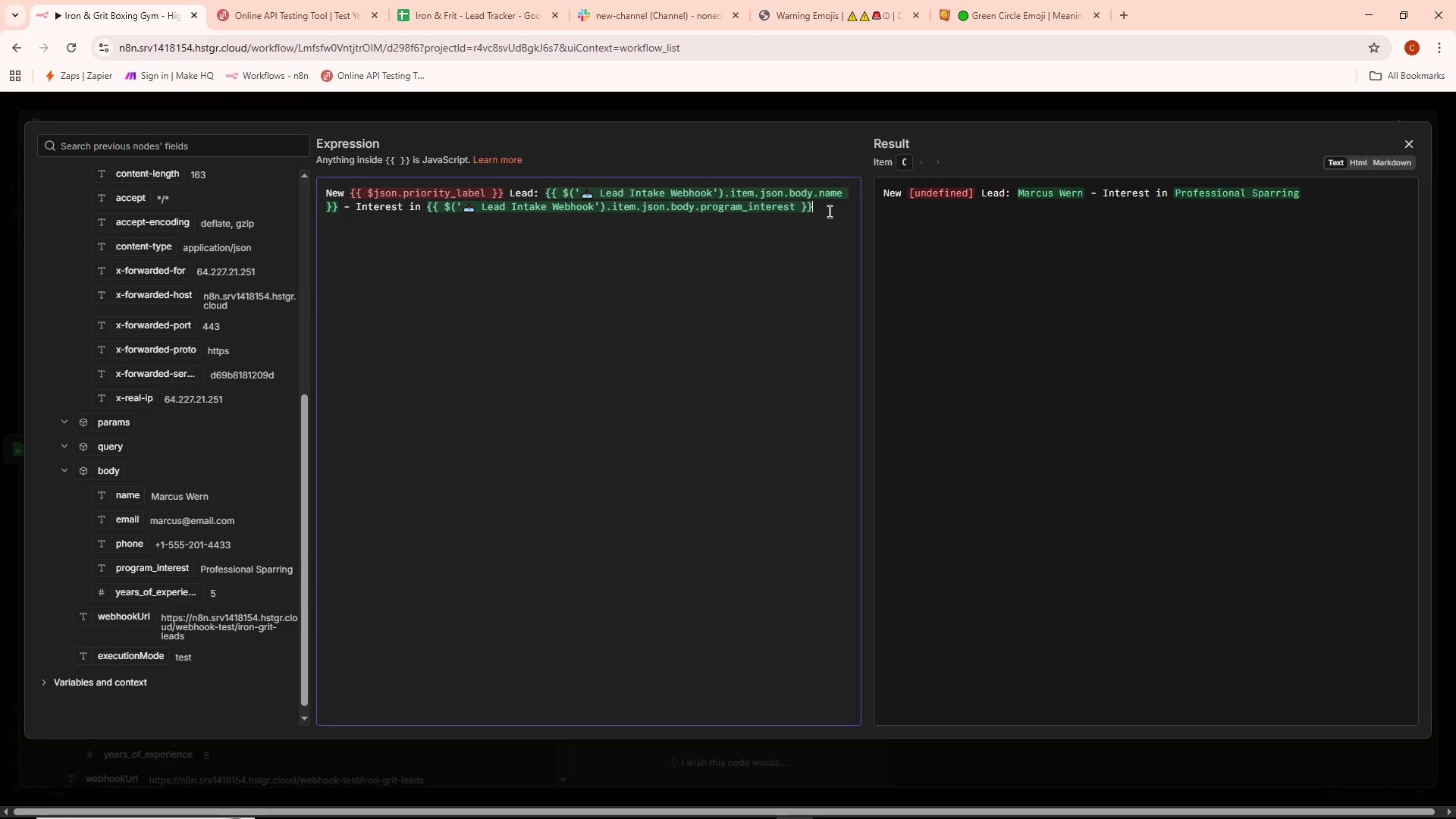 
key(Space)
 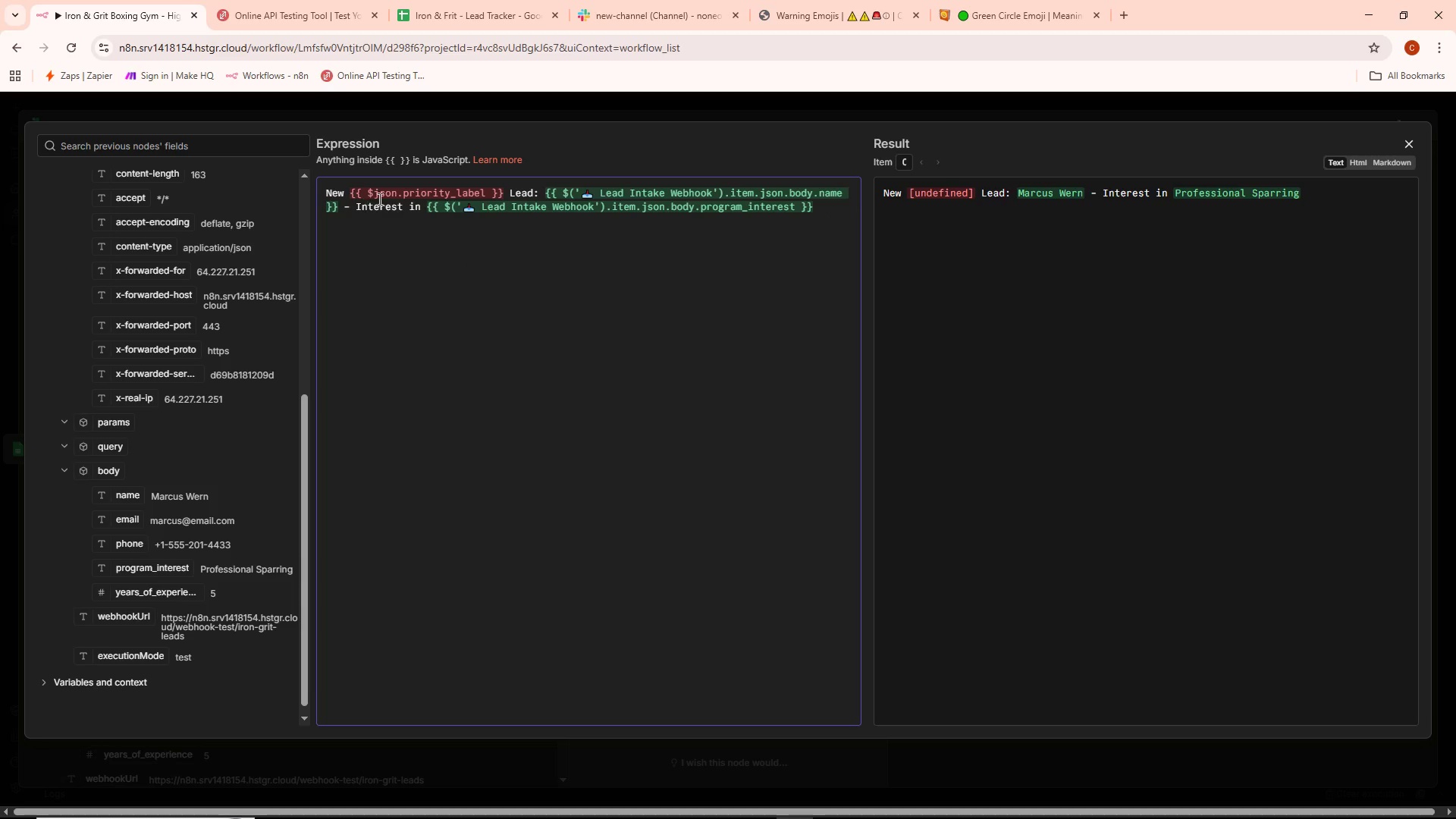 
left_click([400, 212])
 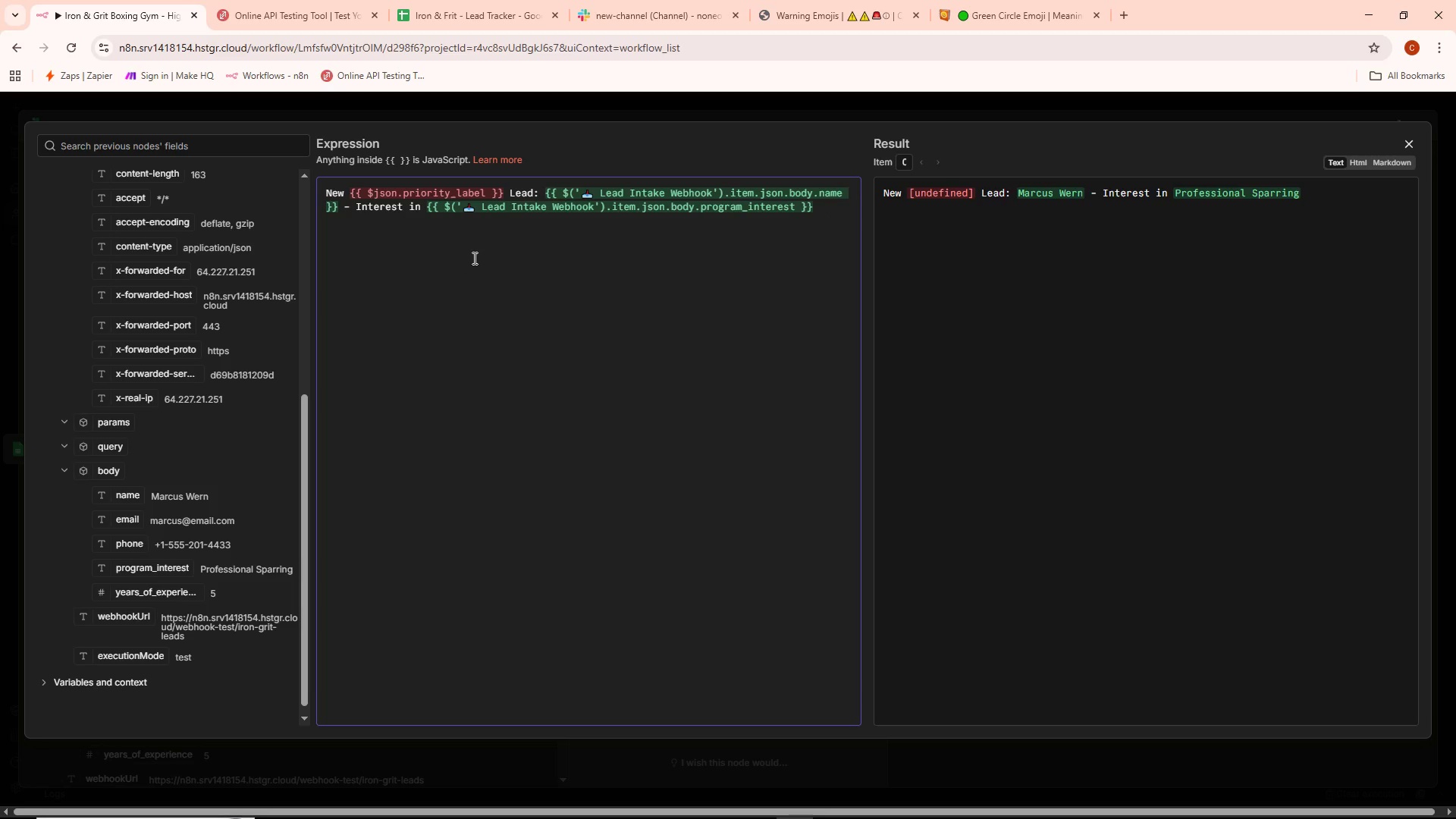 
type(ed)
 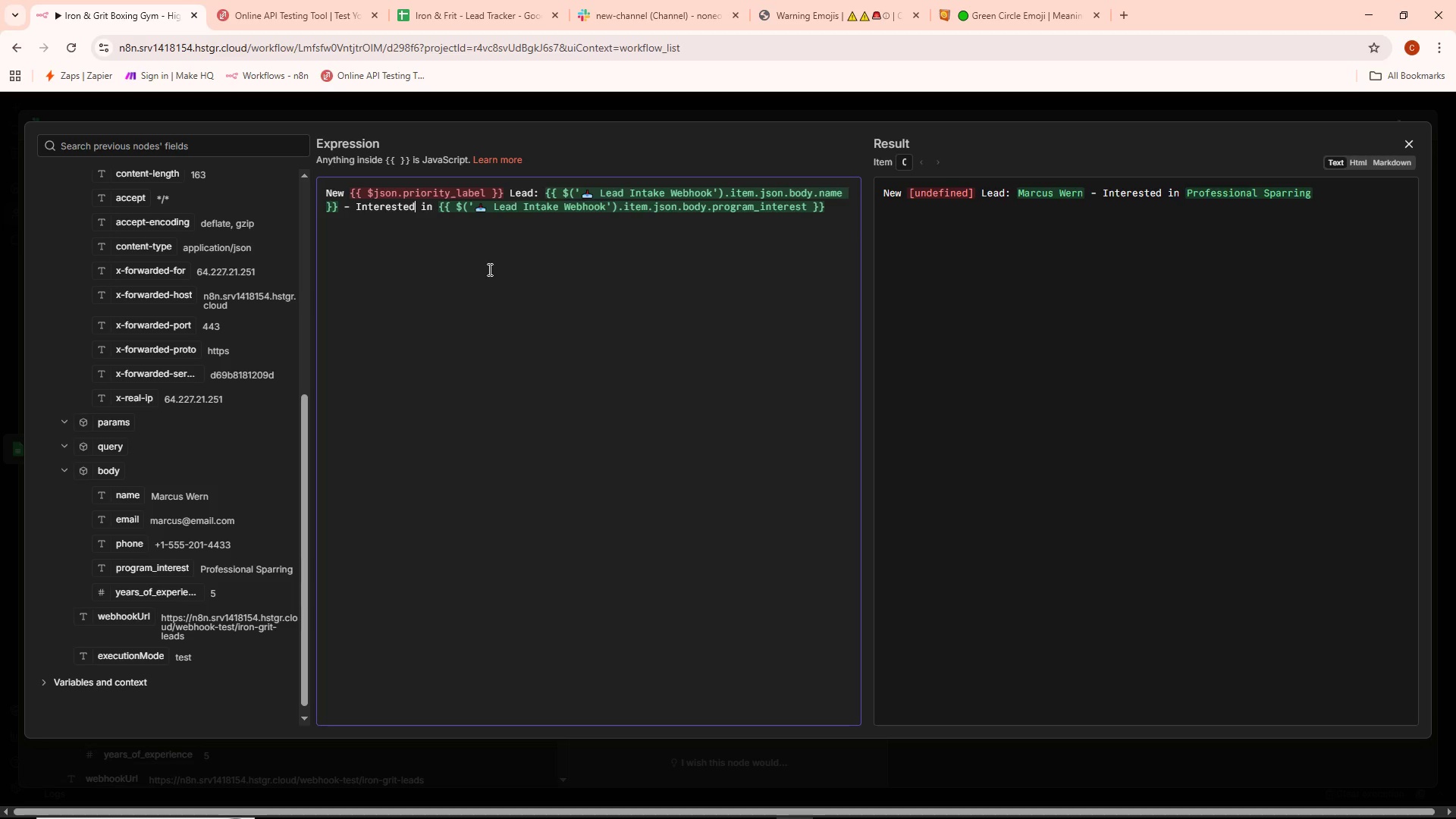 
wait(5.83)
 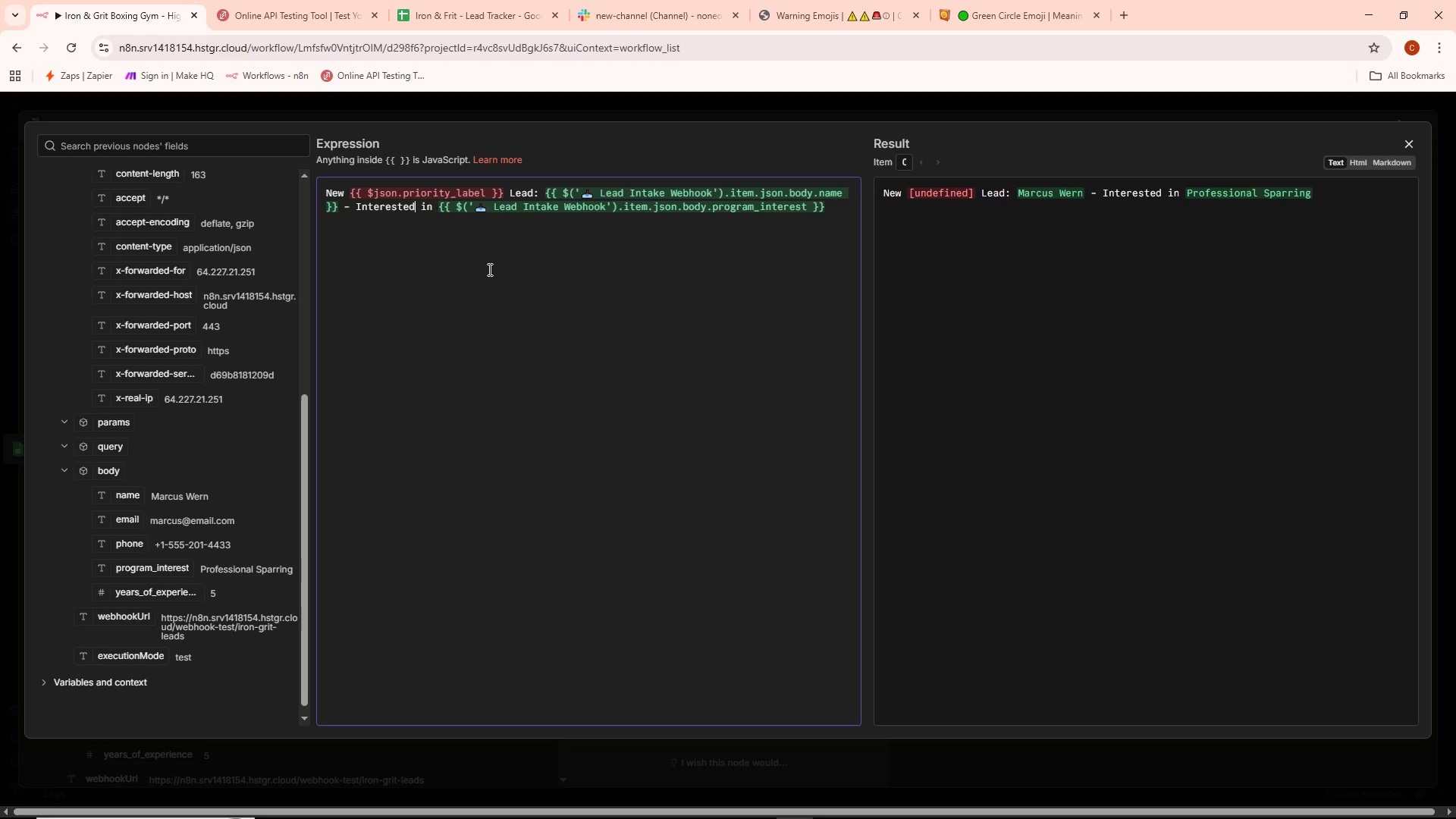 
left_click([827, 215])
 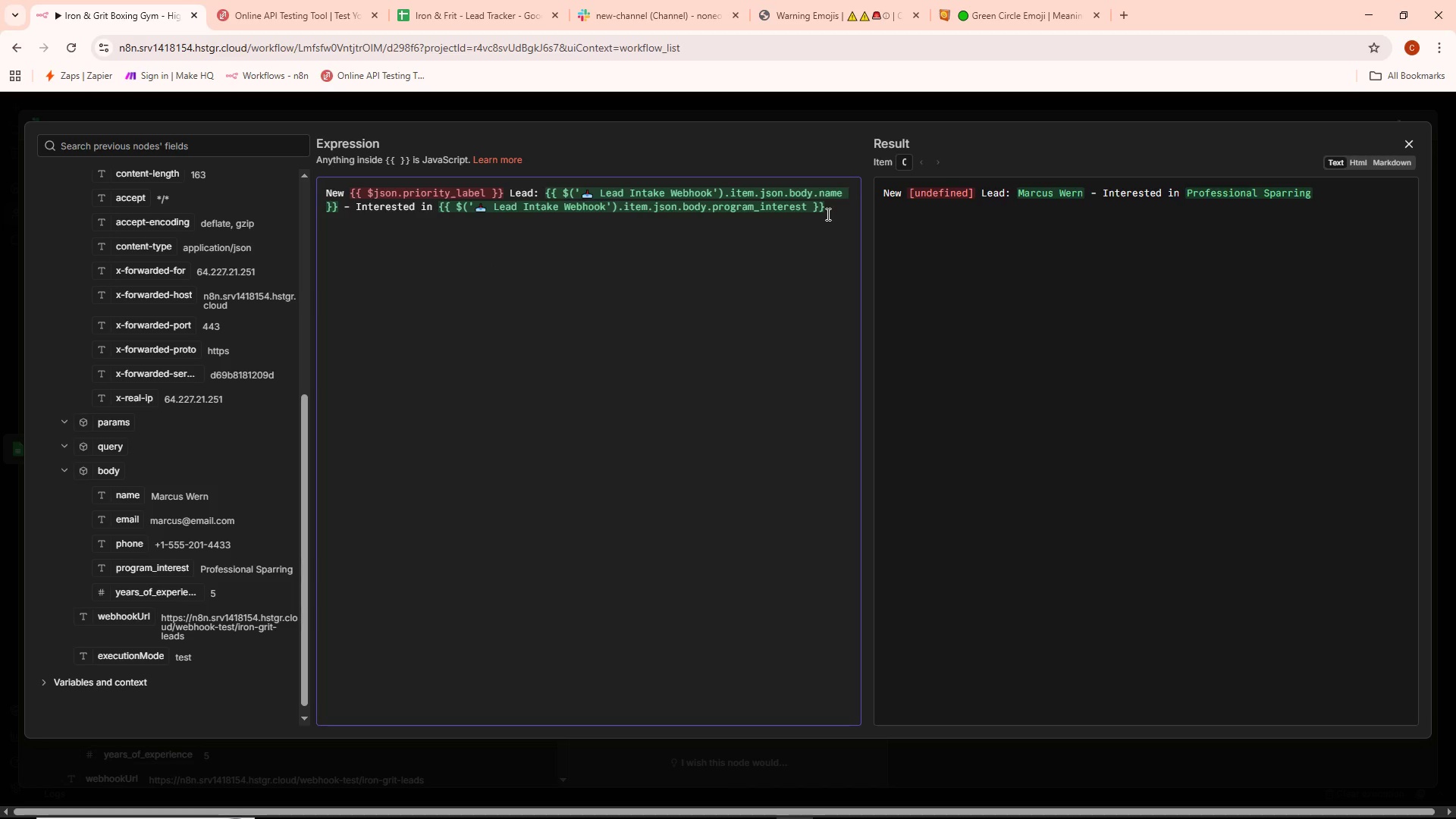 
key(Backspace)
type(. Call at)
 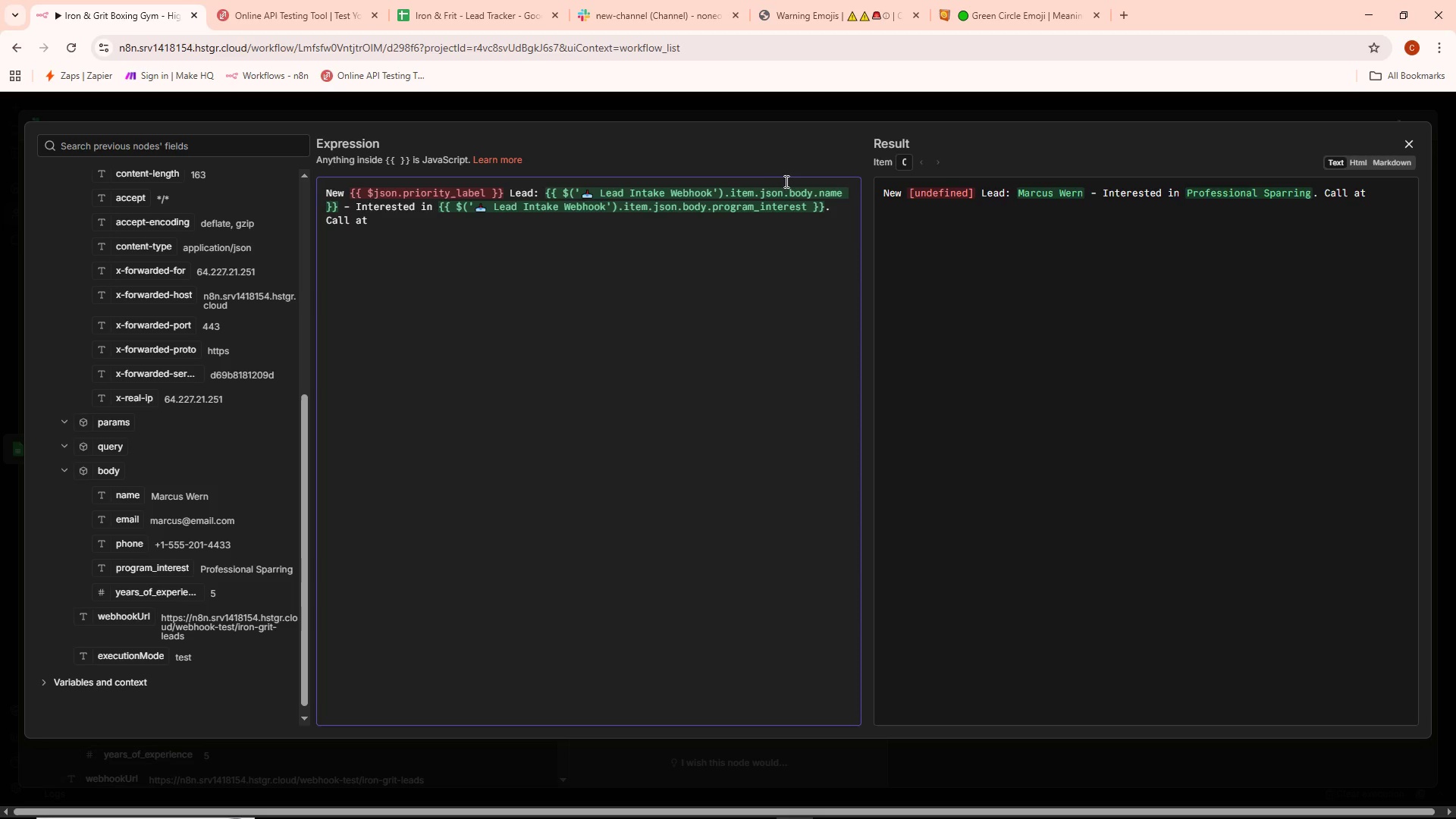 
wait(5.41)
 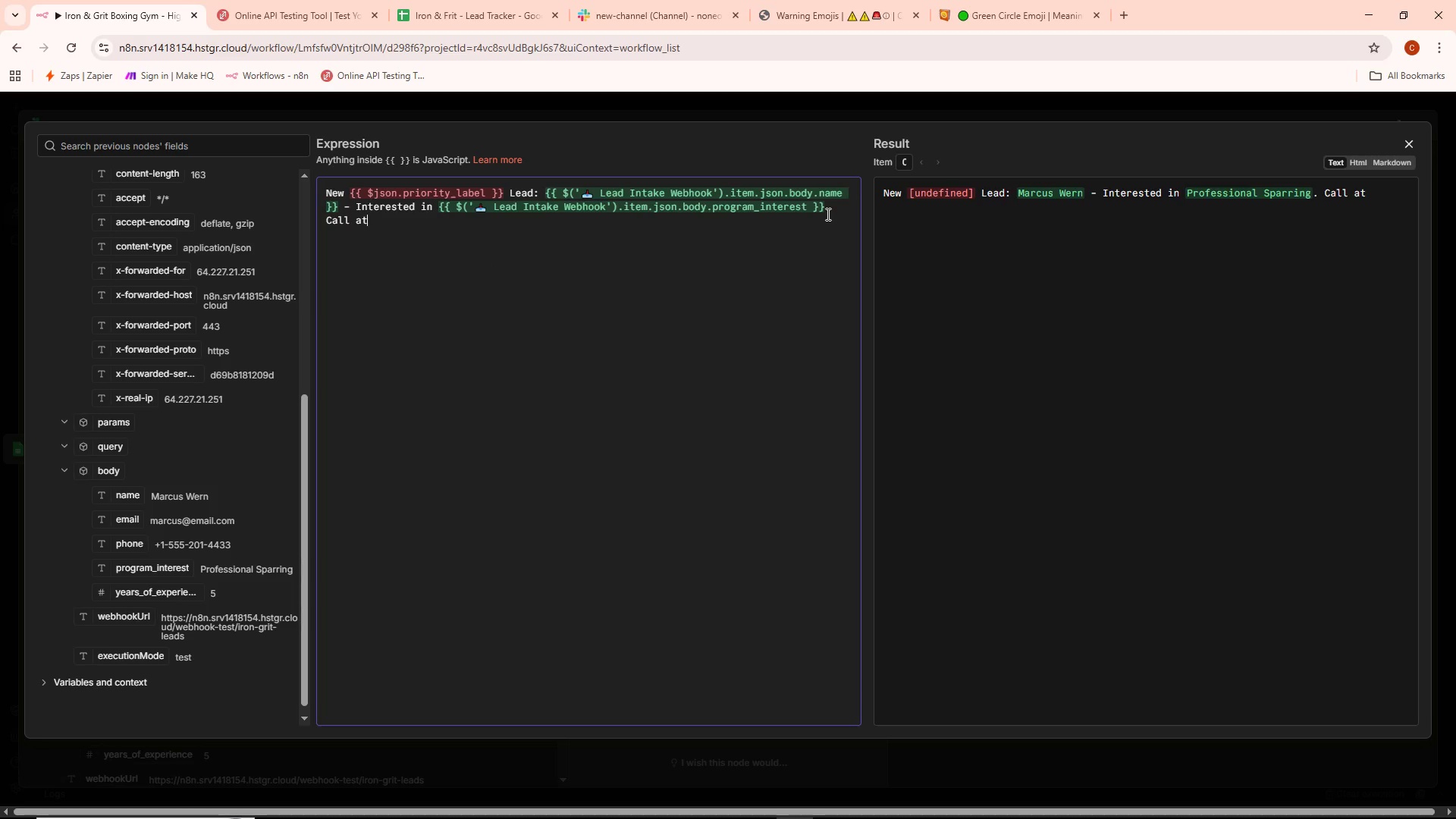 
key(Space)
 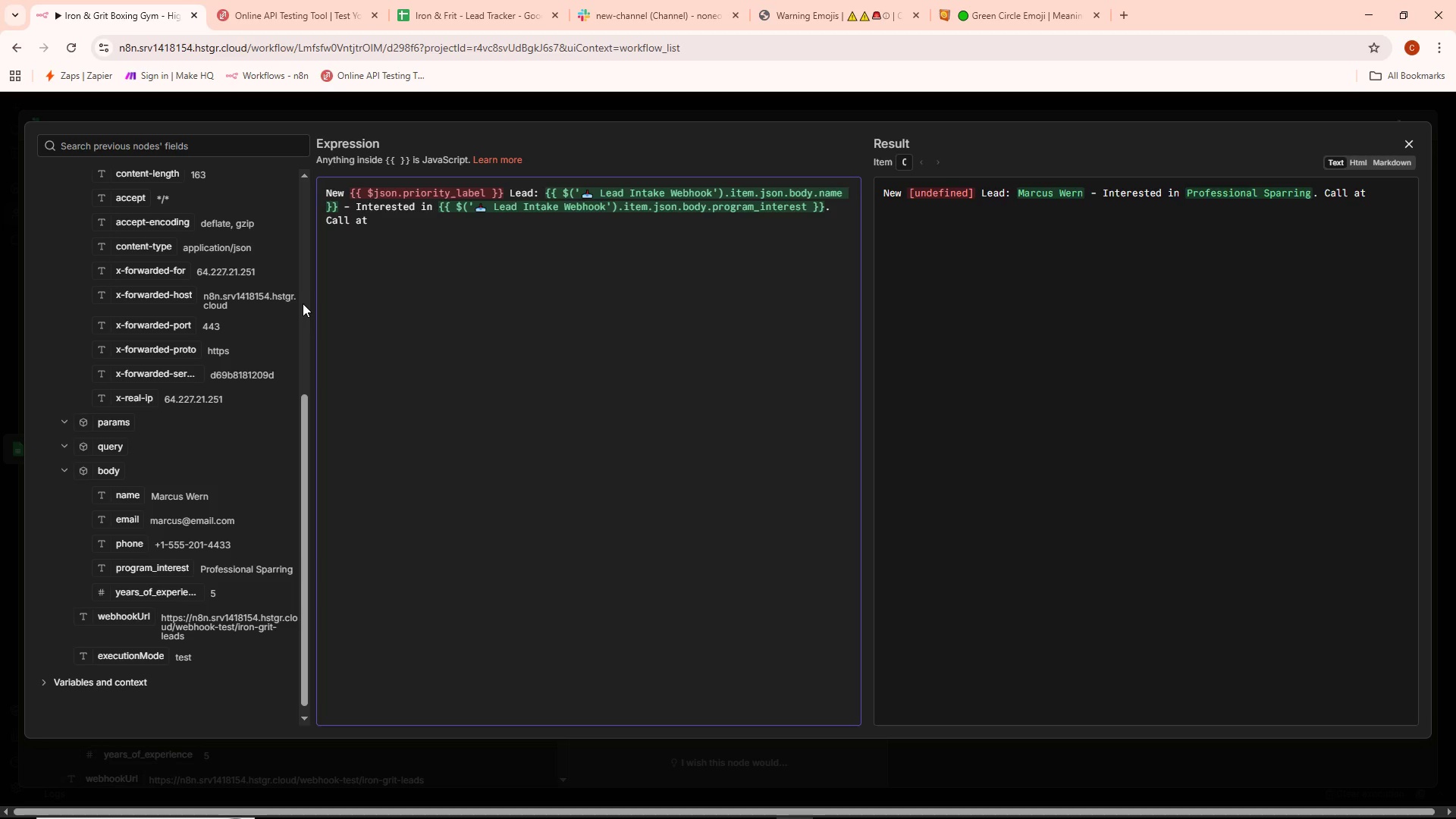 
wait(8.89)
 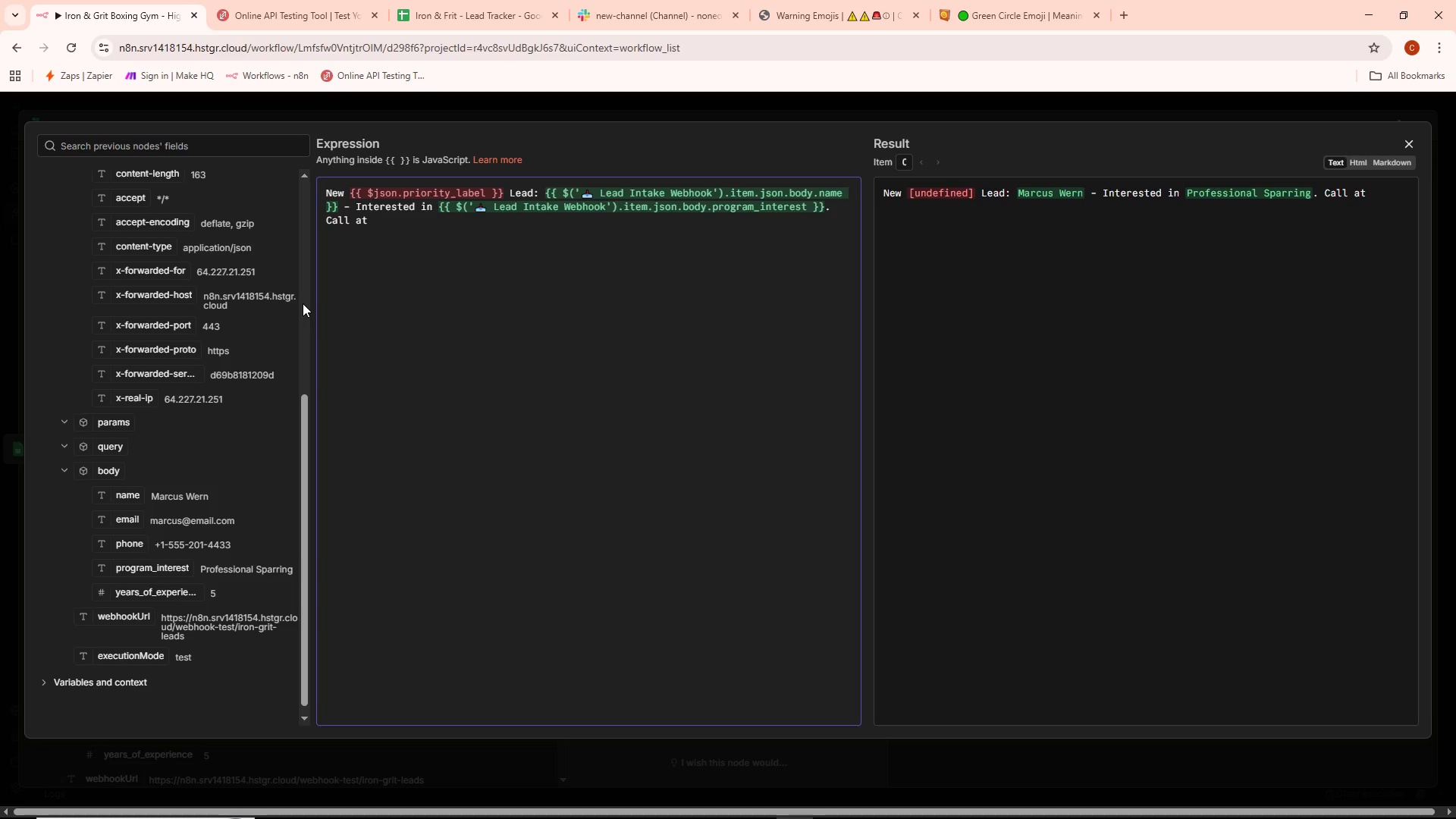 
left_click_drag(start_coordinate=[136, 546], to_coordinate=[414, 226])
 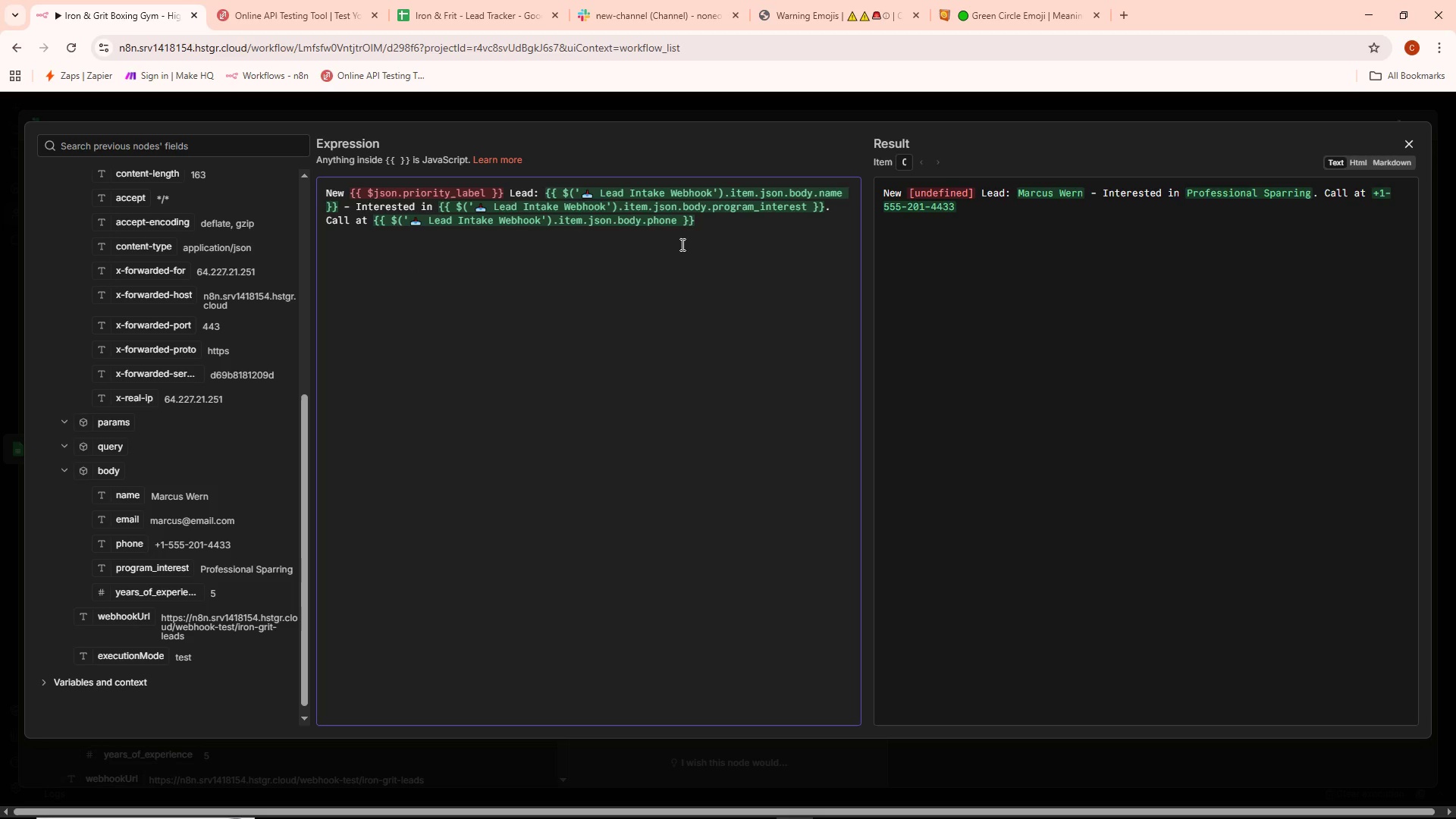 
key(Period)
 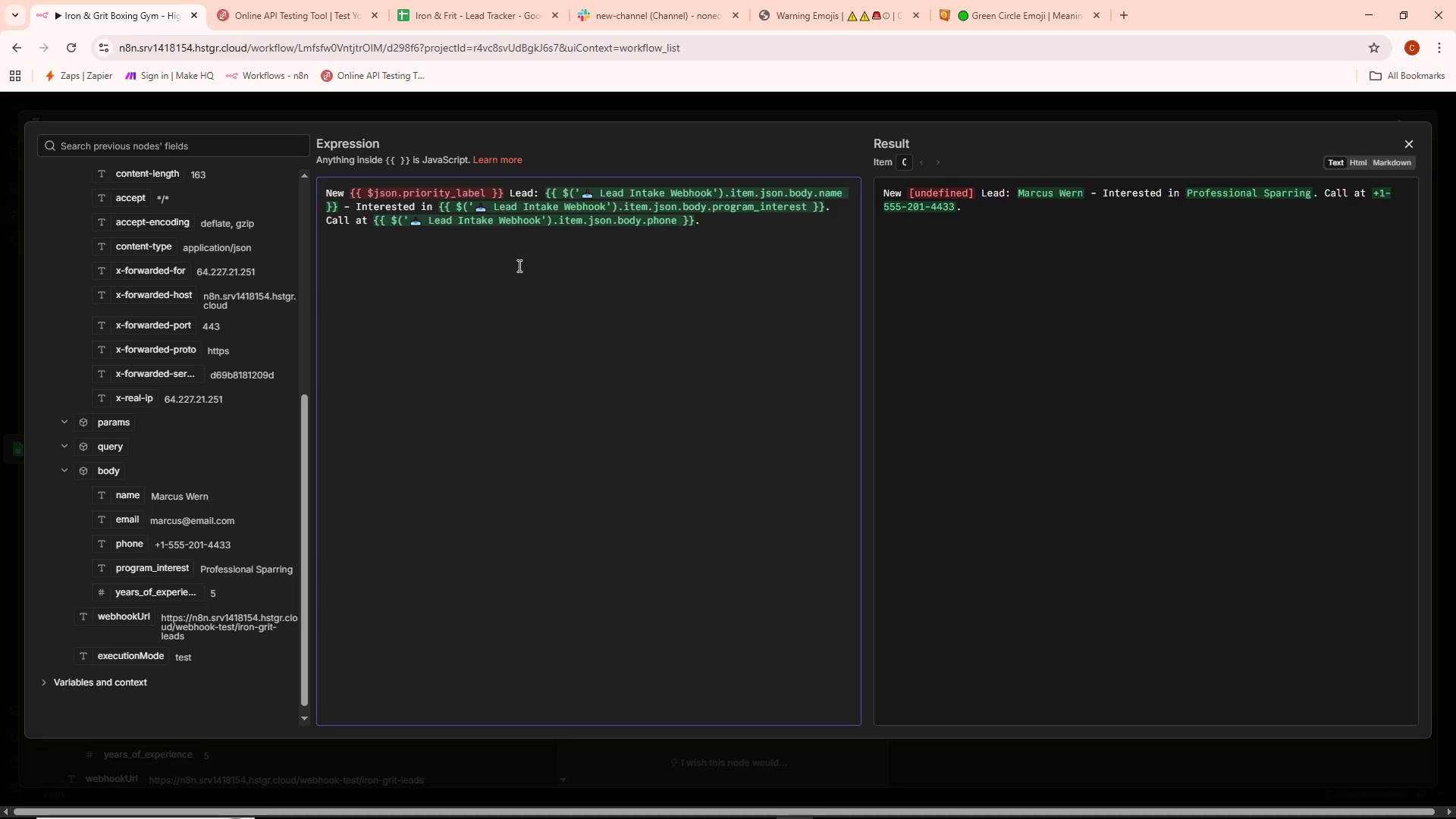 
wait(15.25)
 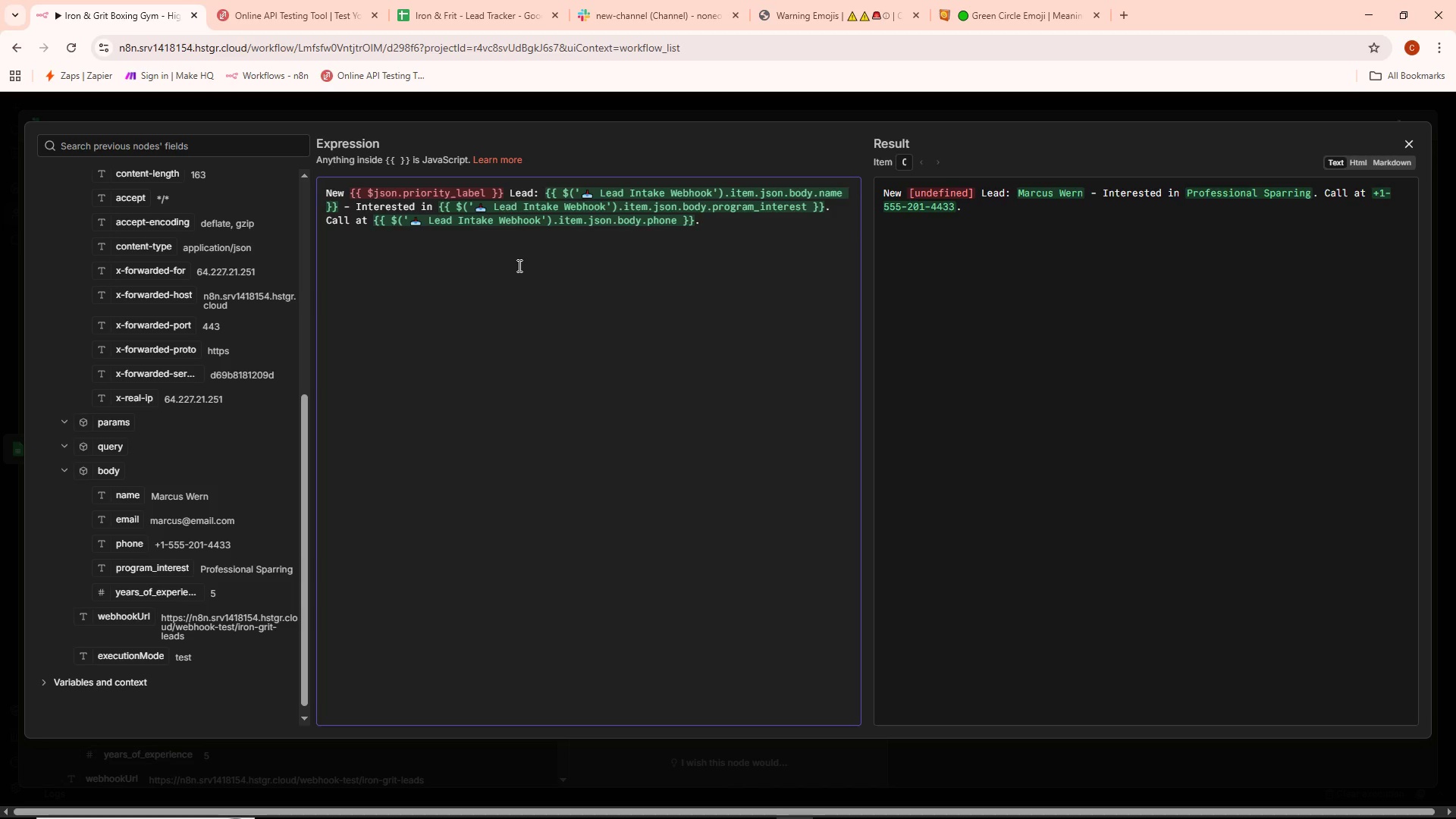 
scroll: coordinate [131, 393], scroll_direction: up, amount: 8.0
 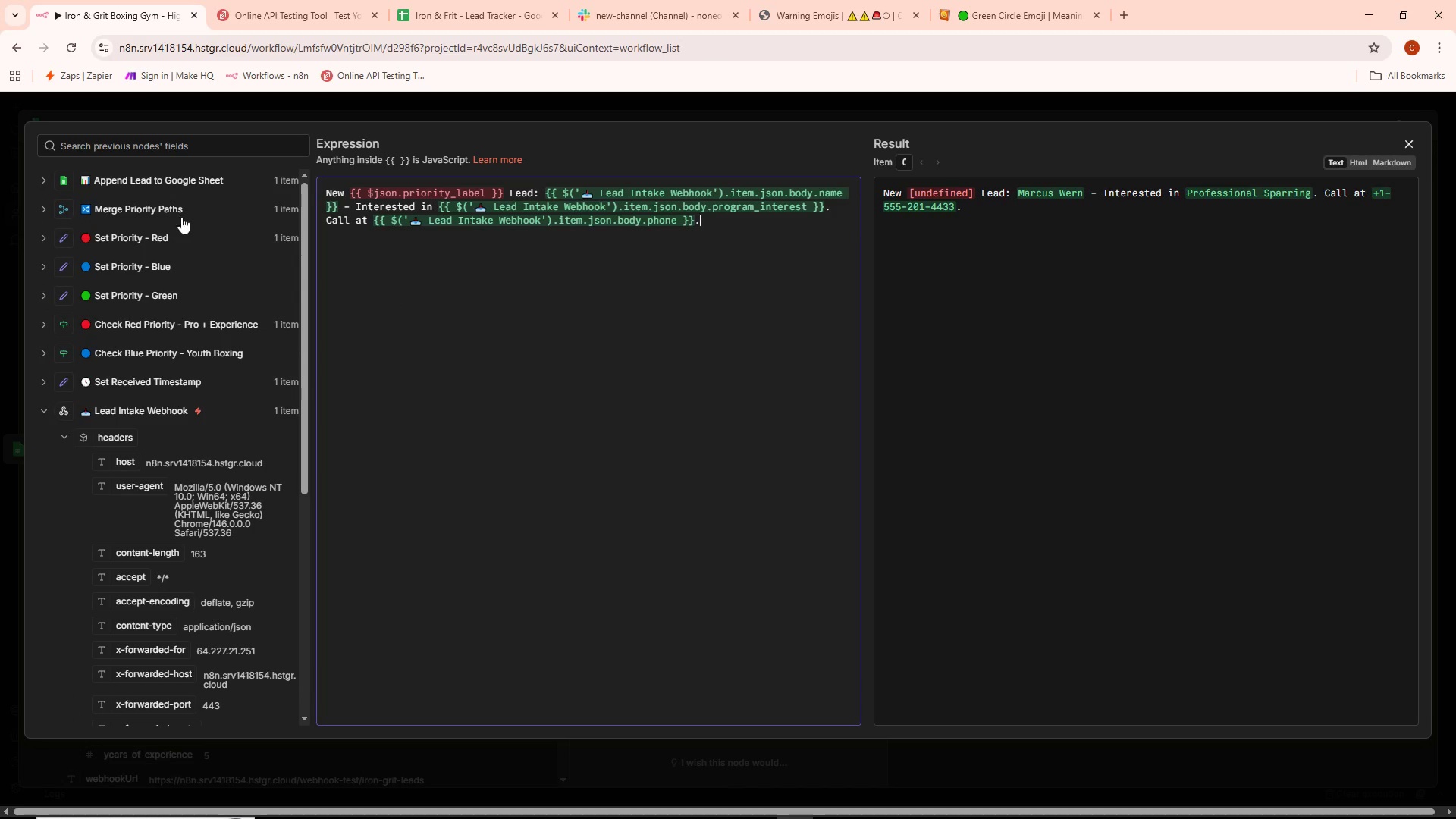 
left_click([166, 206])
 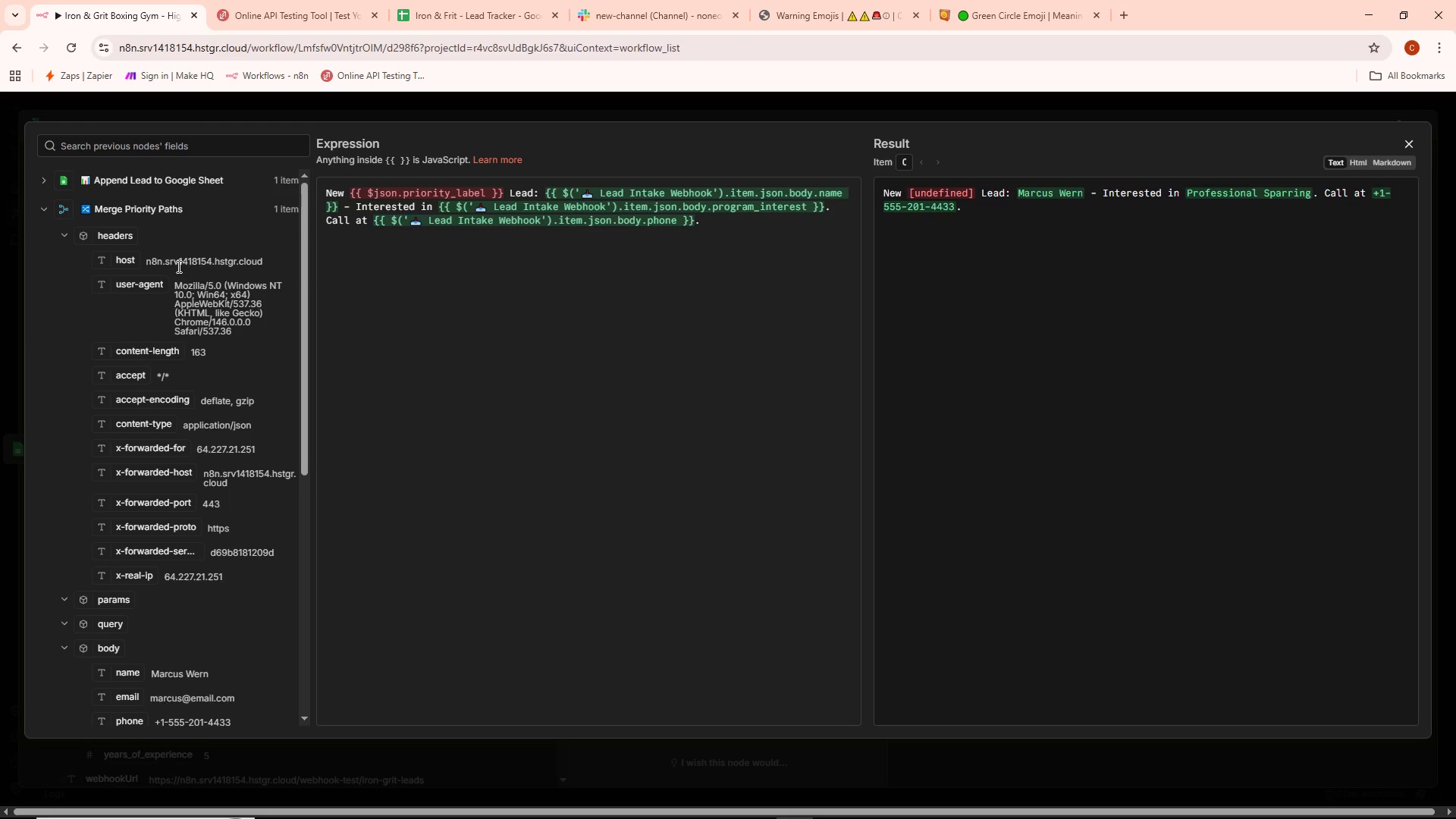 
scroll: coordinate [168, 513], scroll_direction: down, amount: 4.0
 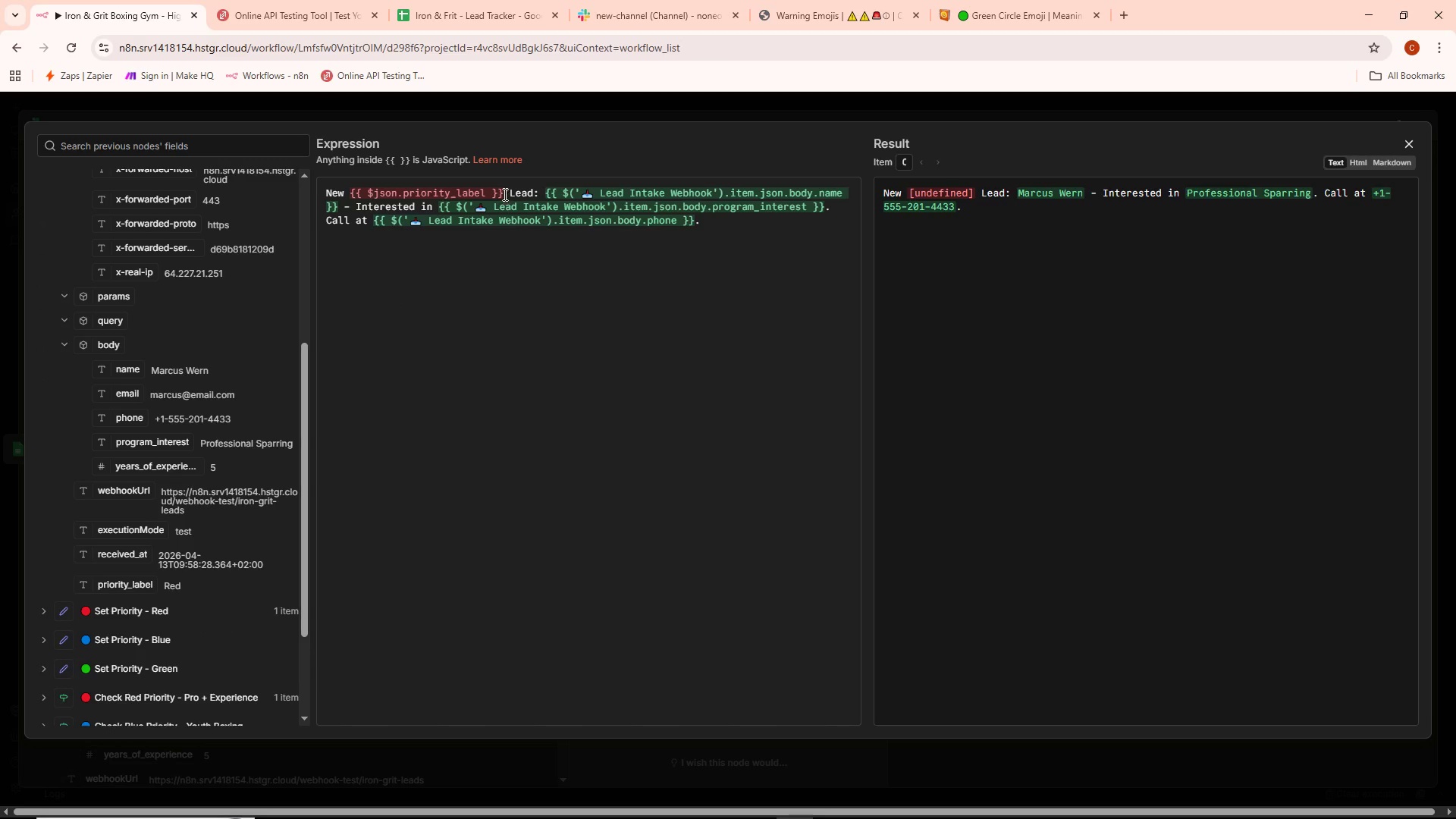 
left_click([505, 193])
 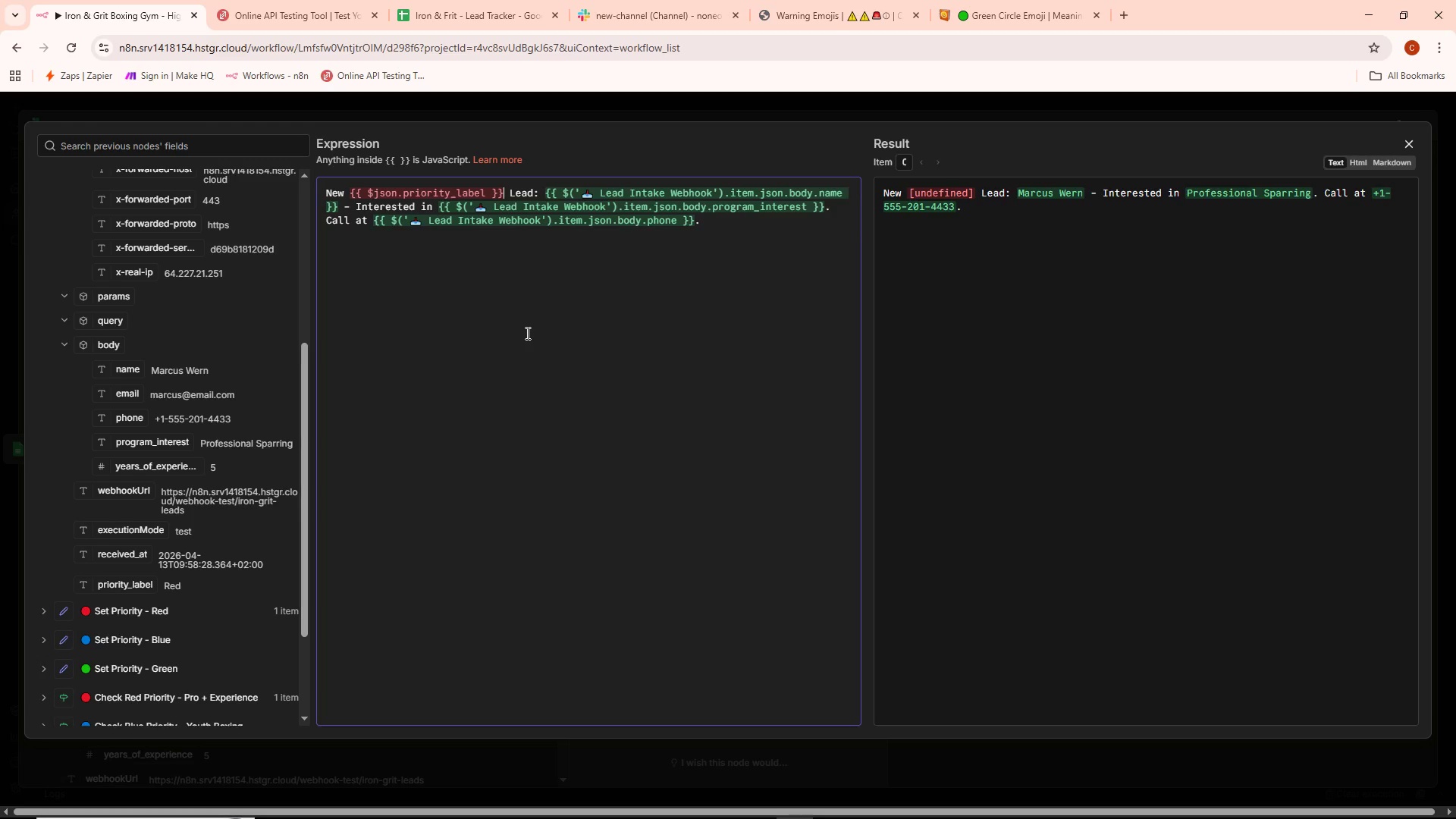 
key(Backspace)
 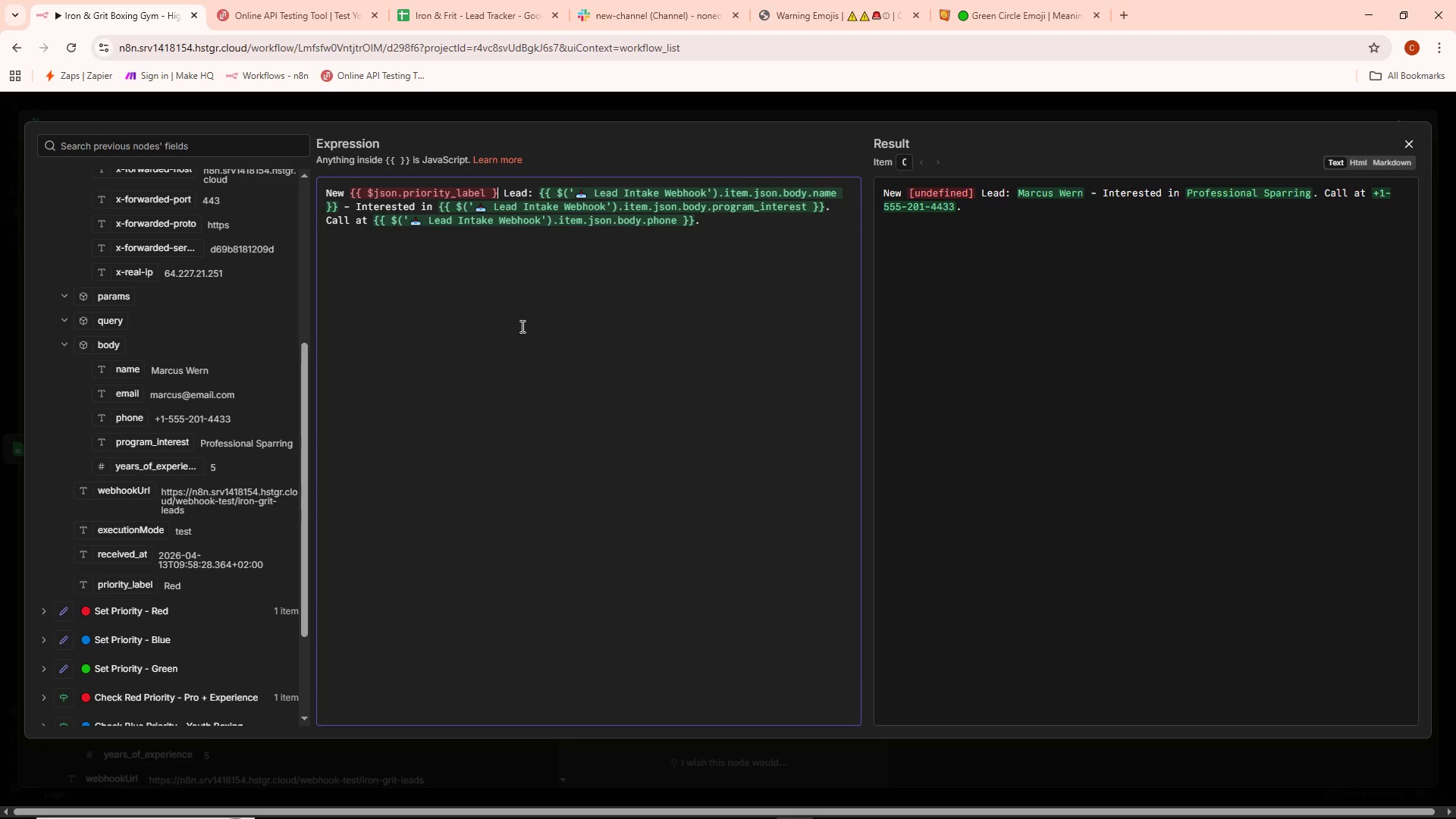 
key(Backspace)
 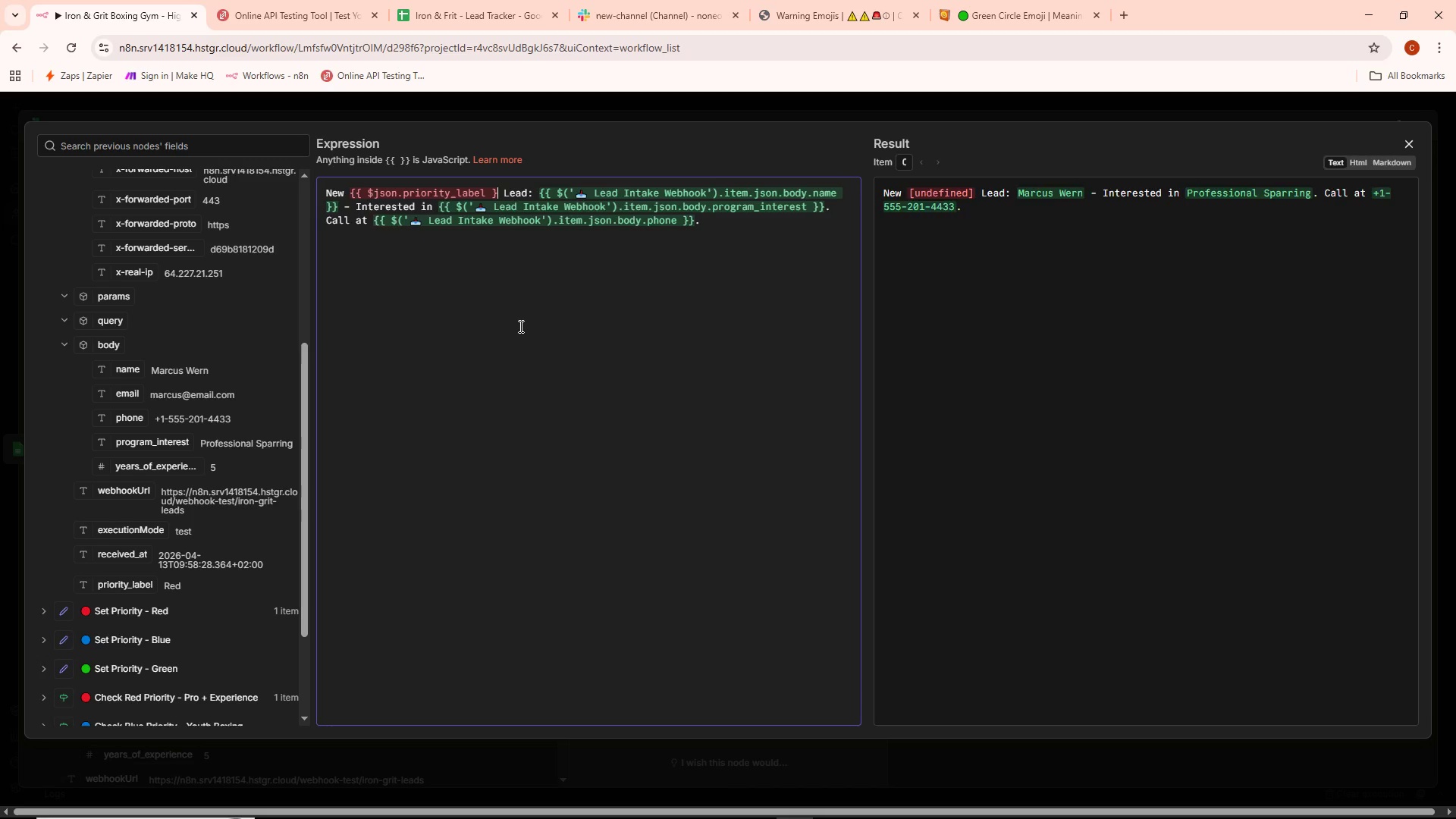 
key(Backspace)
 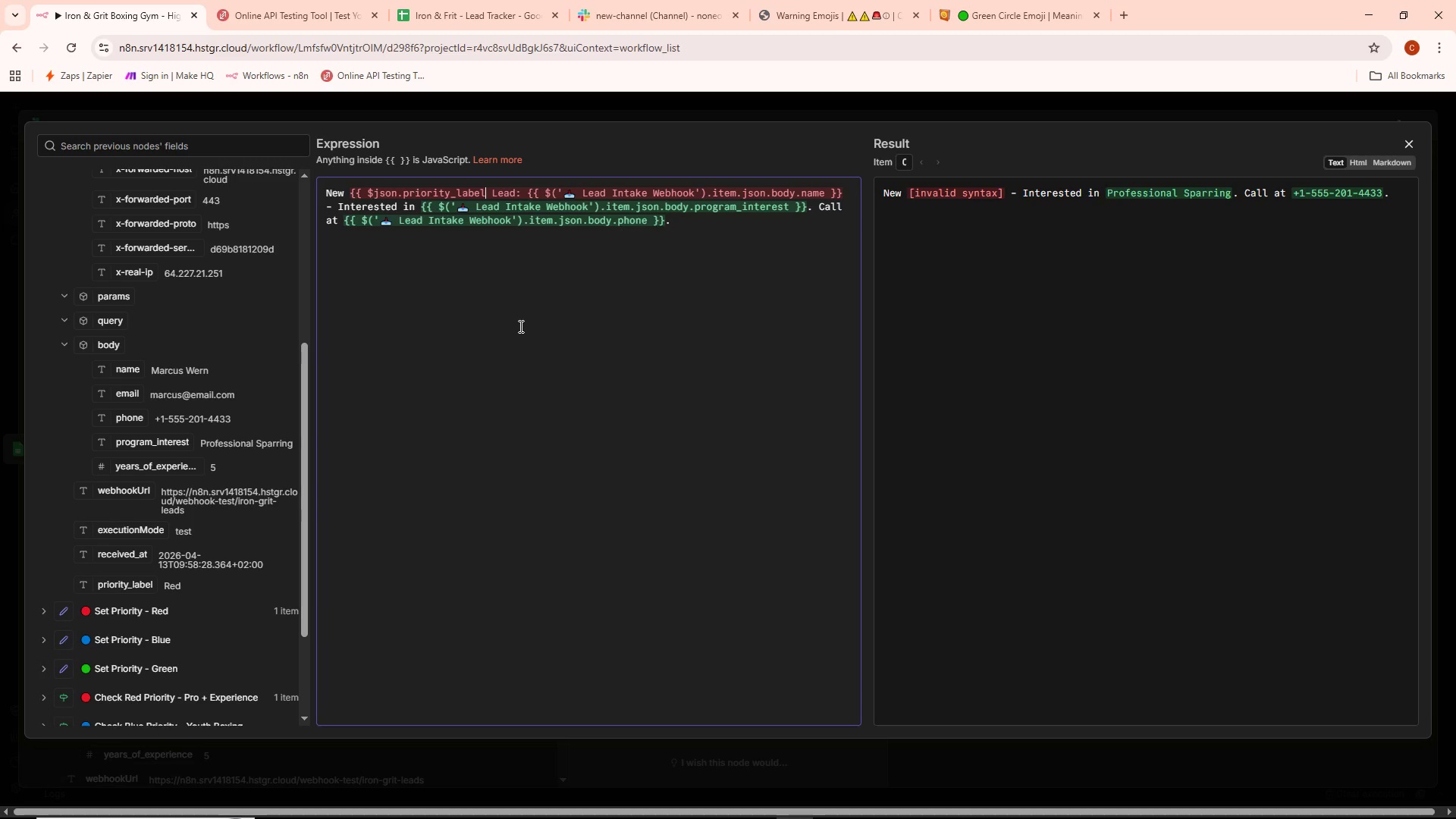 
key(Backspace)
 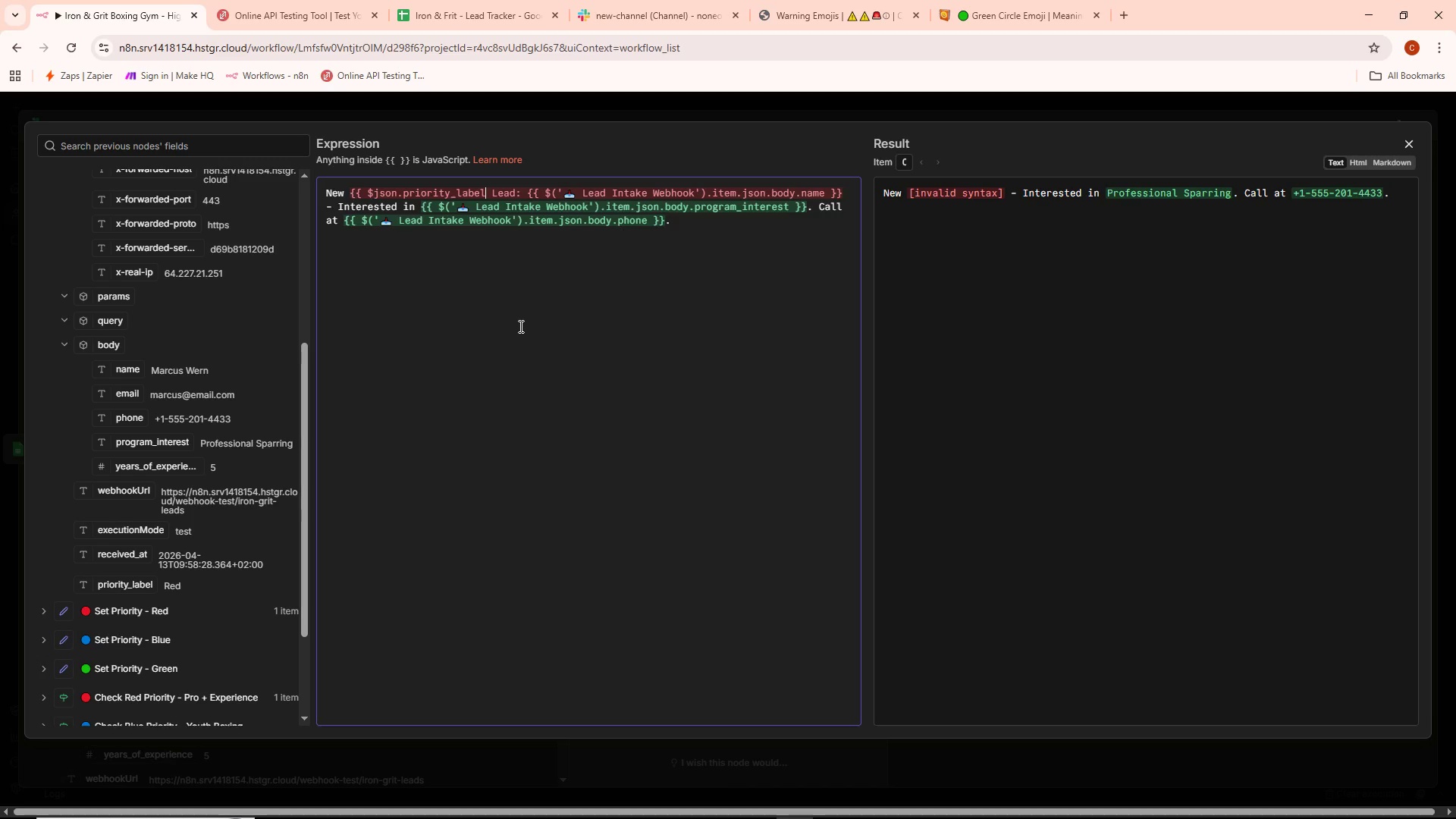 
key(Backspace)
 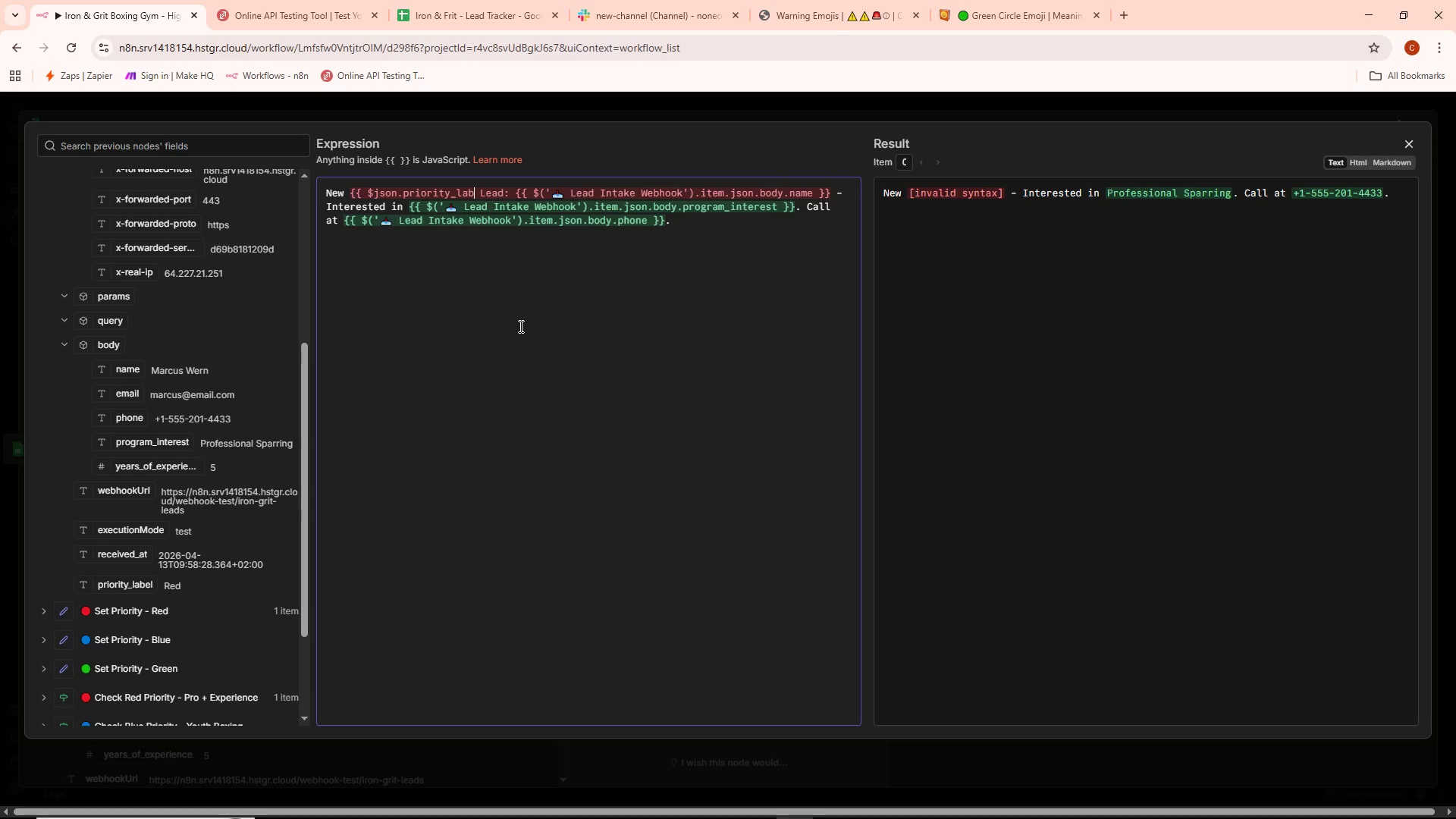 
key(Backspace)
 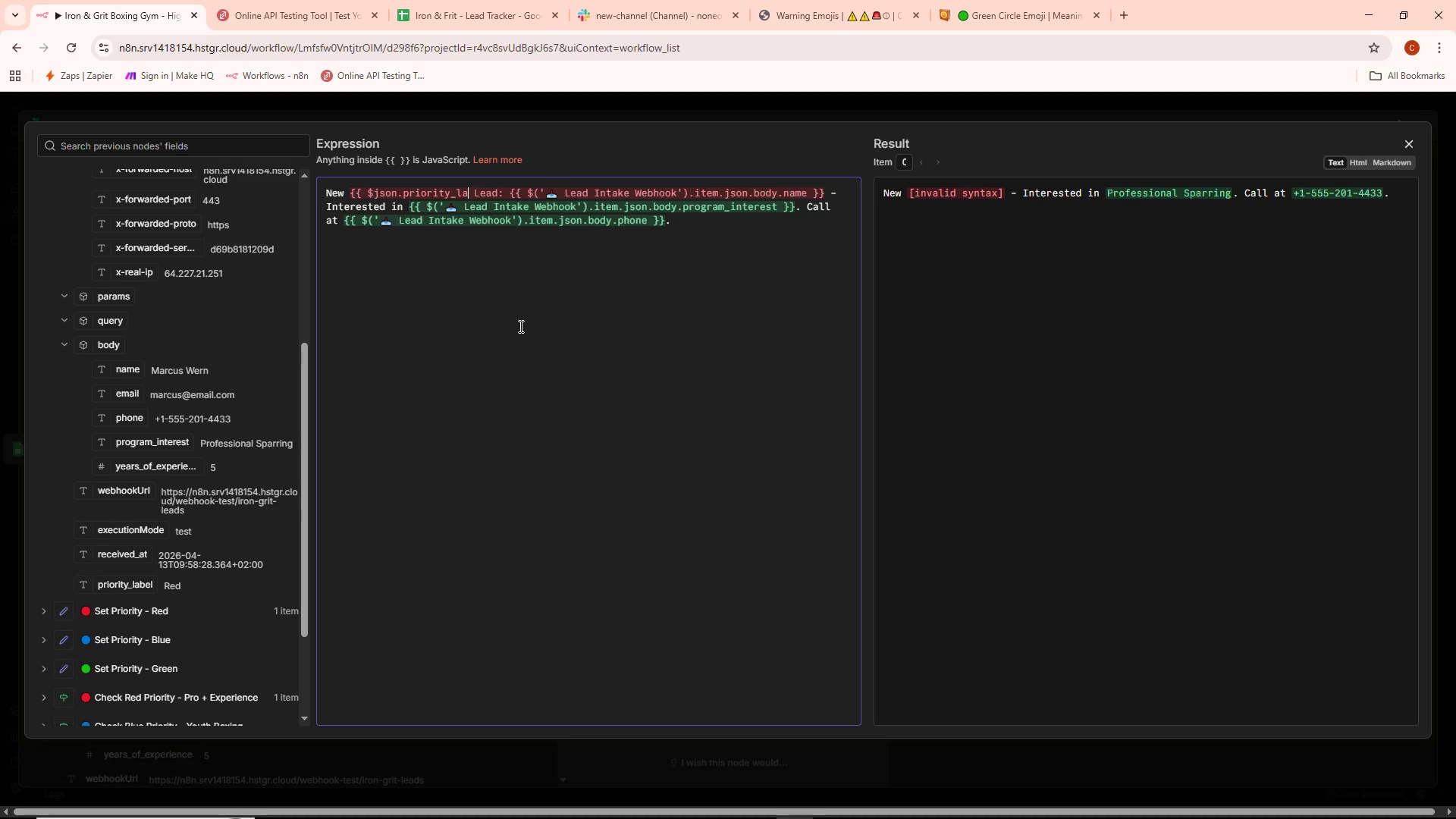 
key(Backspace)
 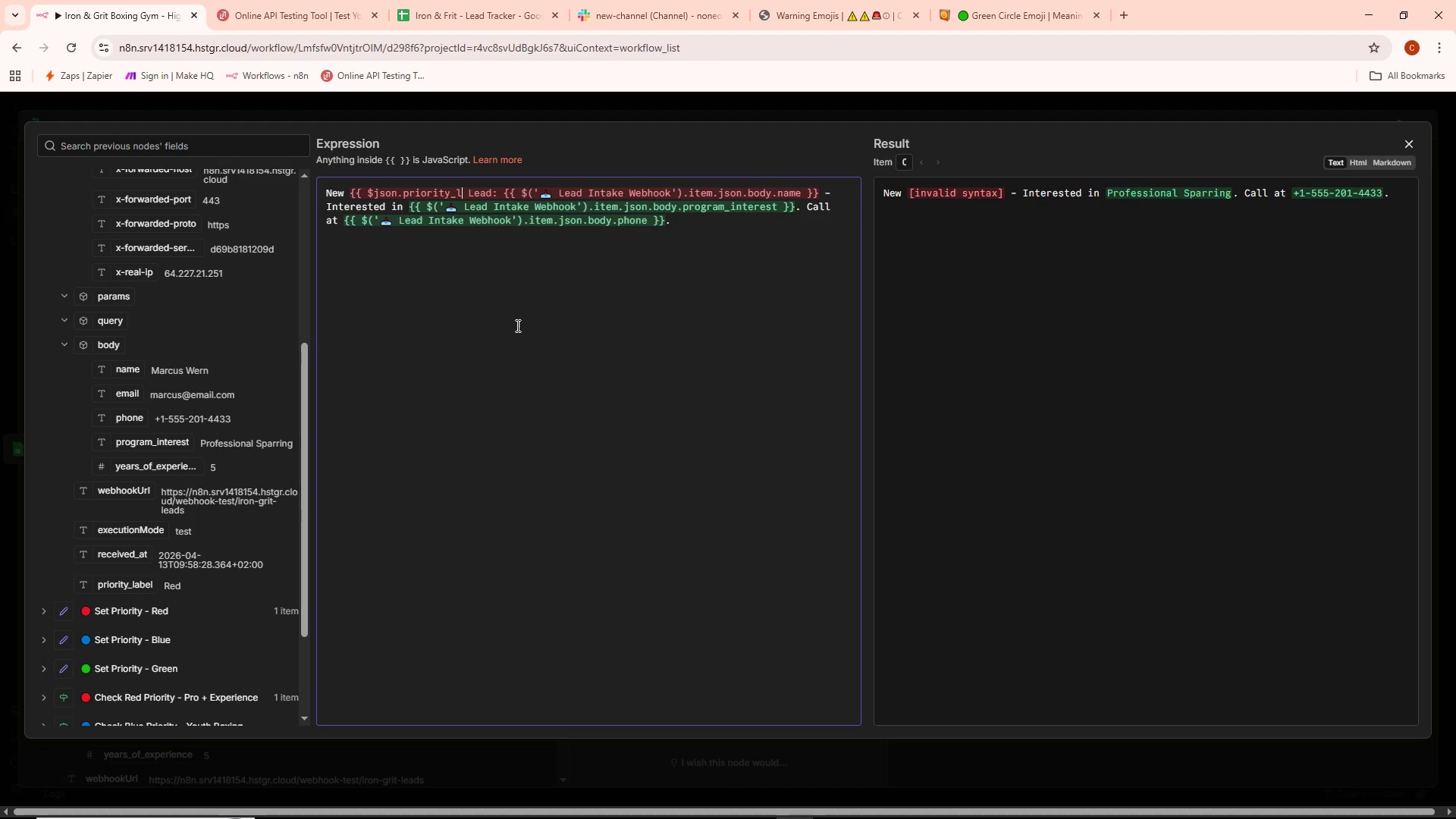 
key(Backspace)
 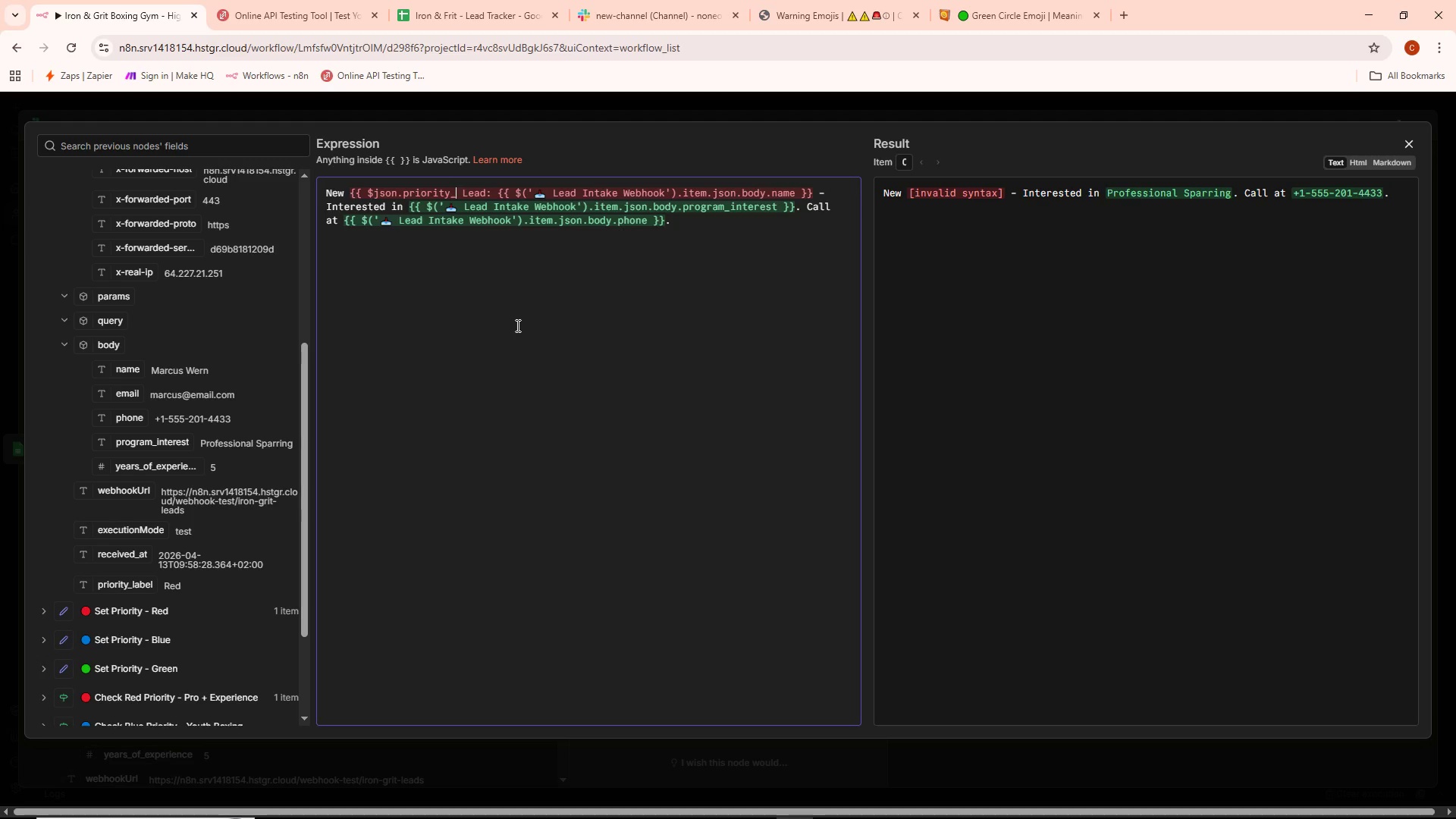 
key(Backspace)
 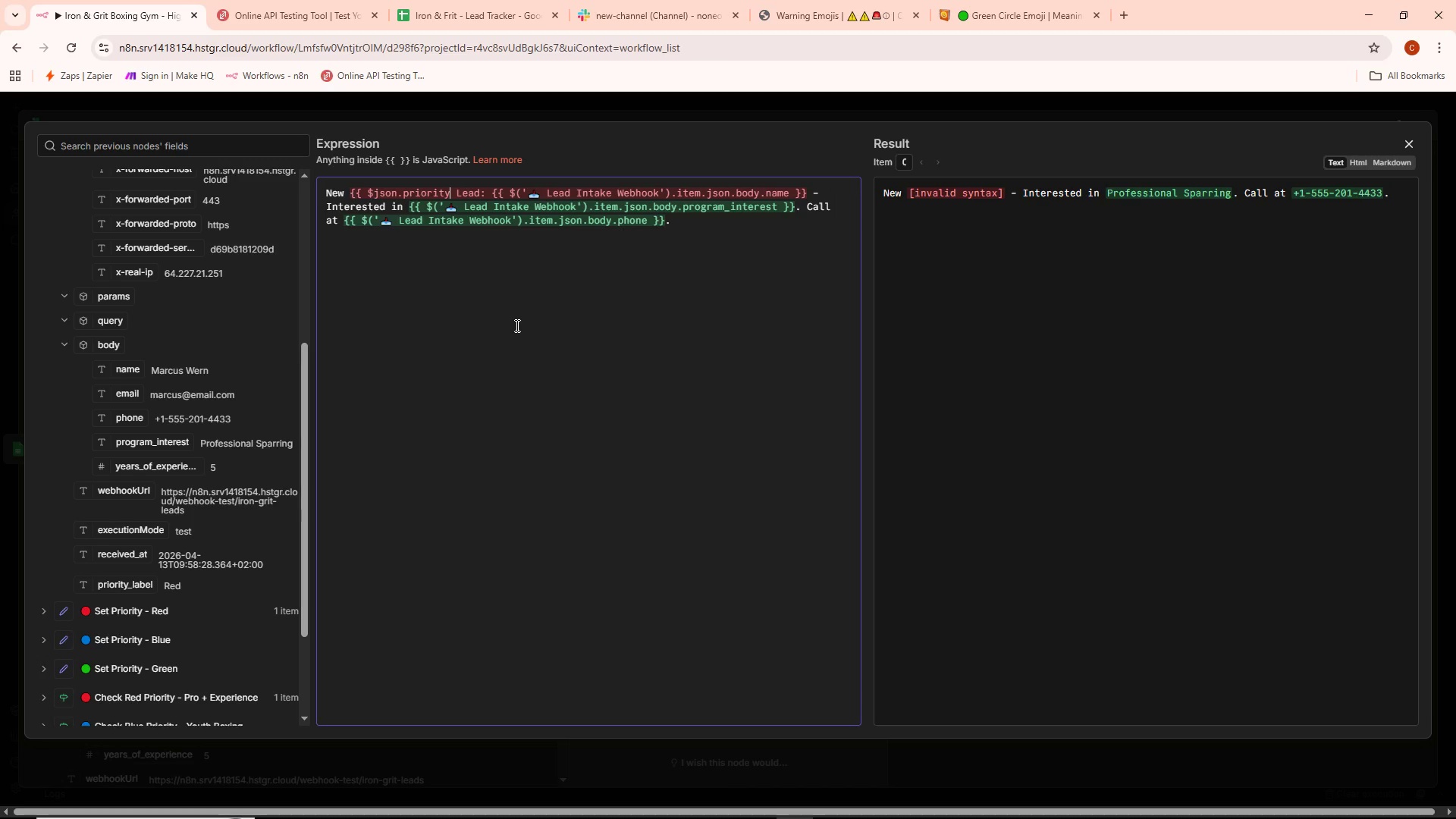 
key(Backspace)
 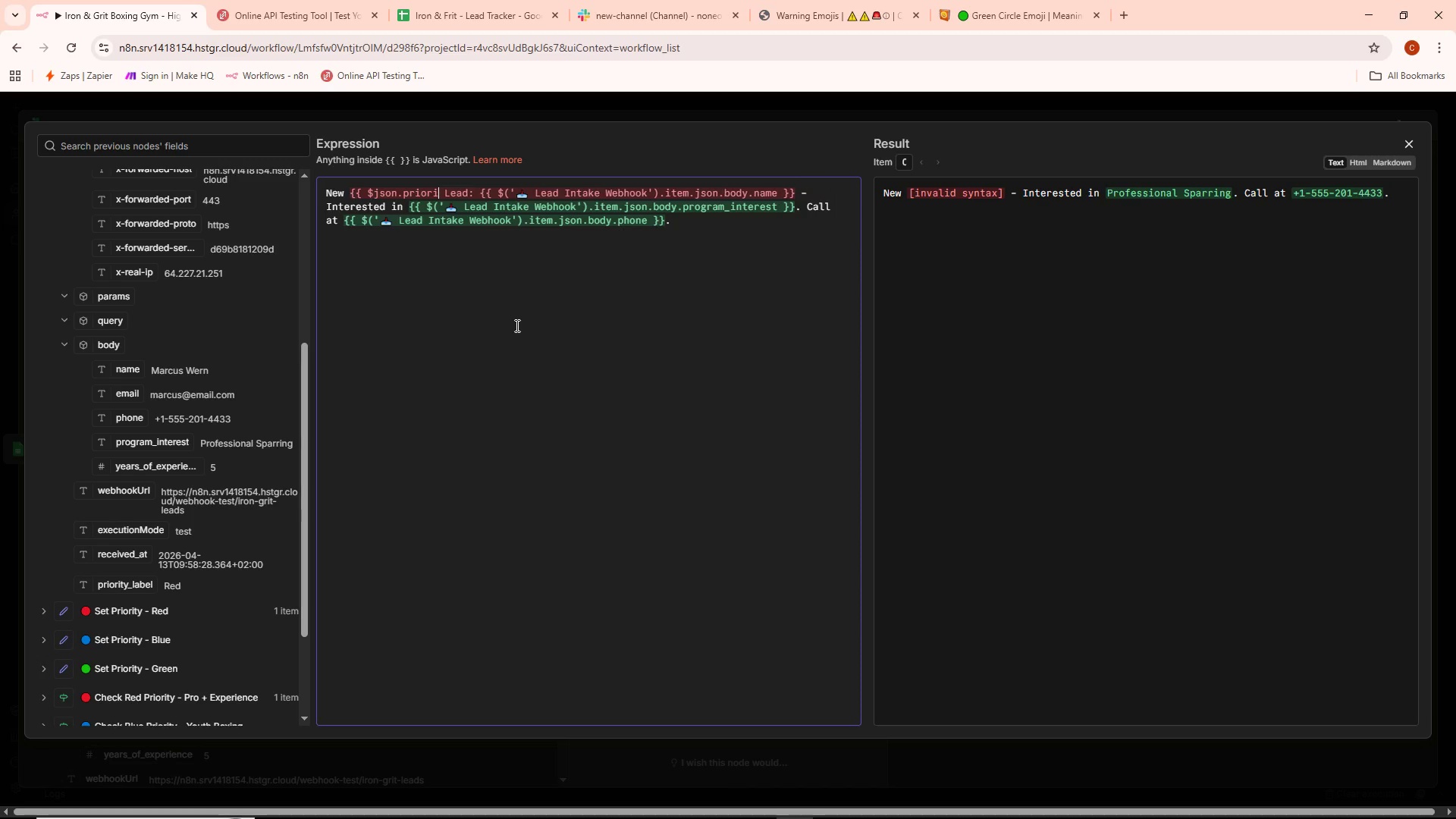 
key(Backspace)
 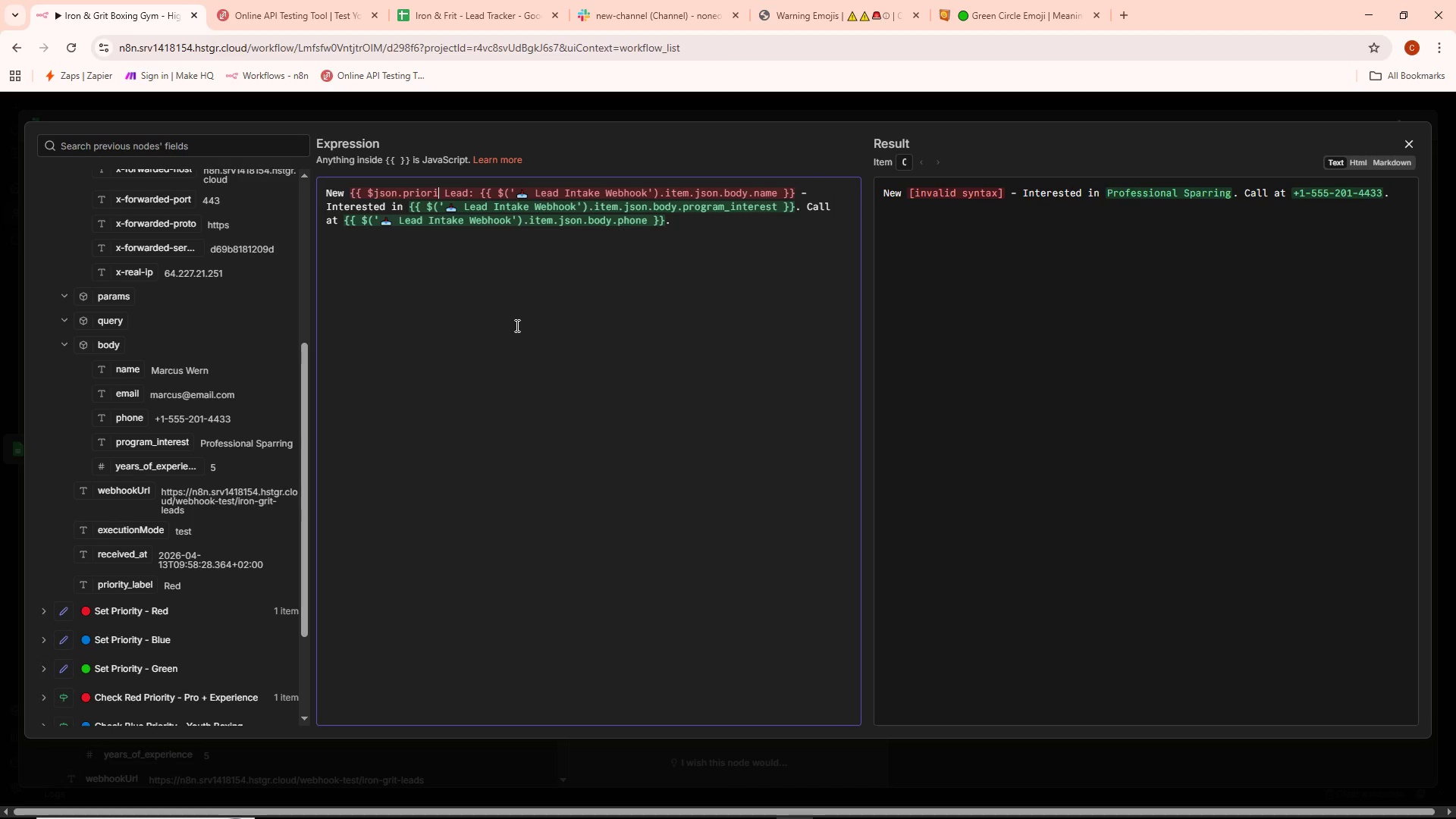 
key(Backspace)
 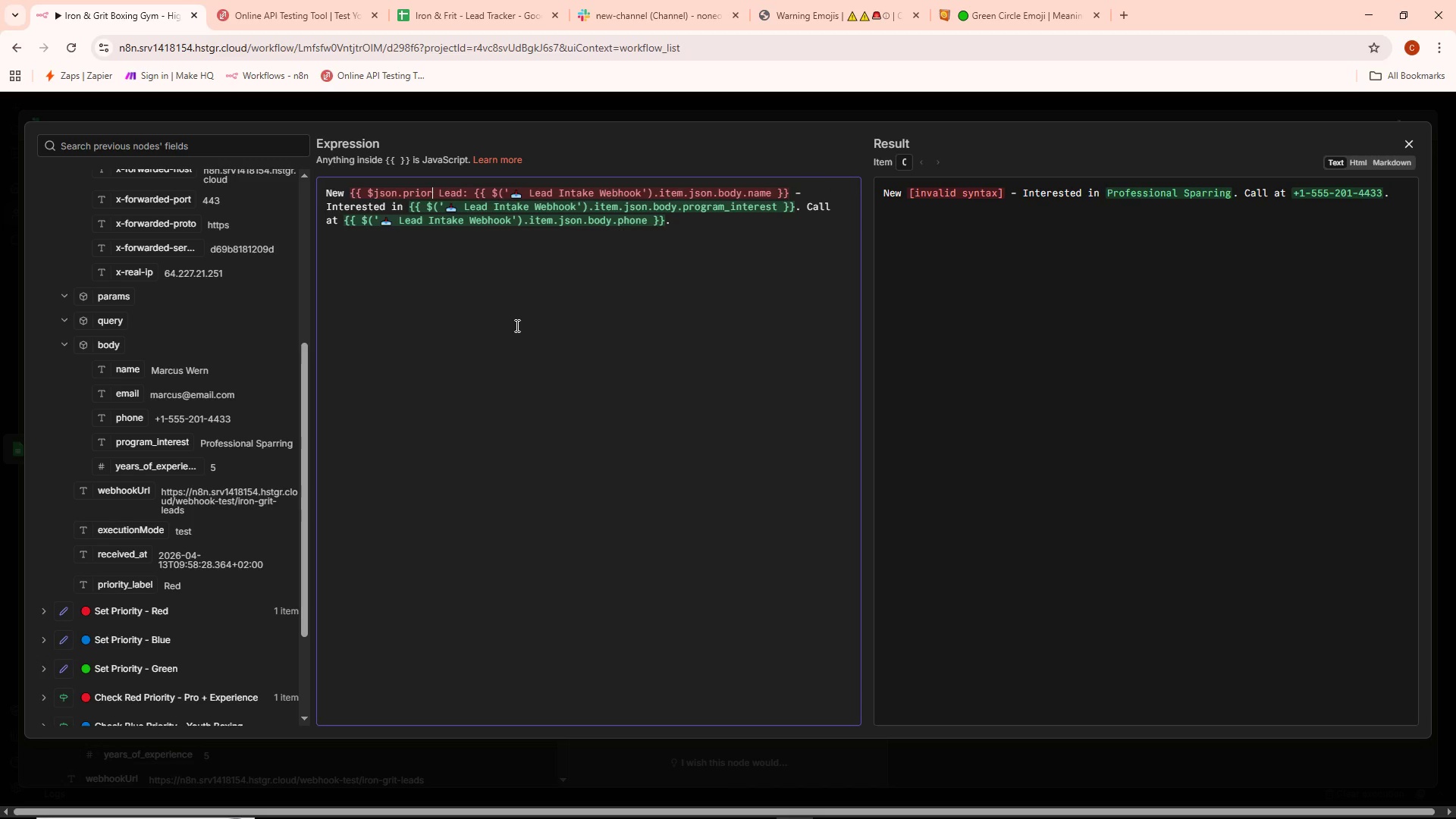 
key(Backspace)
 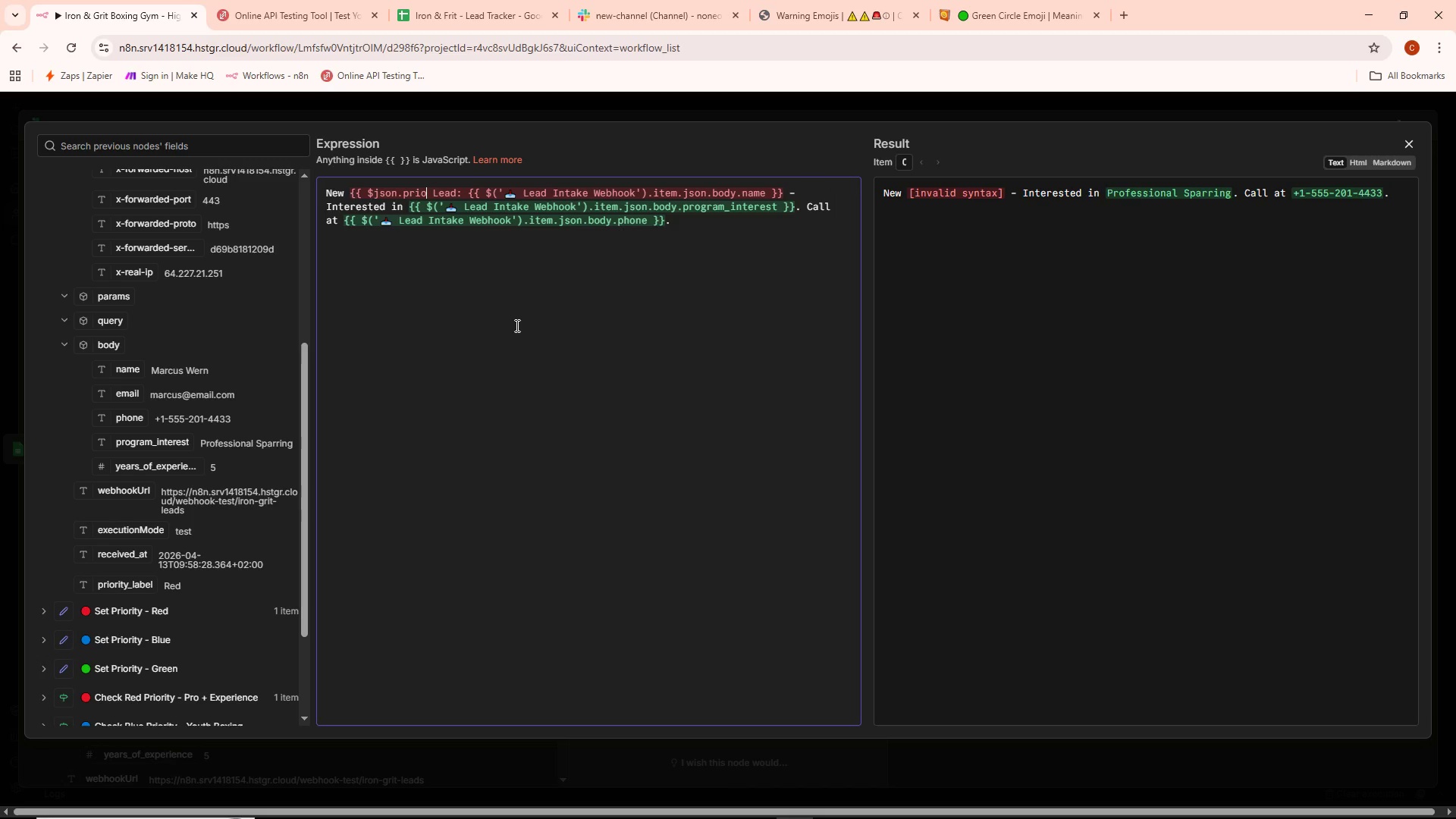 
key(Backspace)
 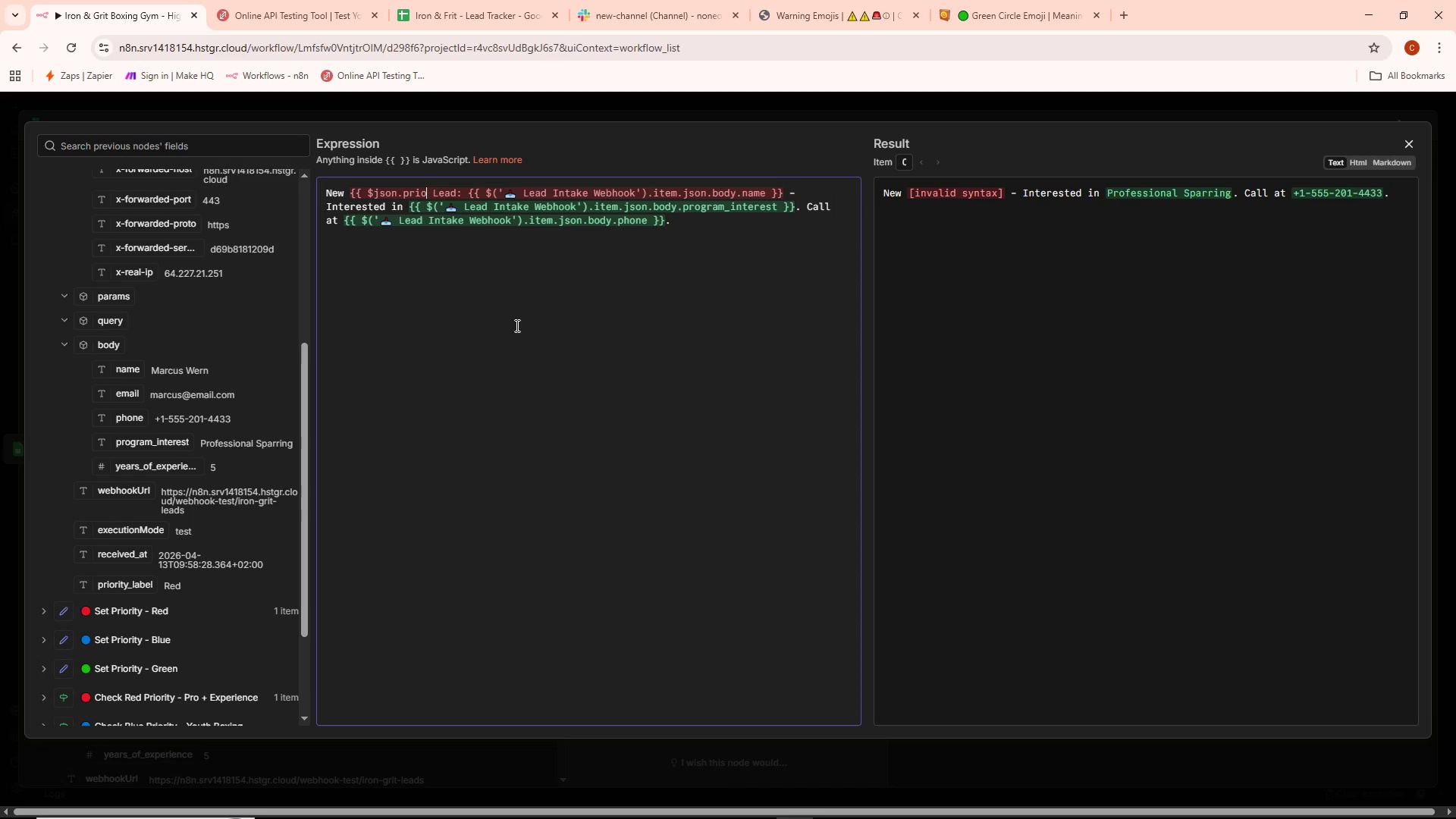 
key(Backspace)
 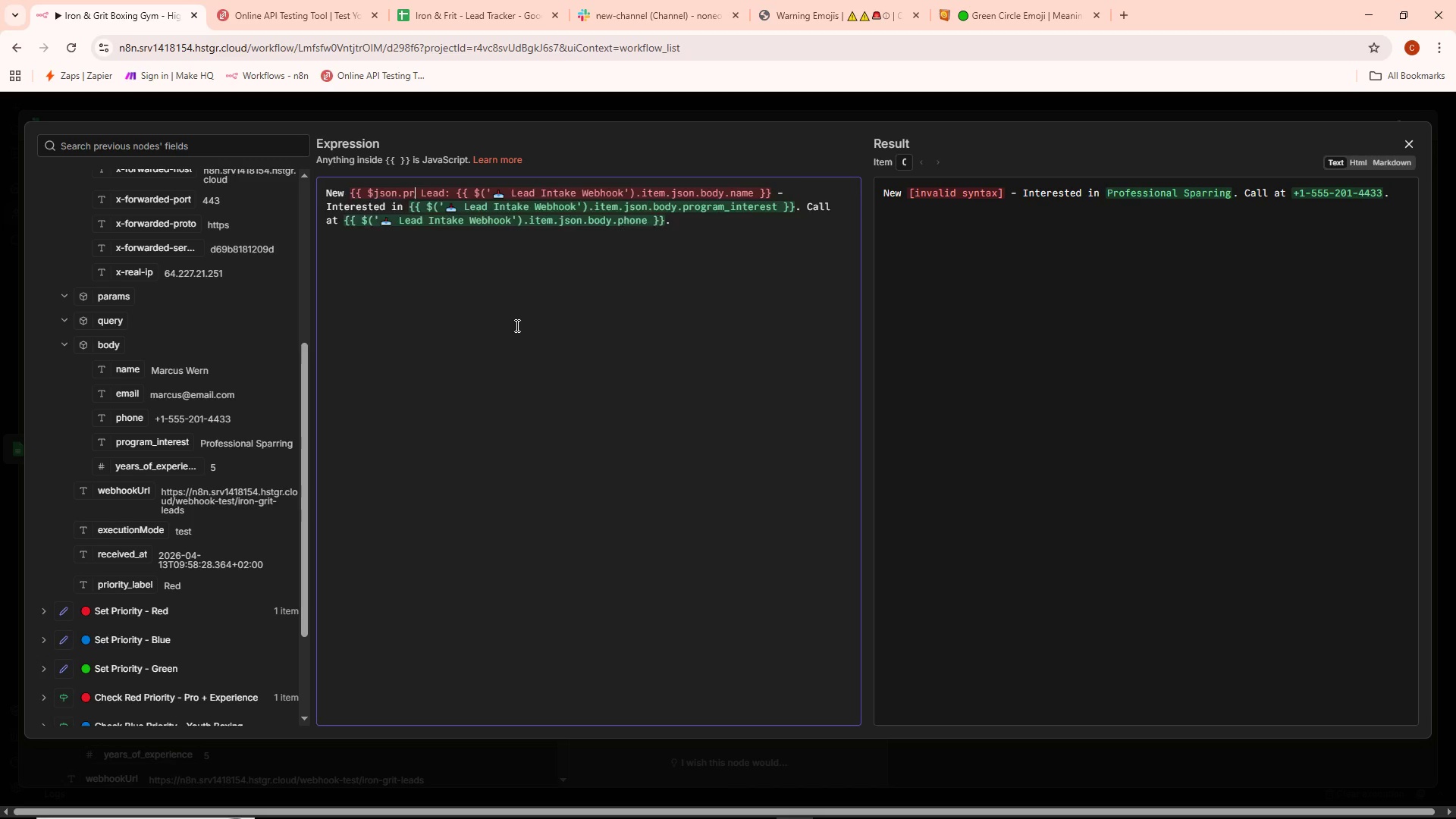 
key(Backspace)
 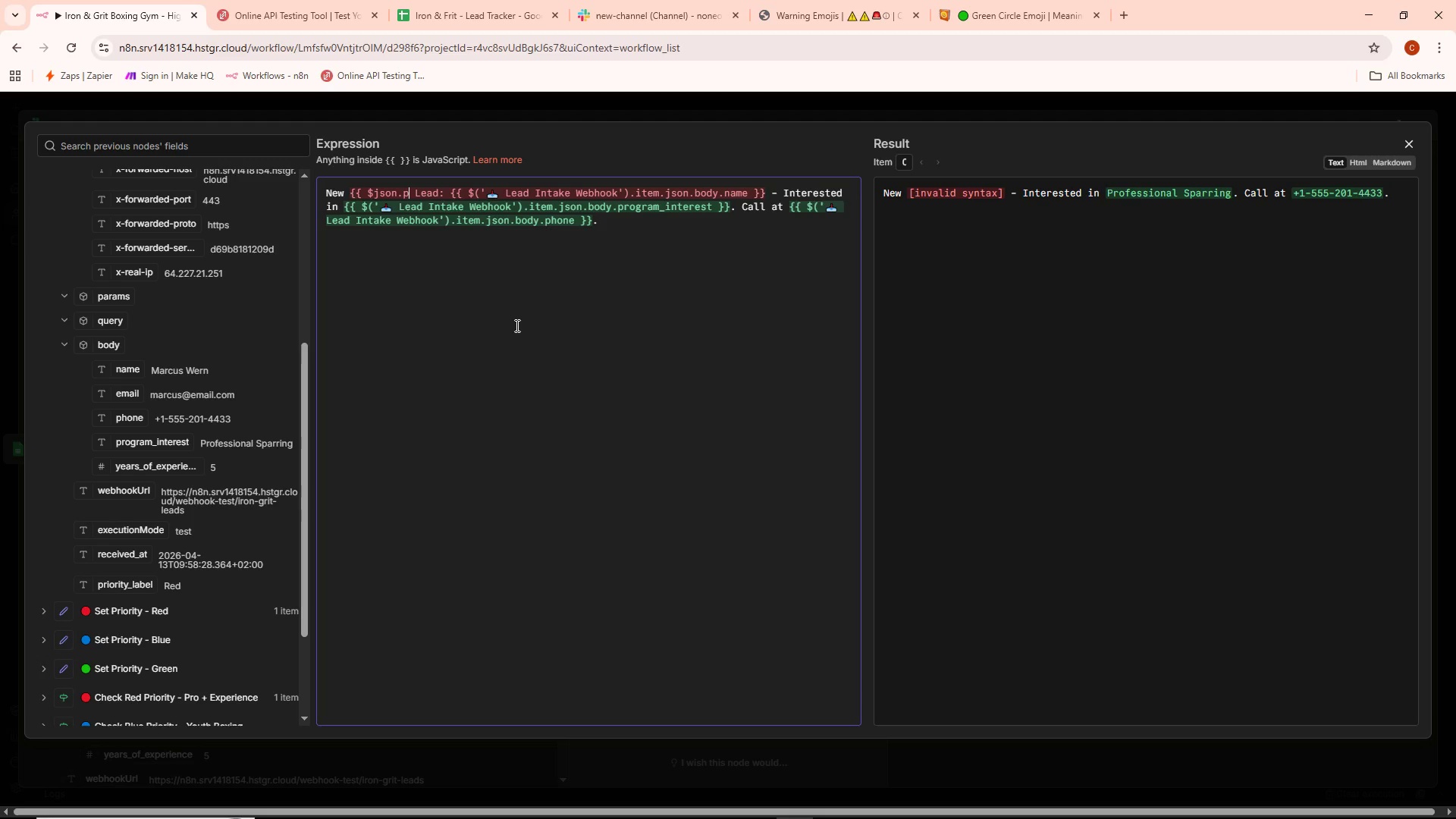 
key(Backspace)
 